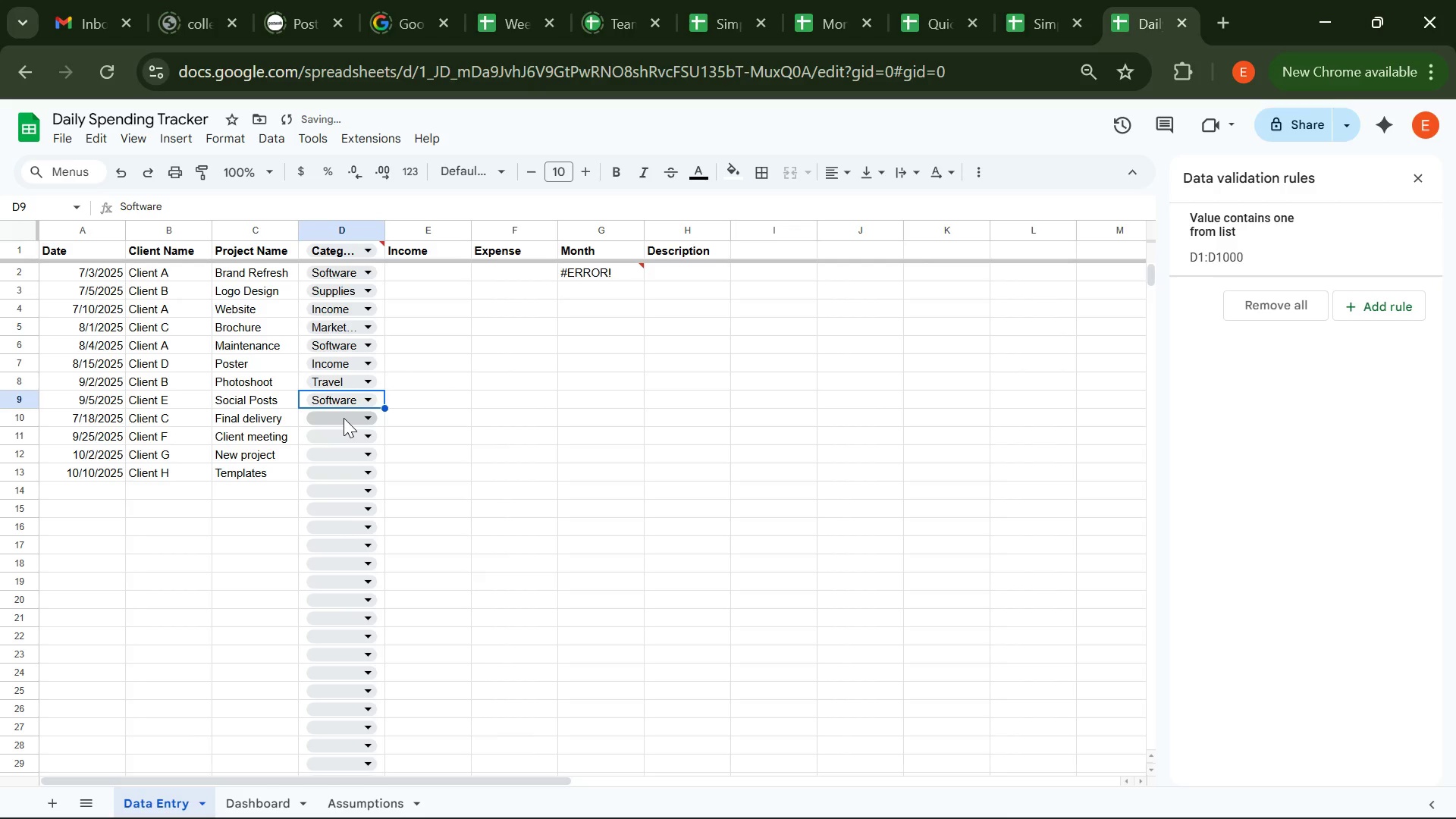 
left_click([344, 418])
 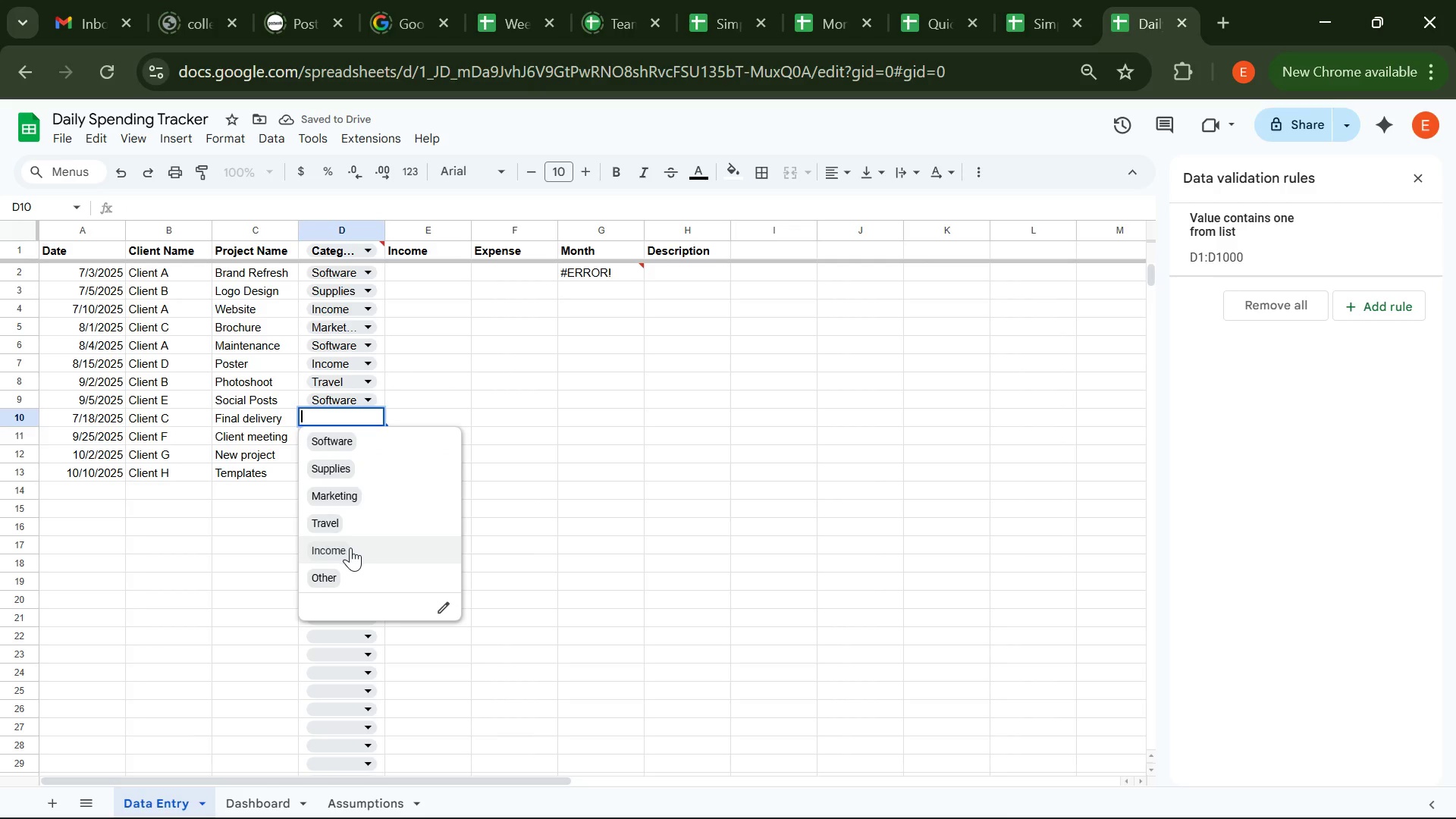 
left_click([351, 548])
 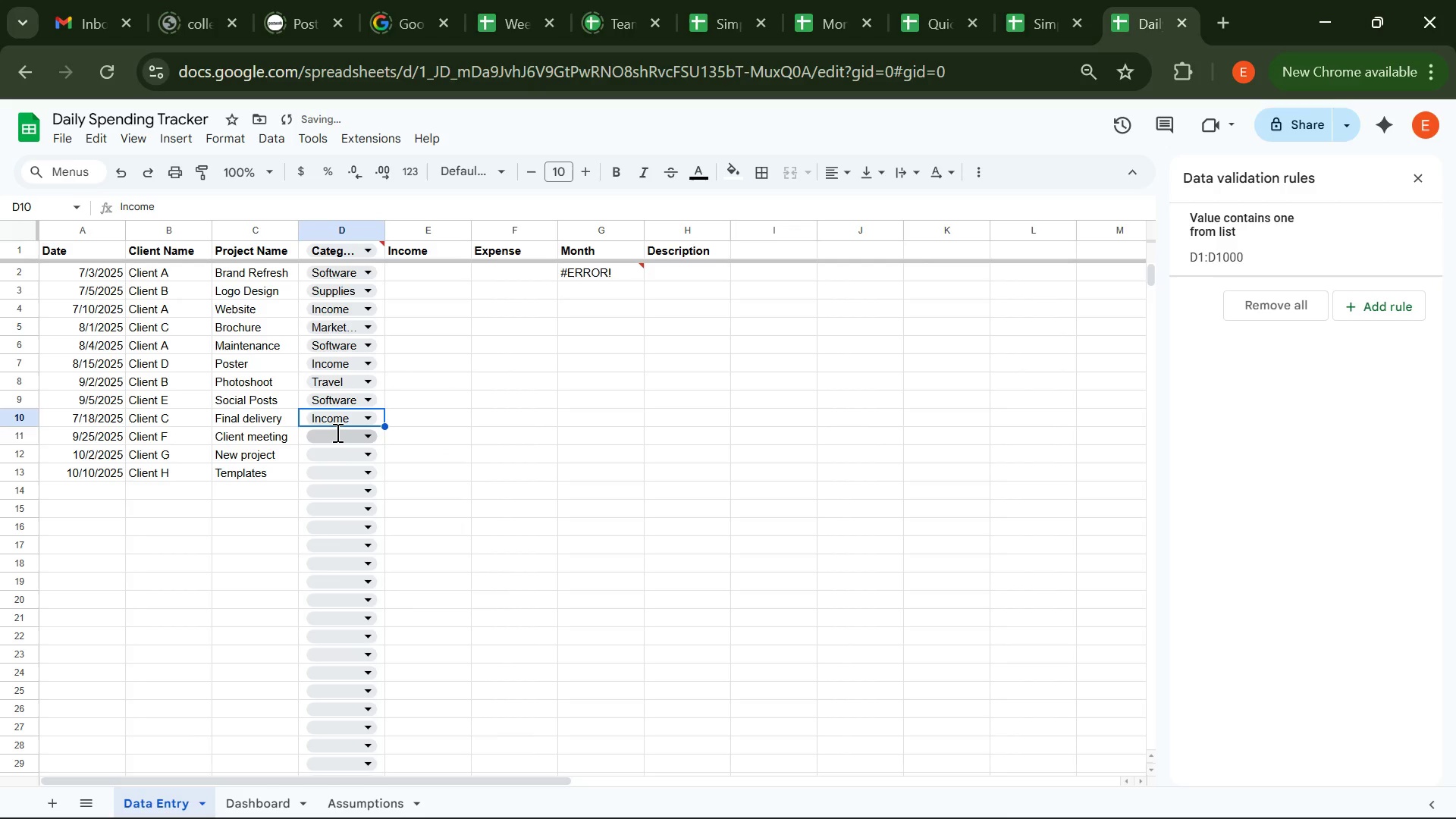 
left_click([336, 432])
 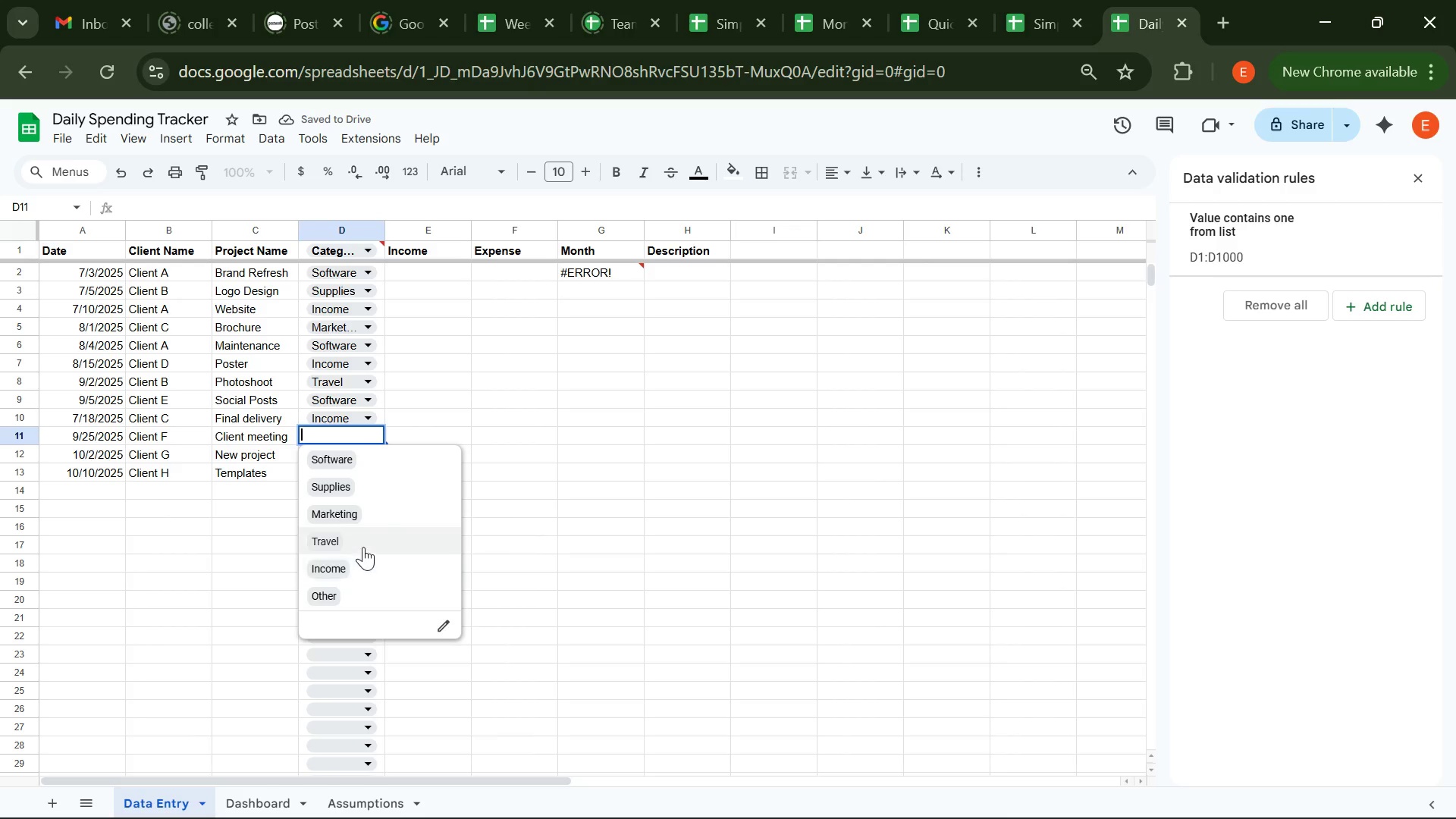 
left_click([364, 542])
 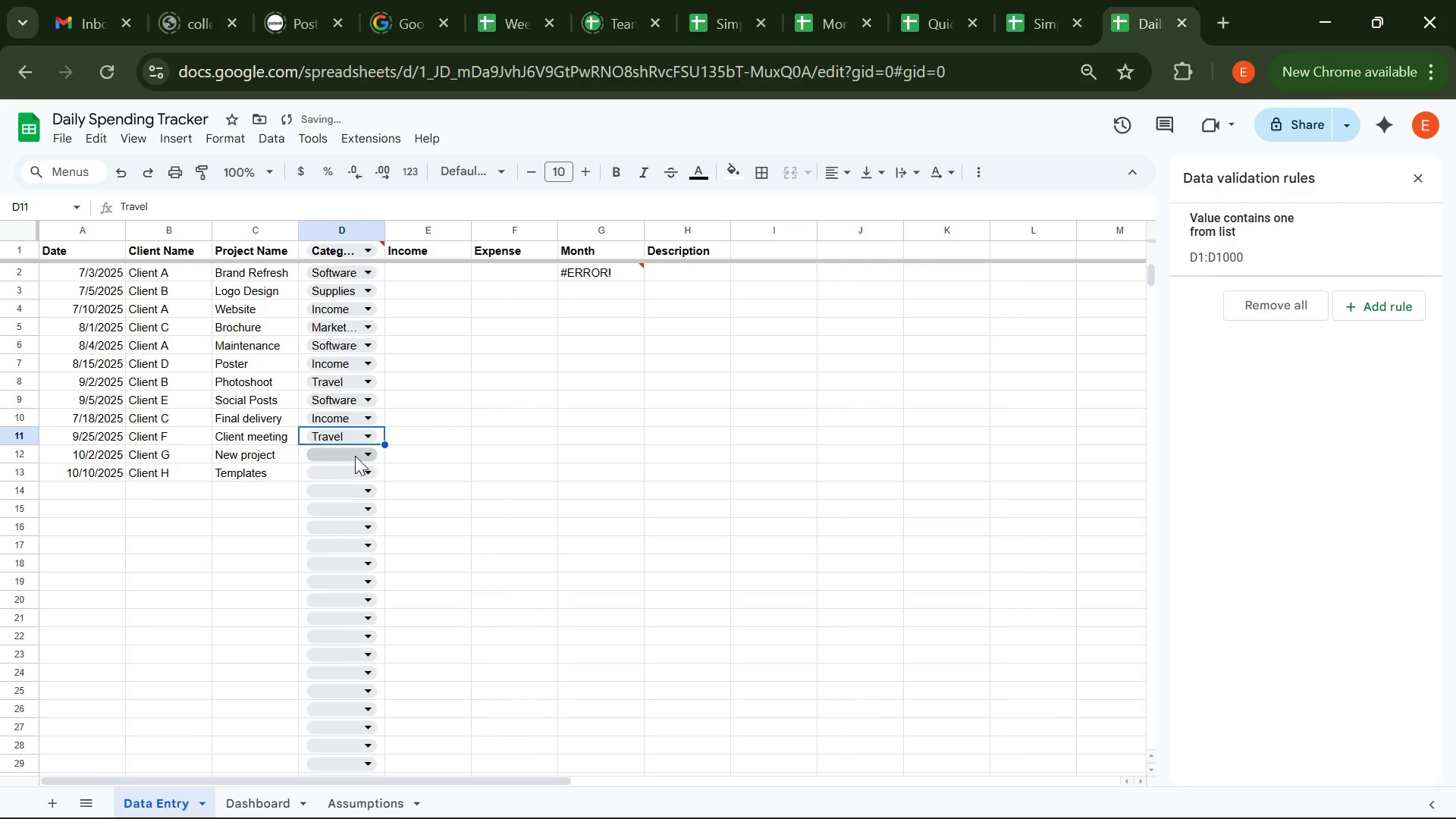 
left_click([352, 457])
 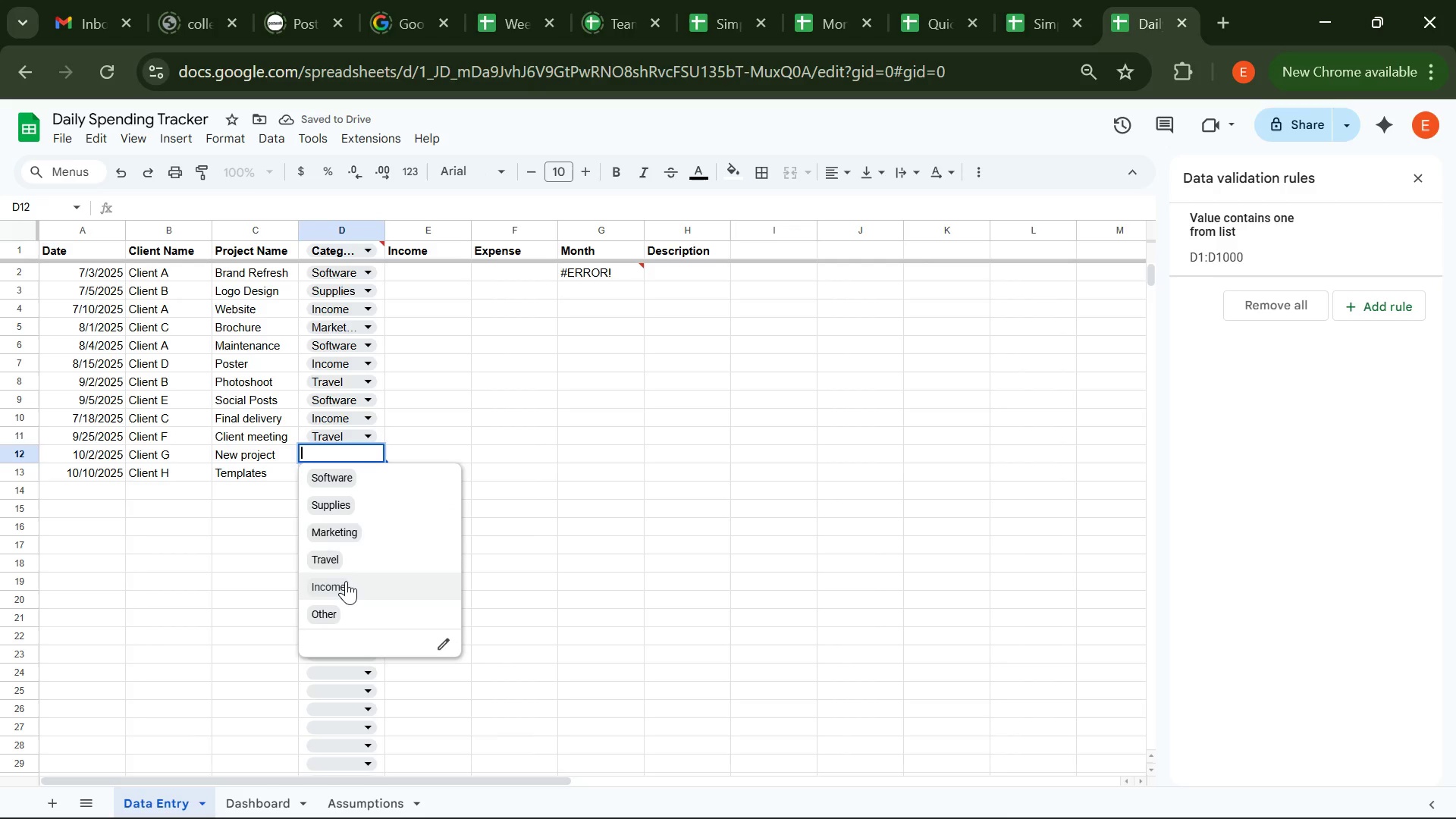 
left_click([346, 581])
 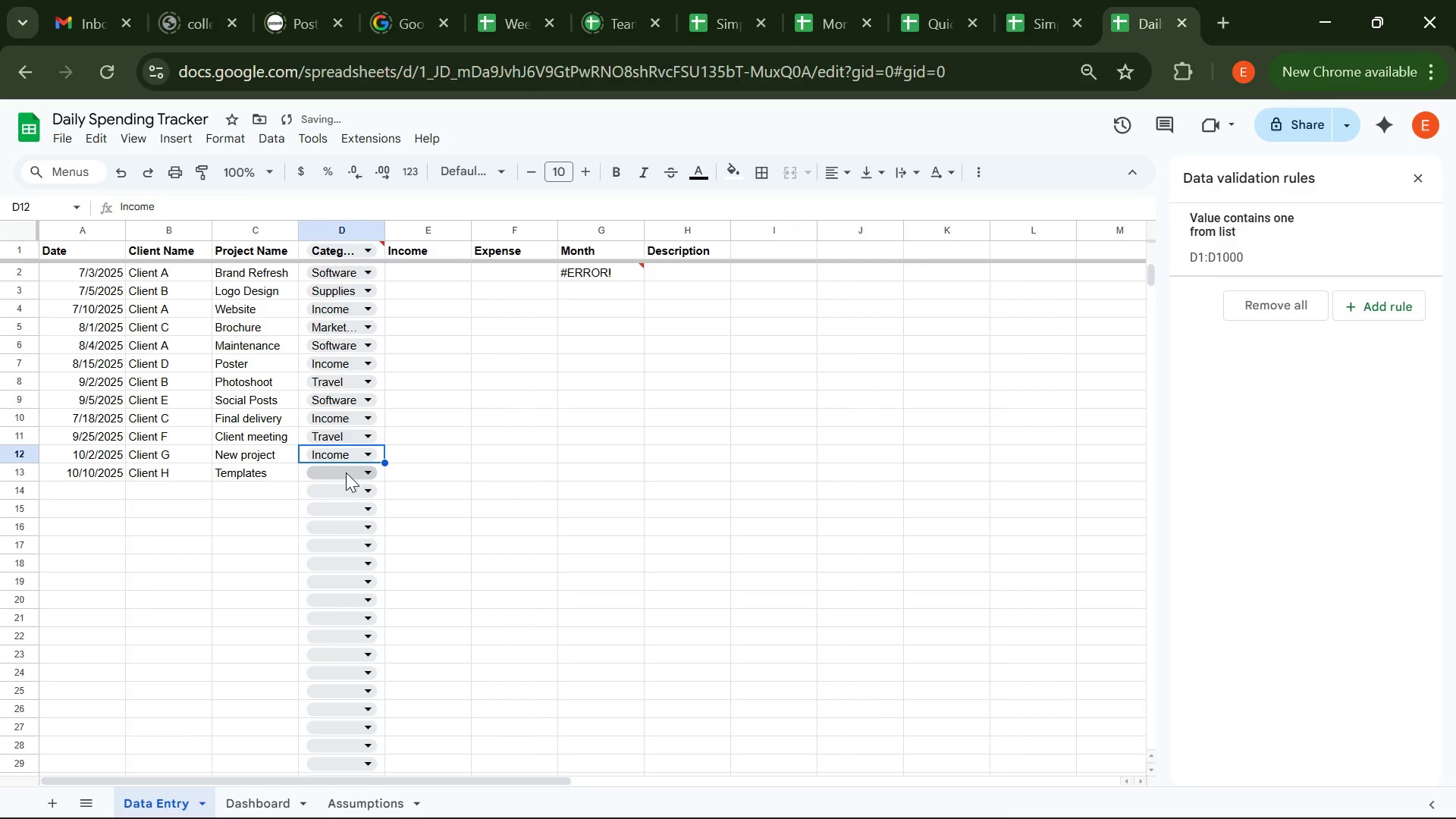 
left_click([346, 472])
 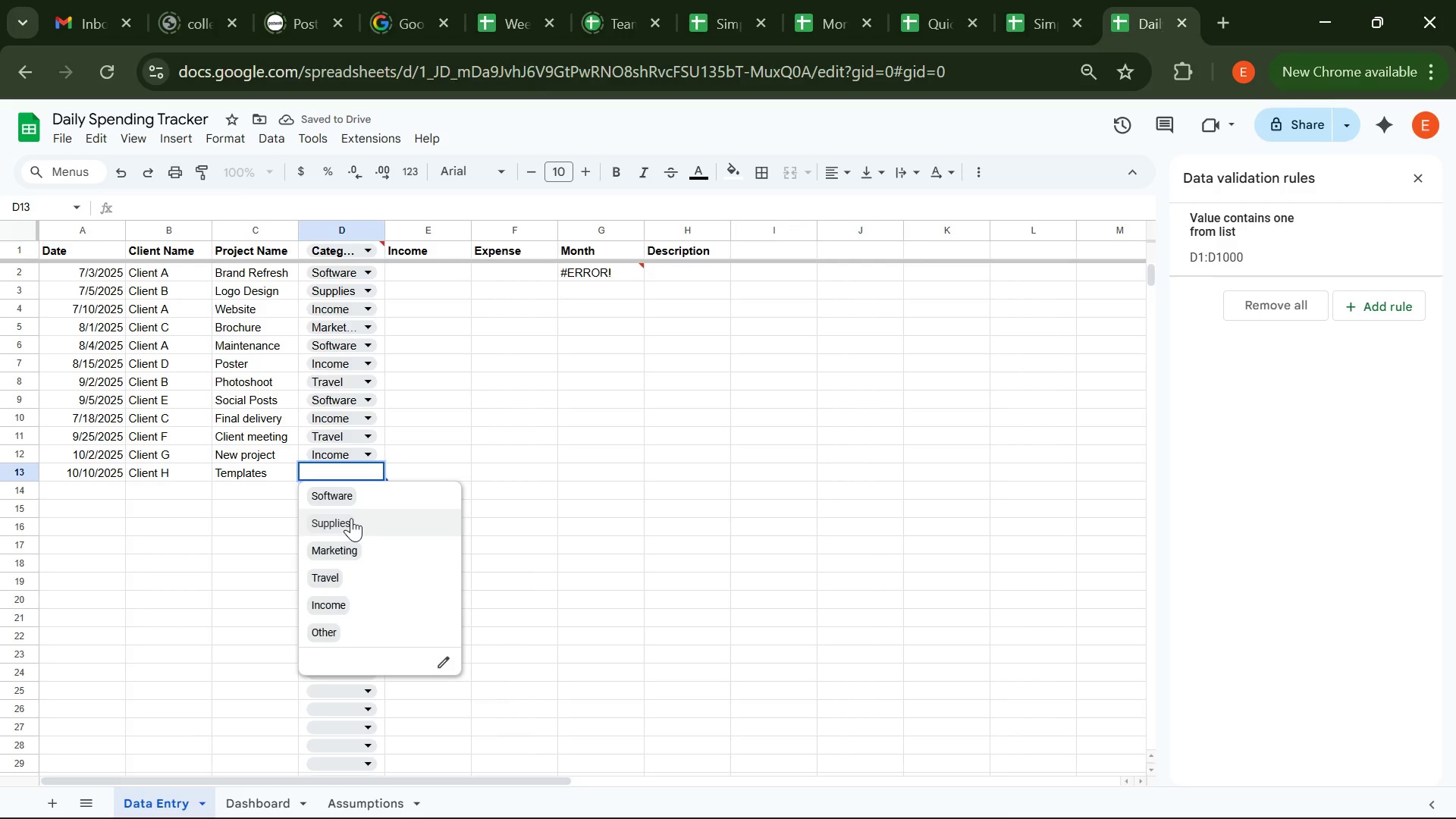 
left_click([351, 518])
 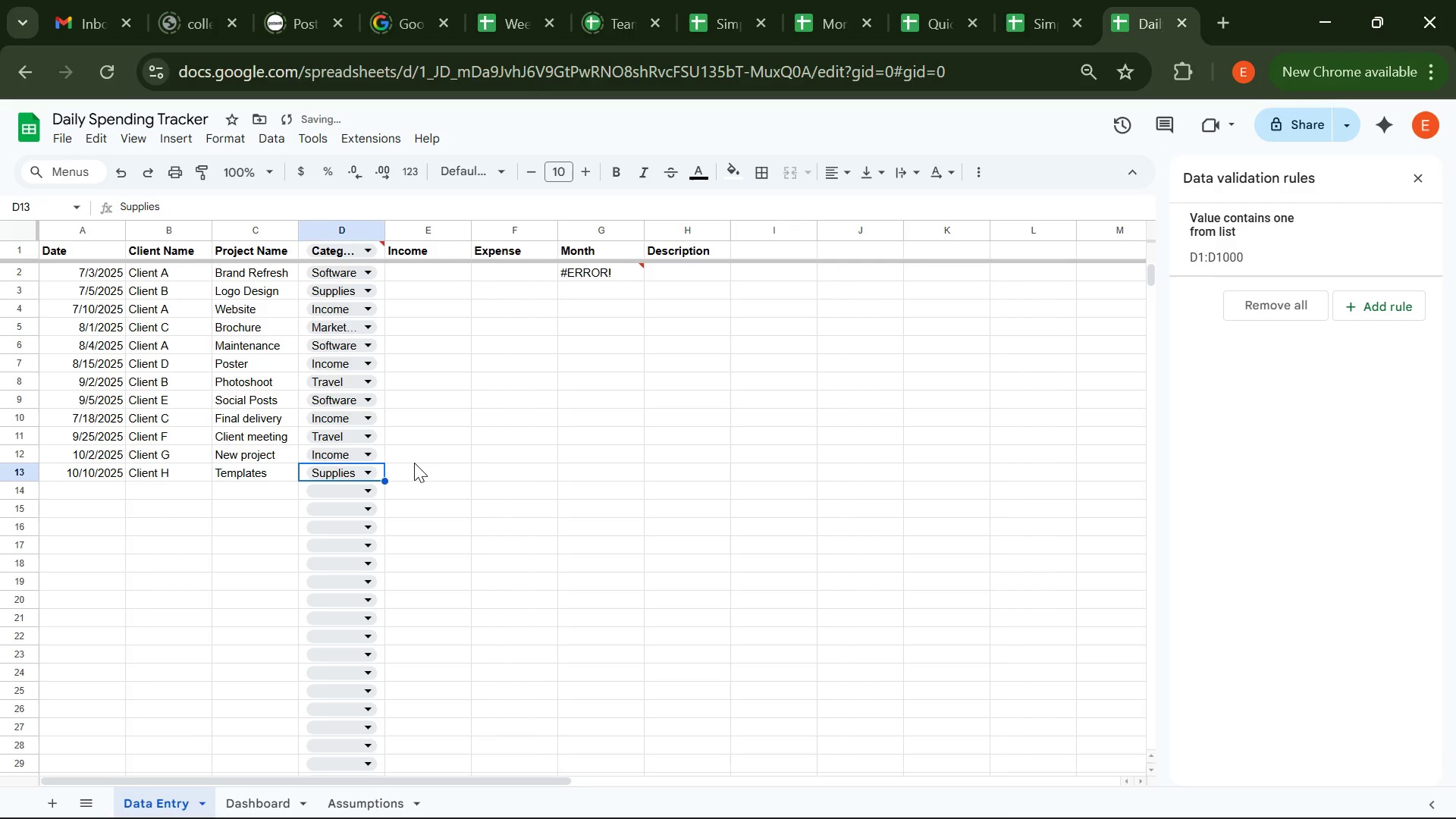 
left_click([414, 463])
 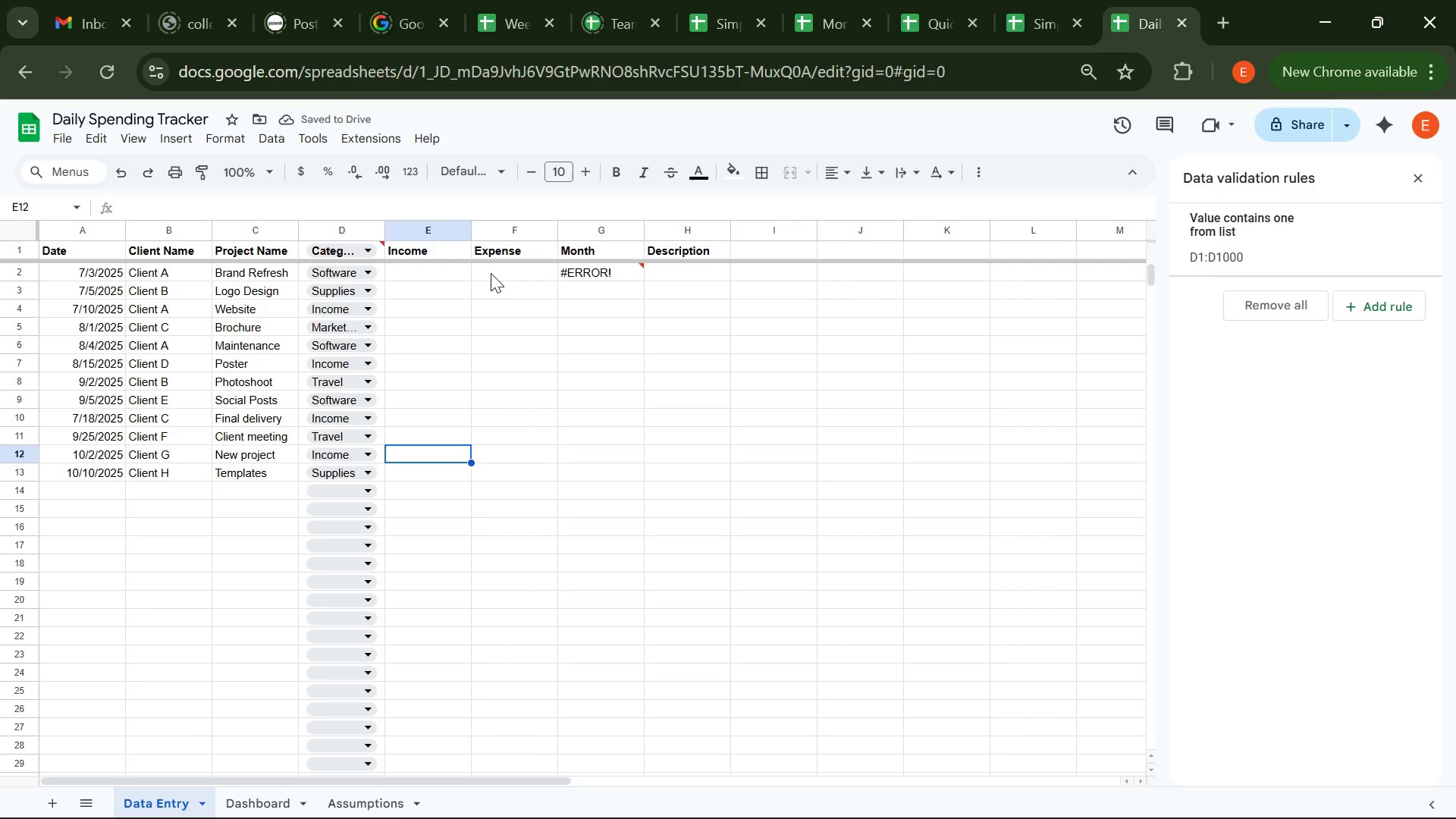 
left_click([491, 273])
 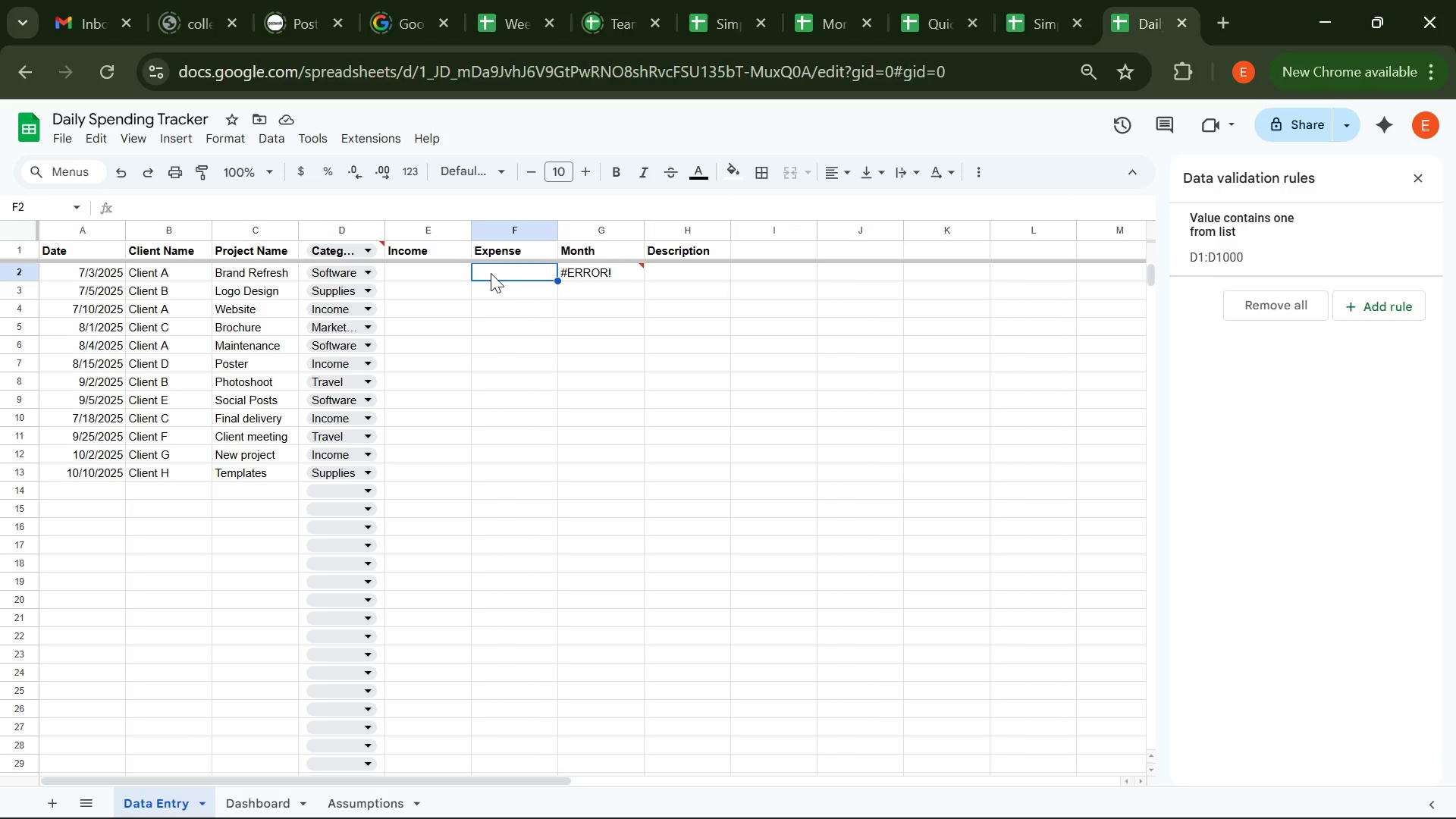 
wait(10.83)
 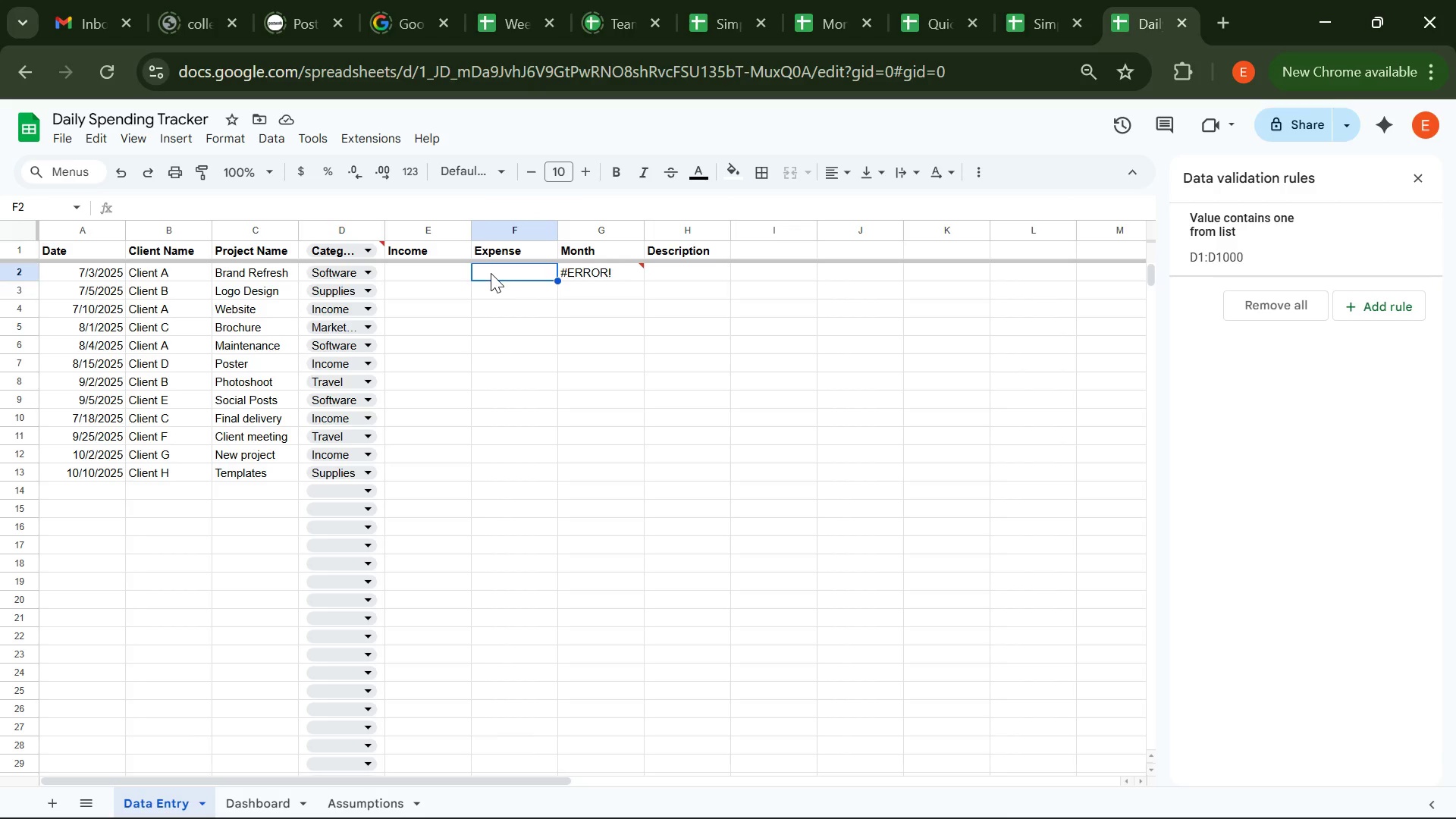 
left_click([585, 275])
 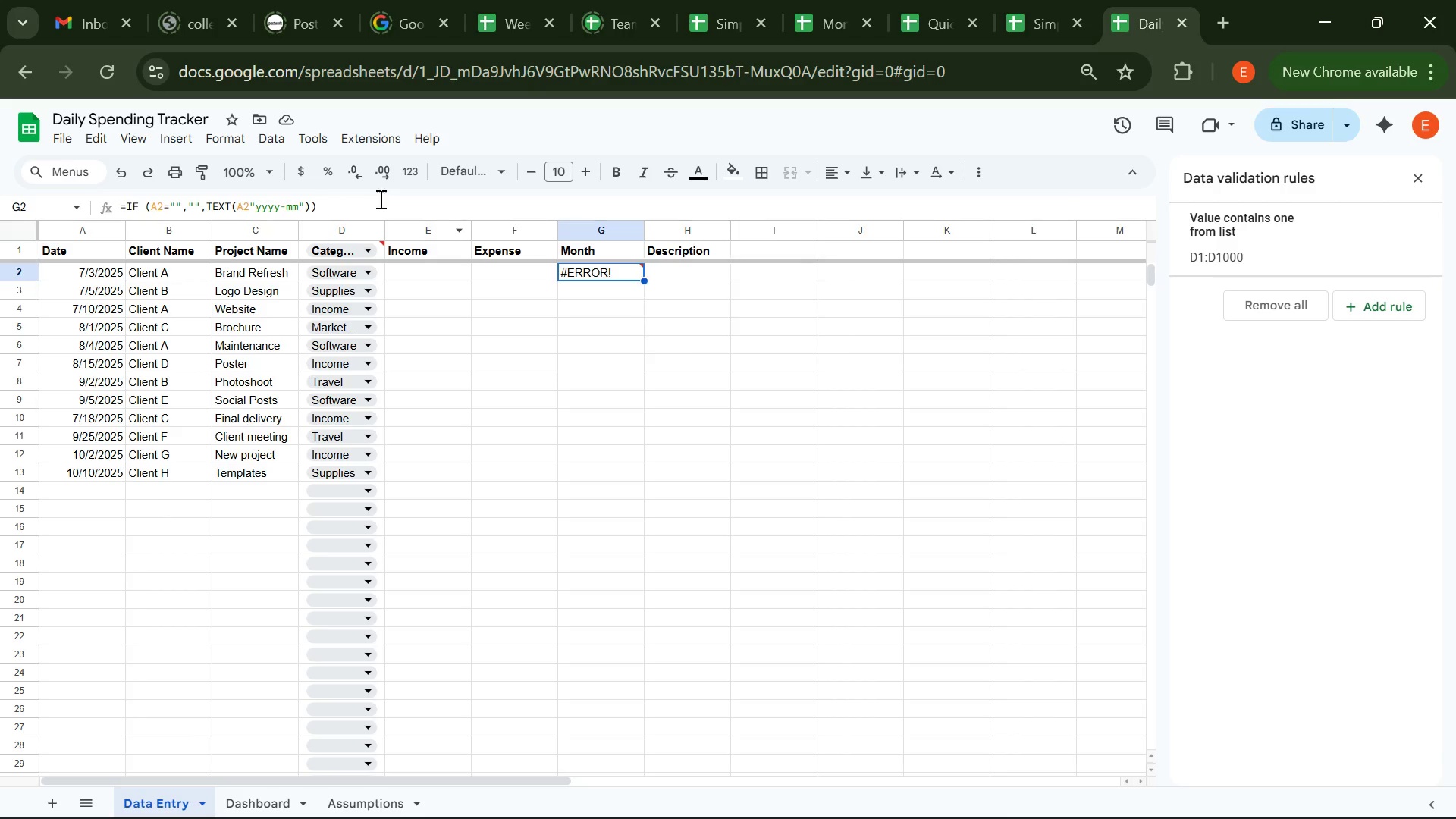 
wait(9.23)
 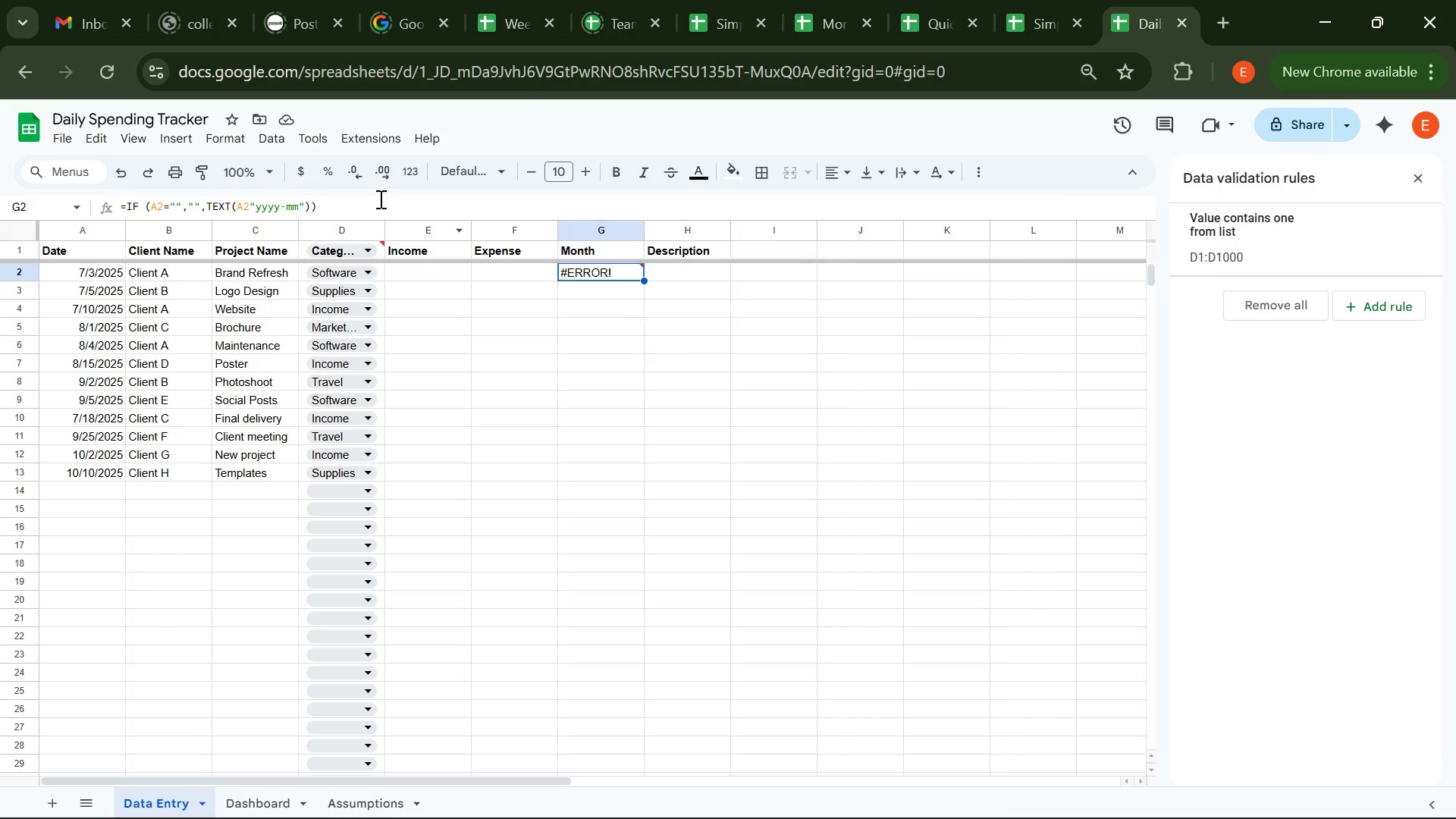 
left_click([372, 202])
 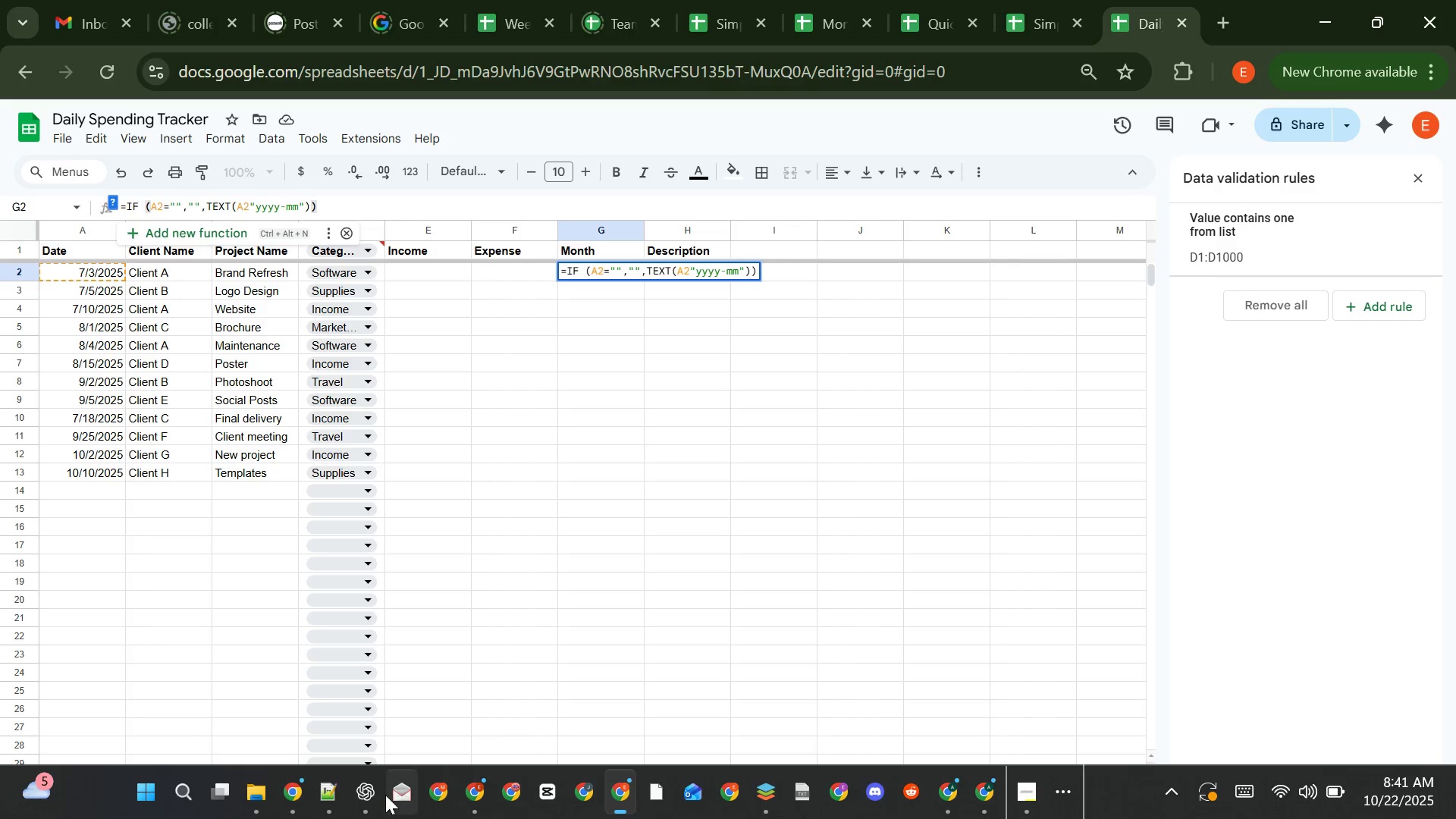 
wait(5.33)
 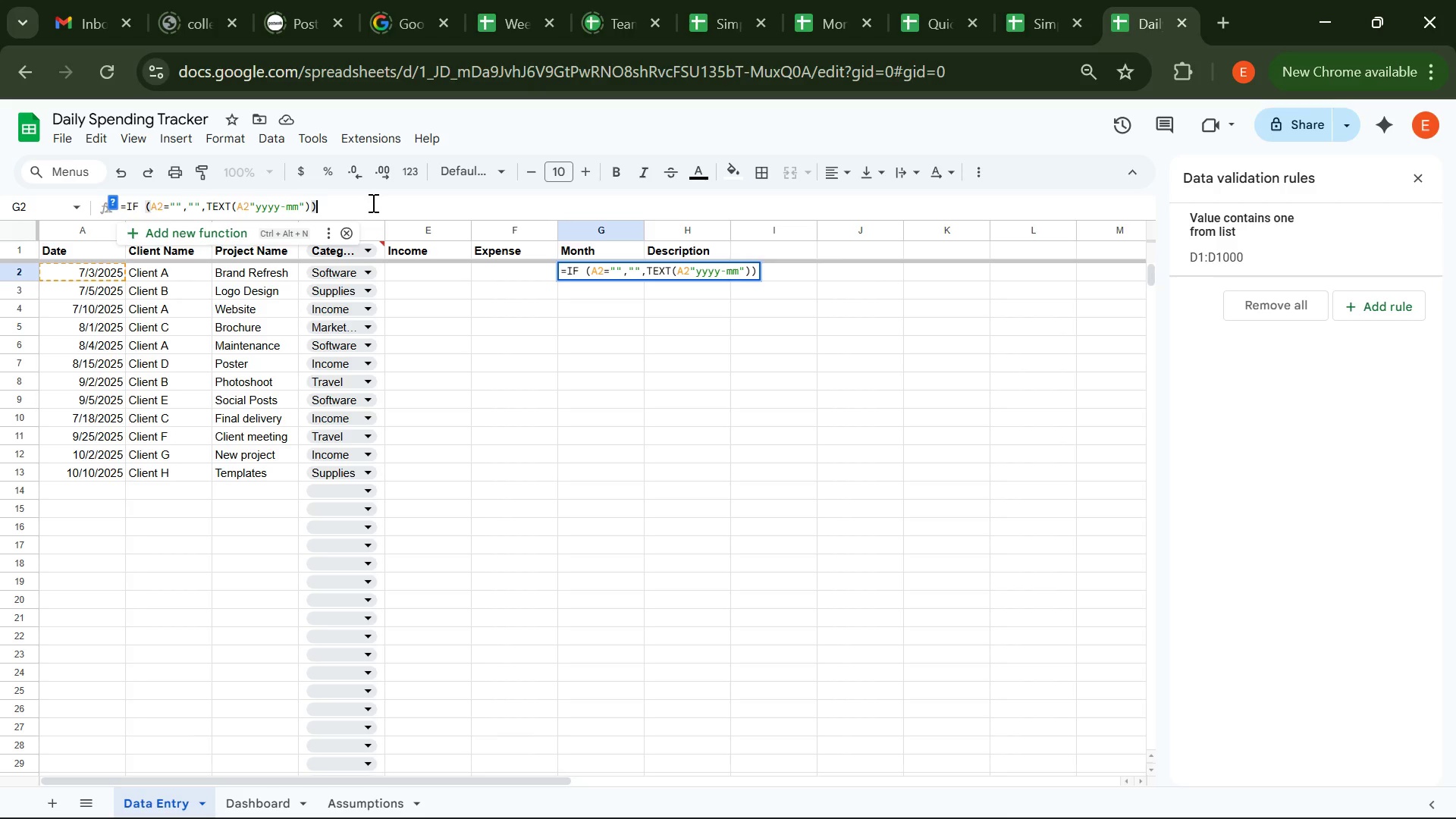 
left_click([329, 802])
 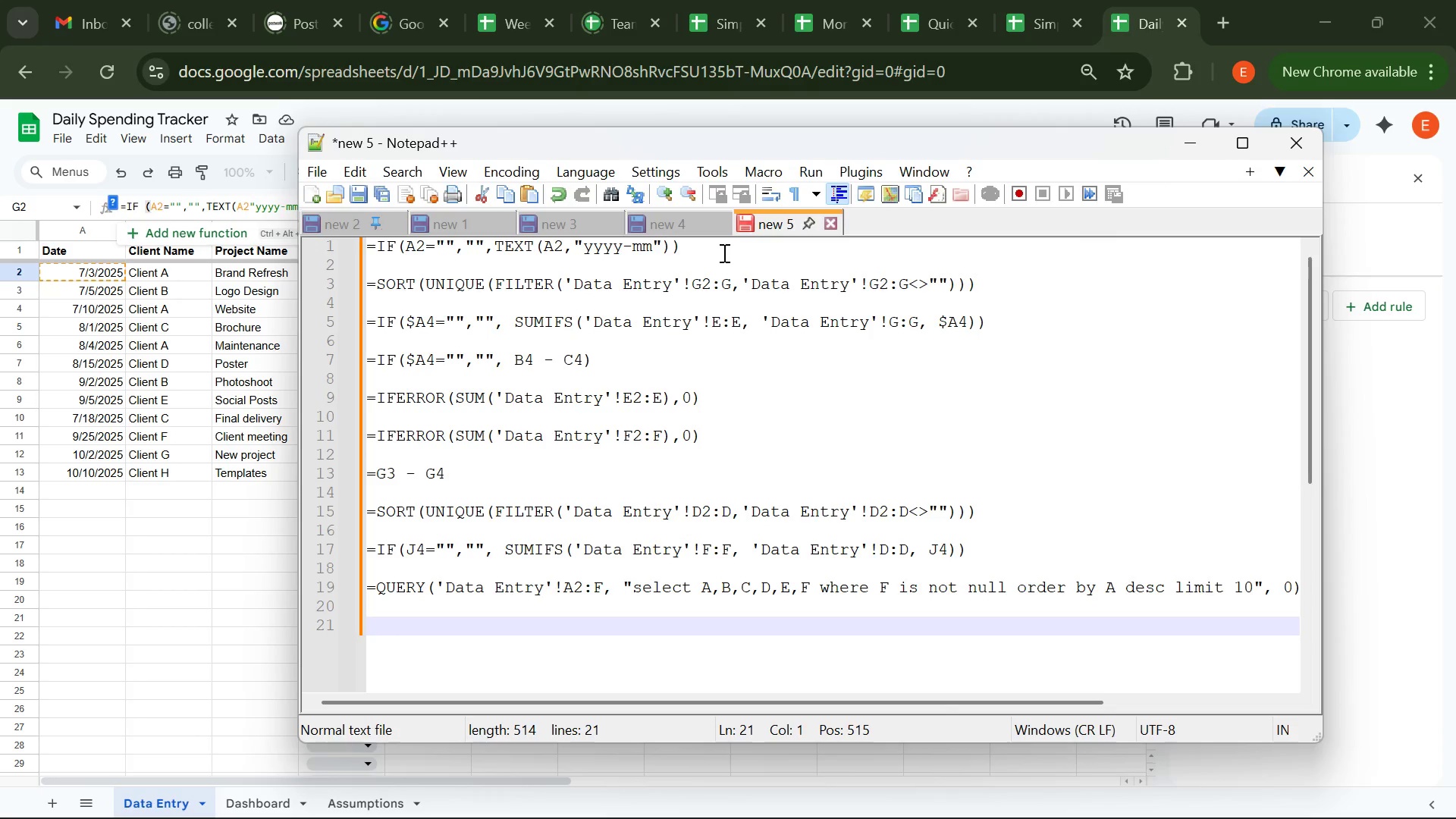 
left_click([723, 253])
 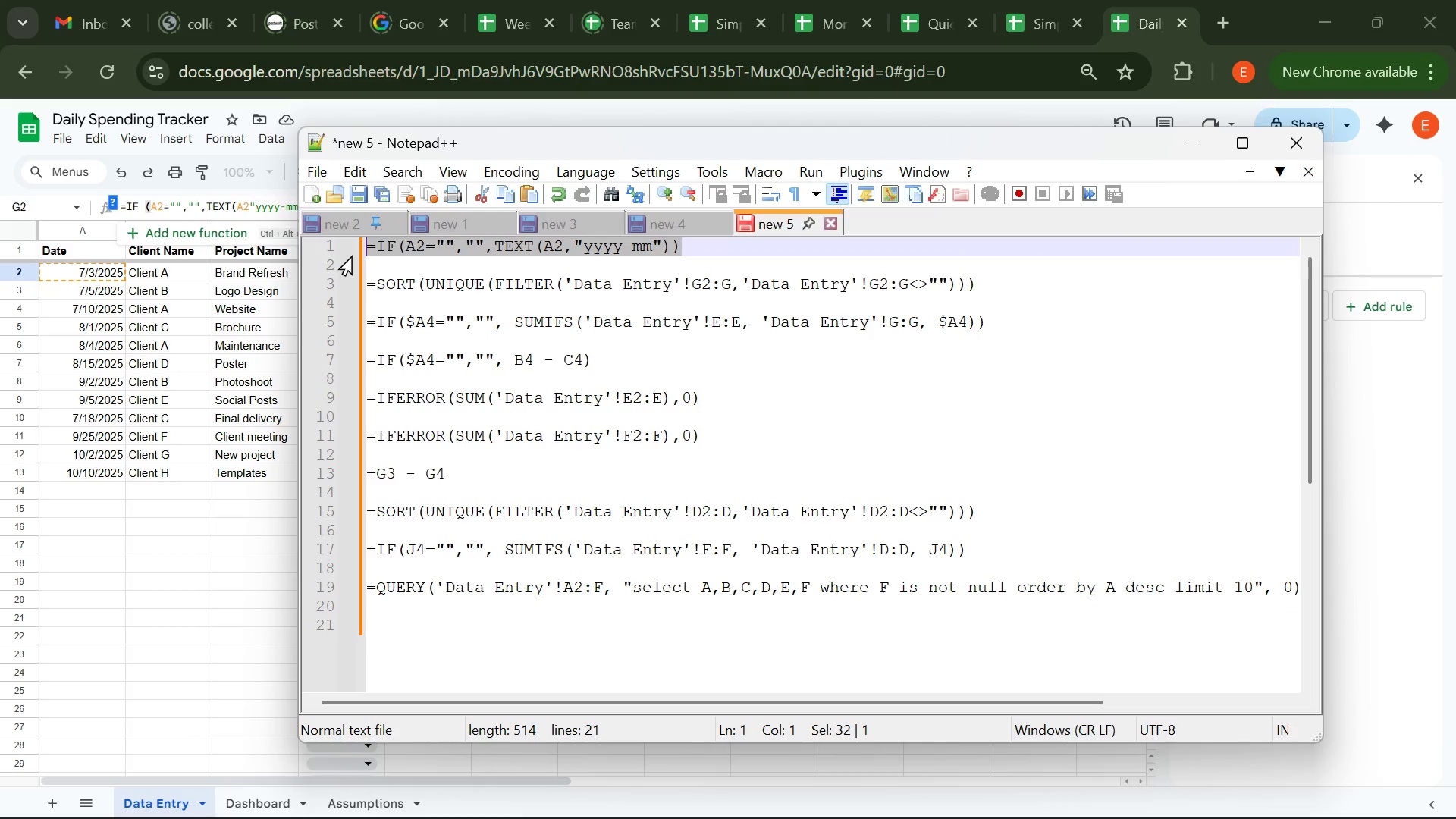 
key(Control+C)
 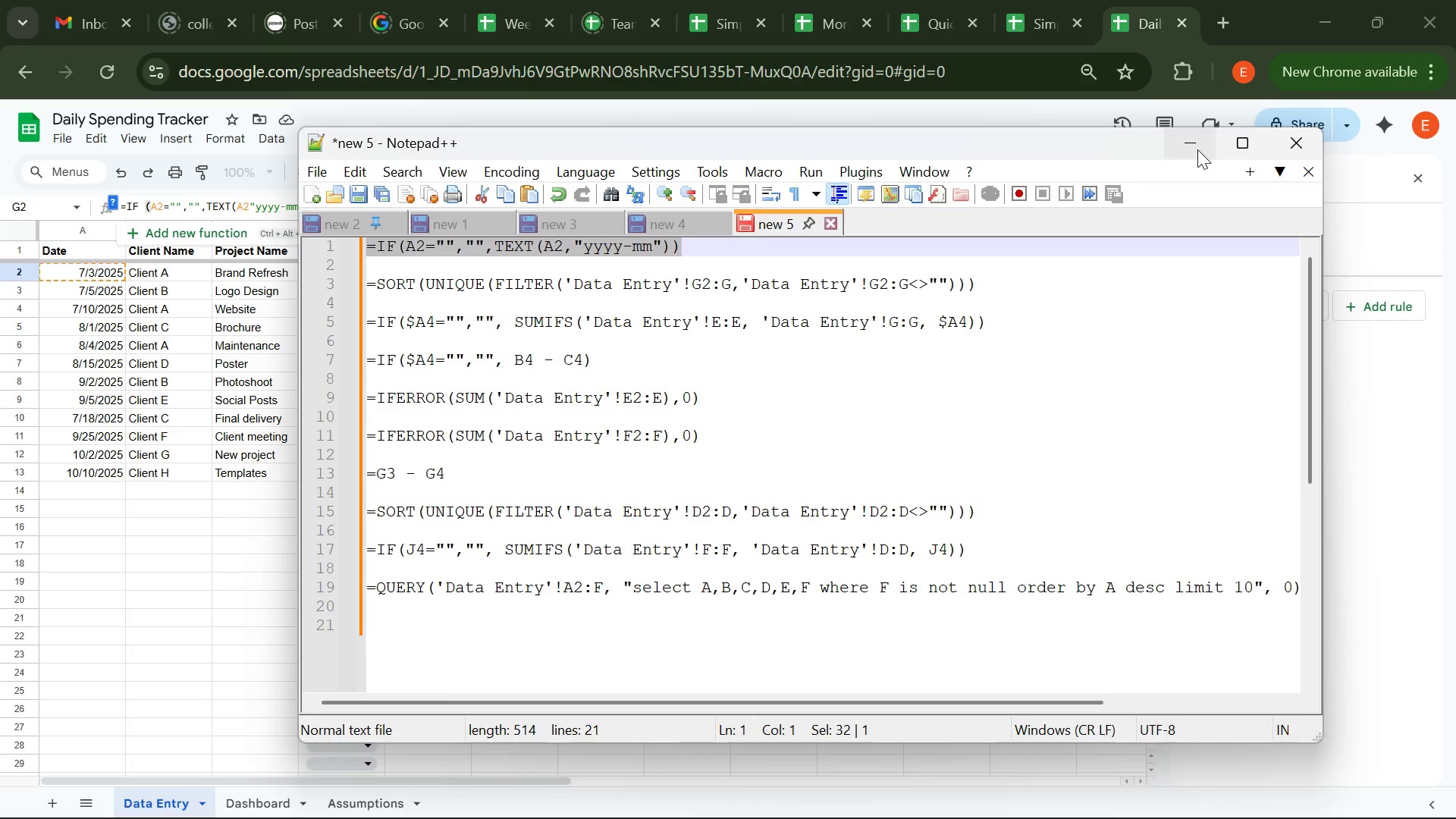 
left_click([1197, 149])
 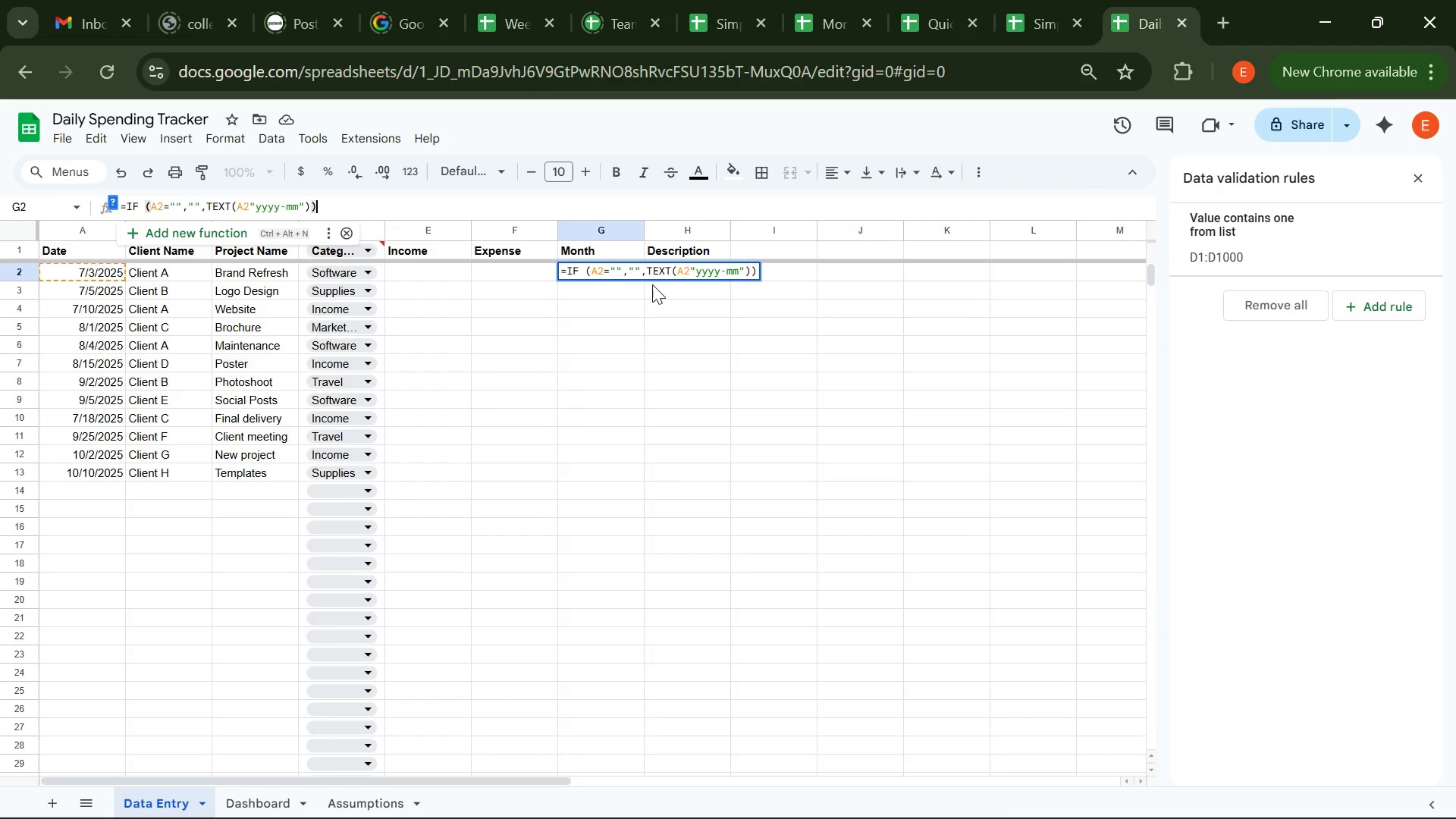 
key(Backspace)
 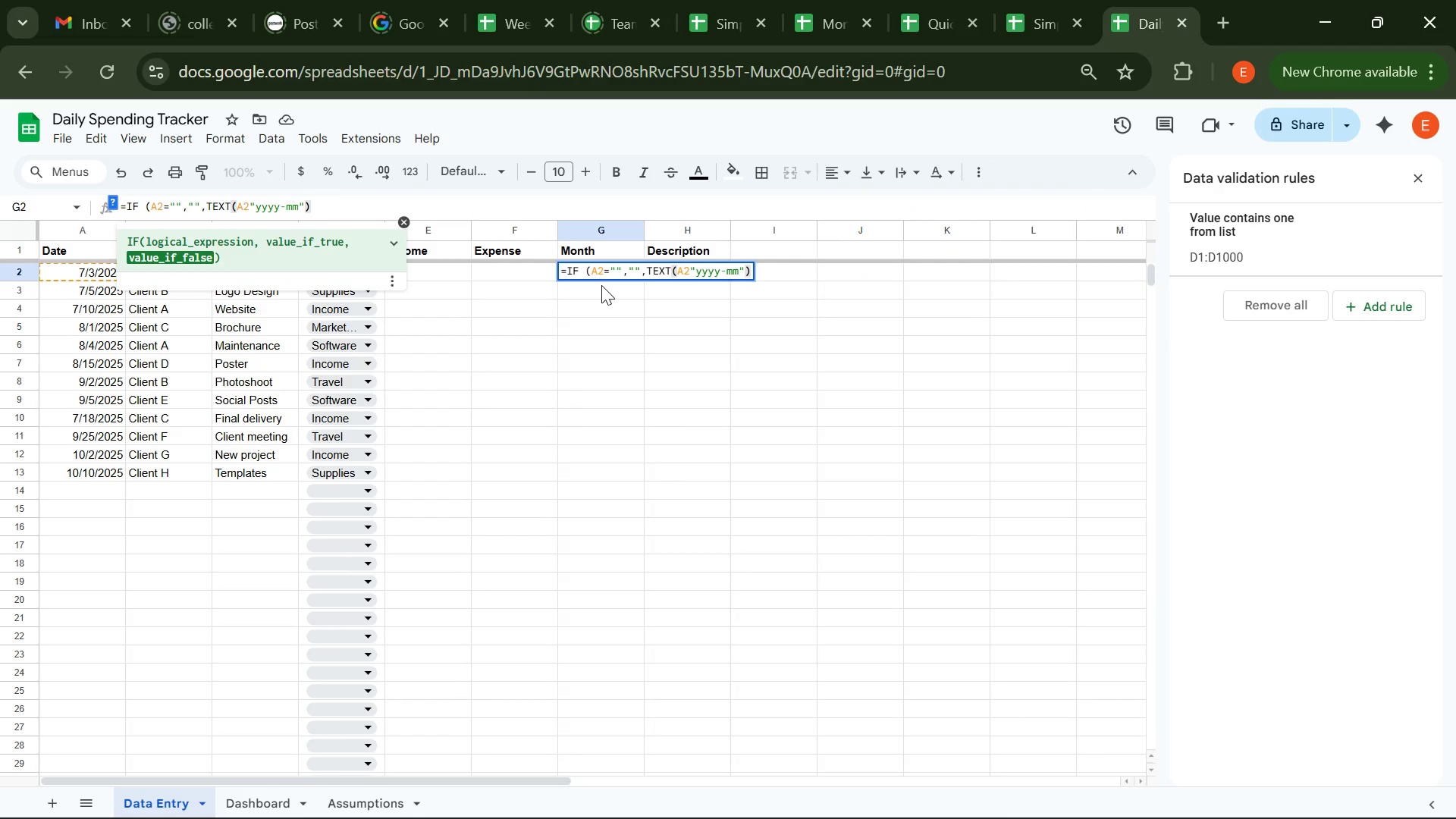 
key(Shift+0)
 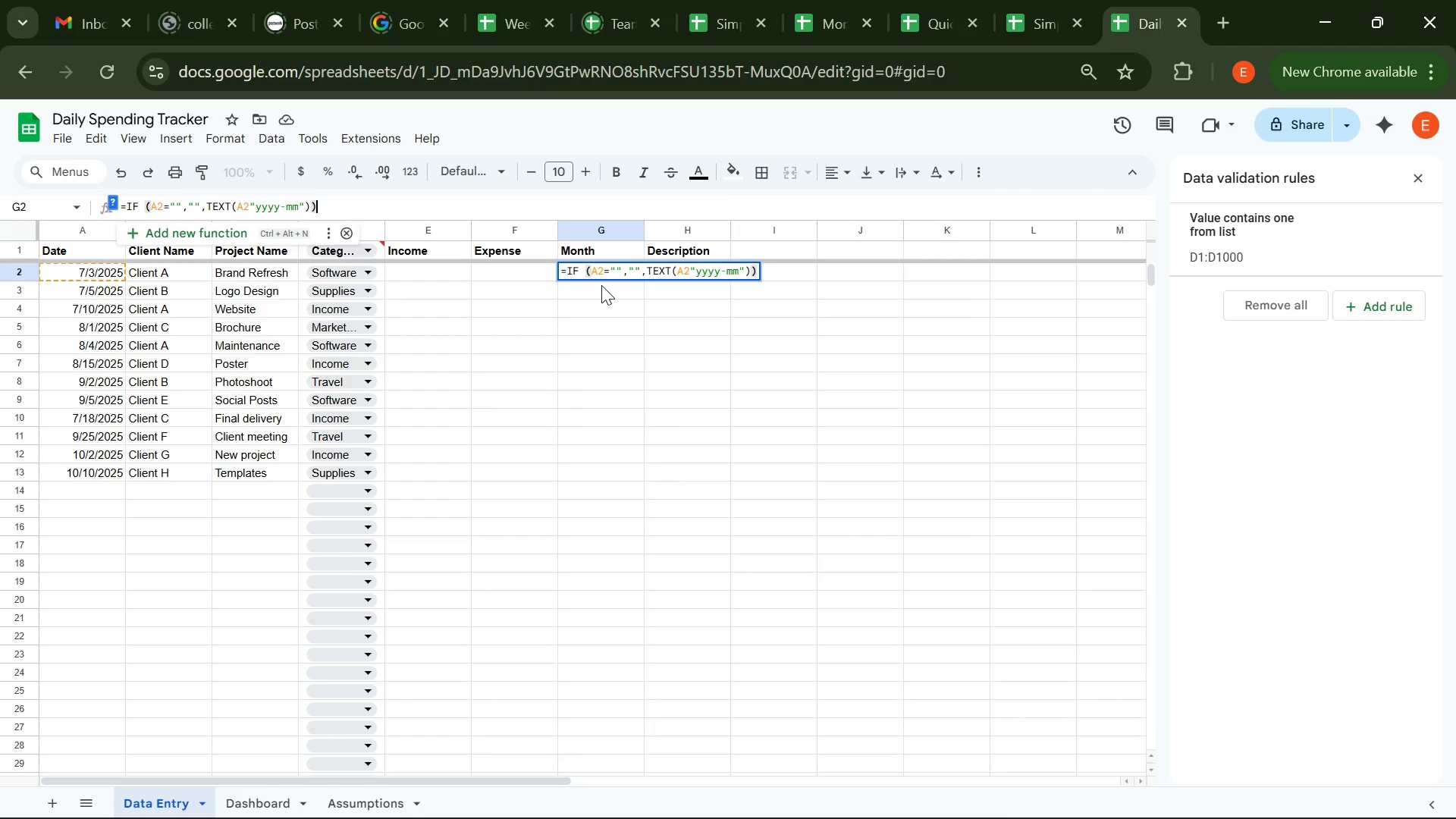 
key(Enter)
 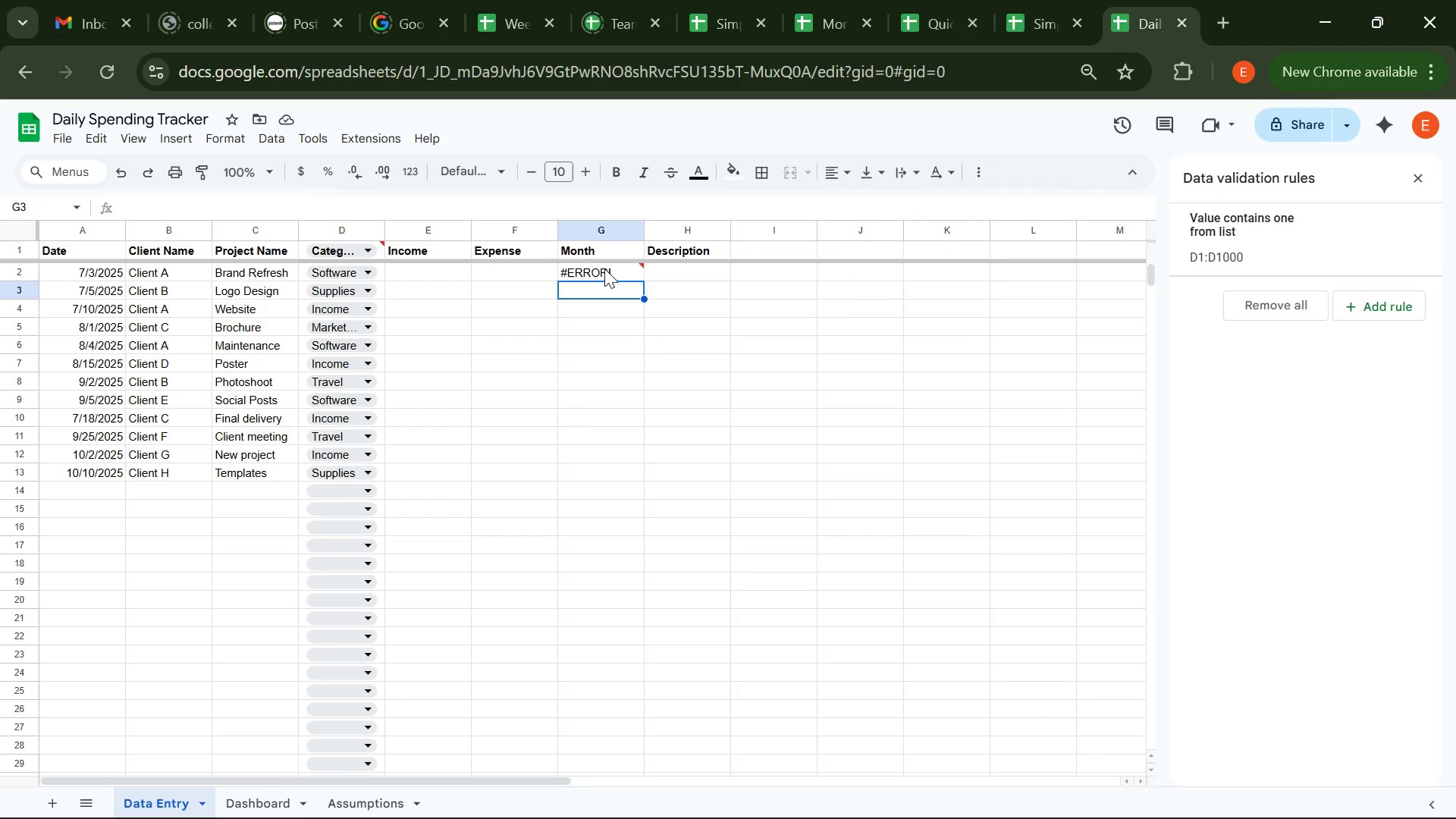 
left_click([604, 268])
 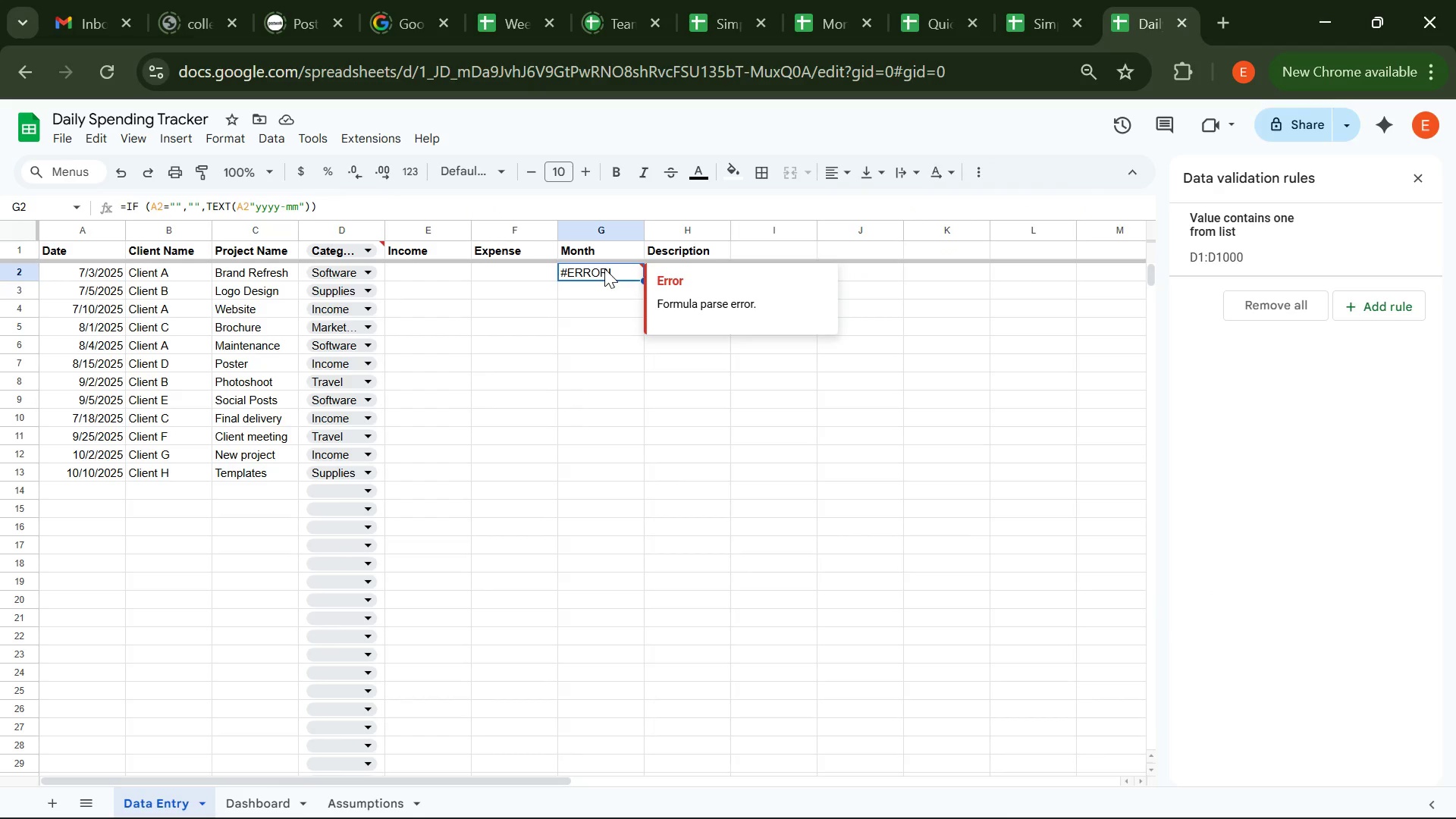 
key(Control+V)
 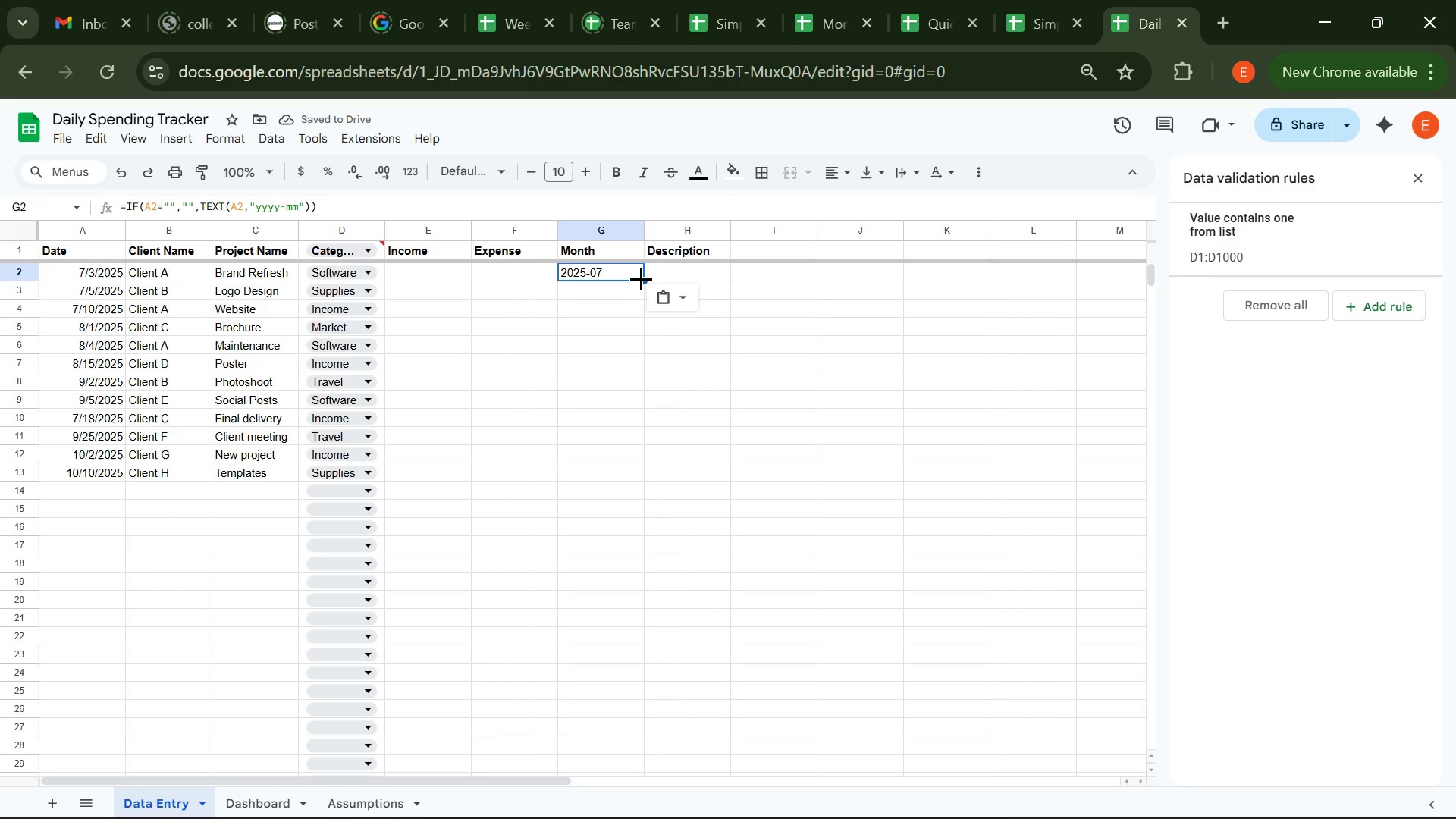 
double_click([643, 280])
 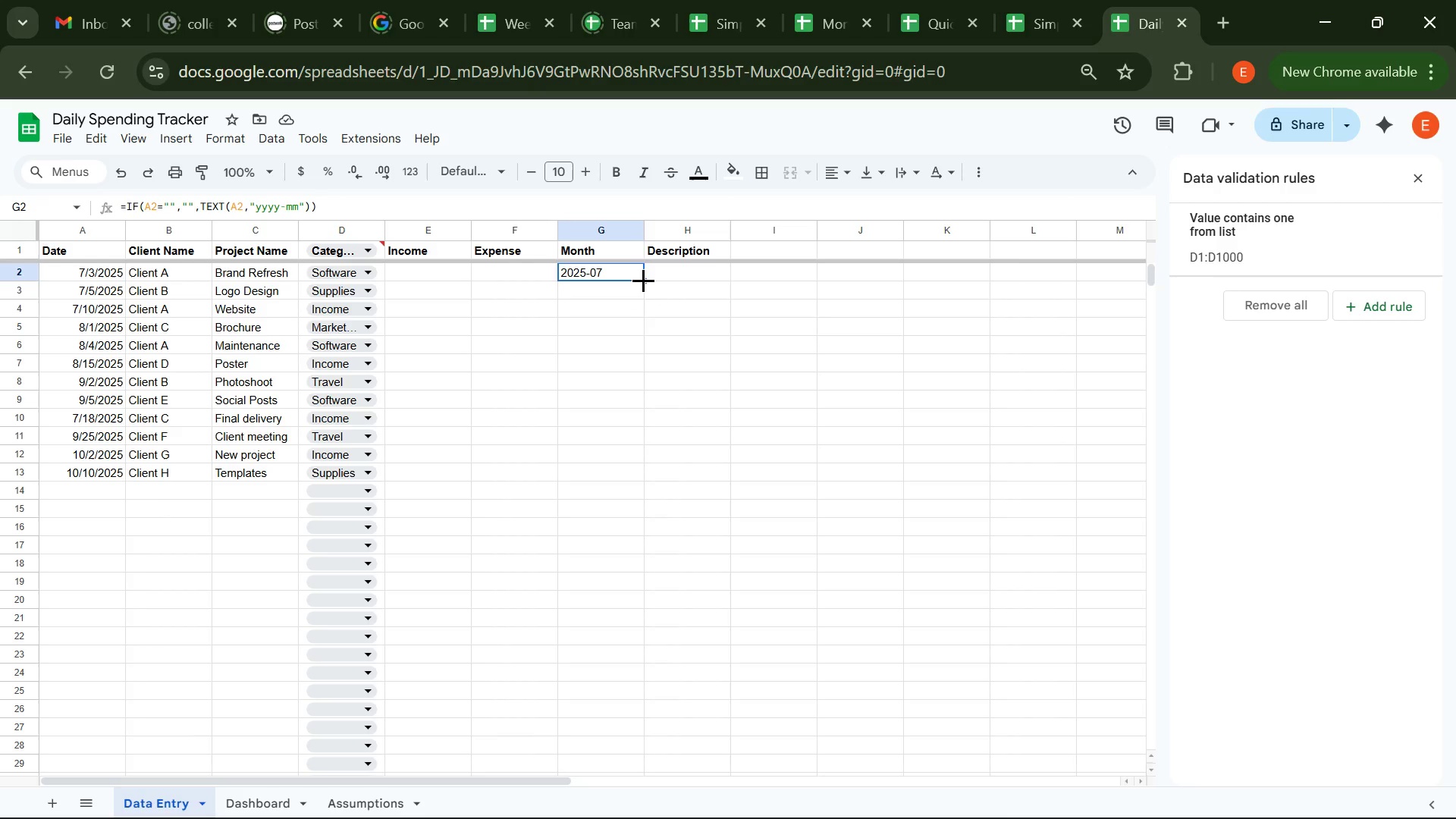 
double_click([643, 280])
 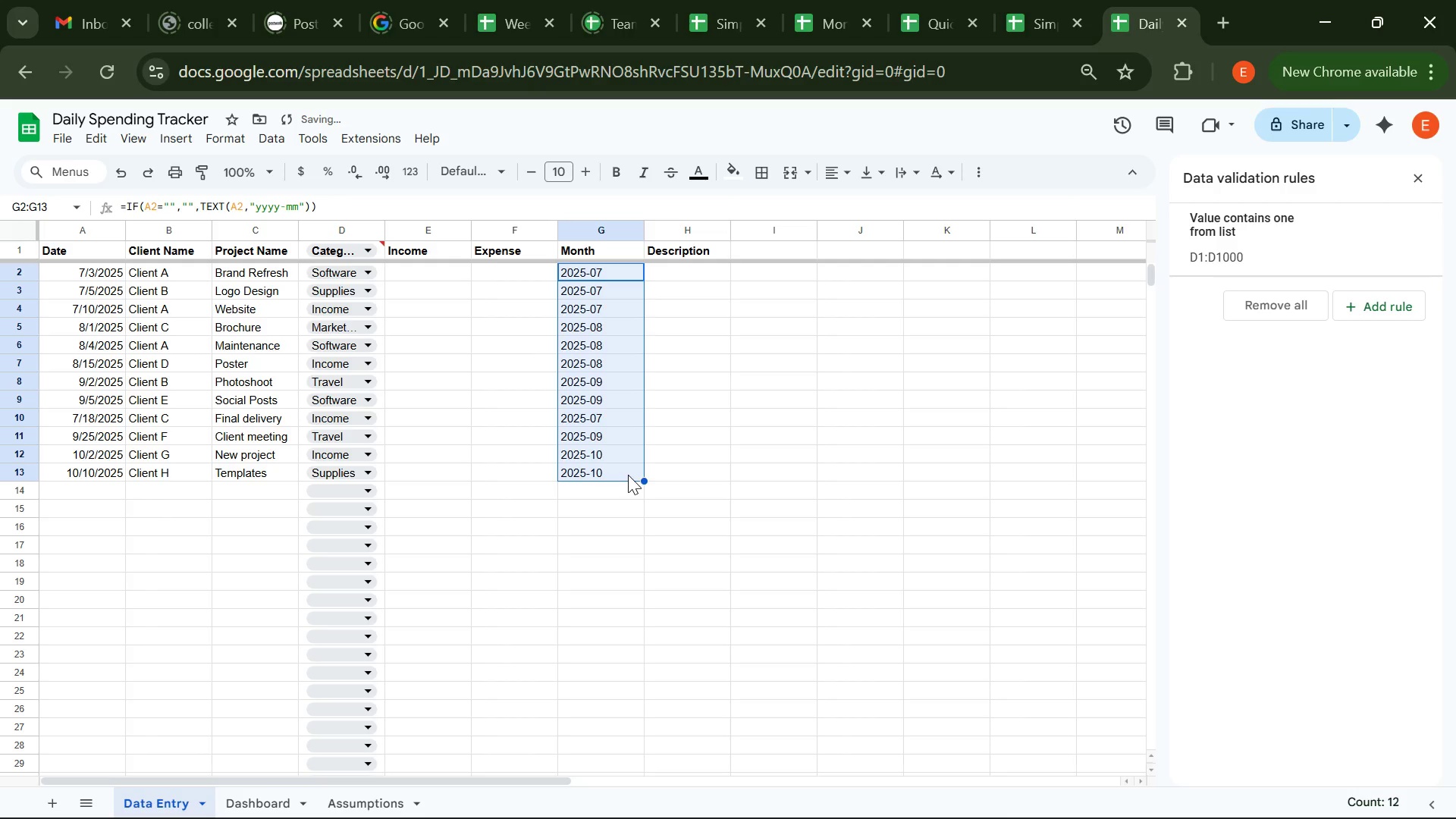 
wait(6.54)
 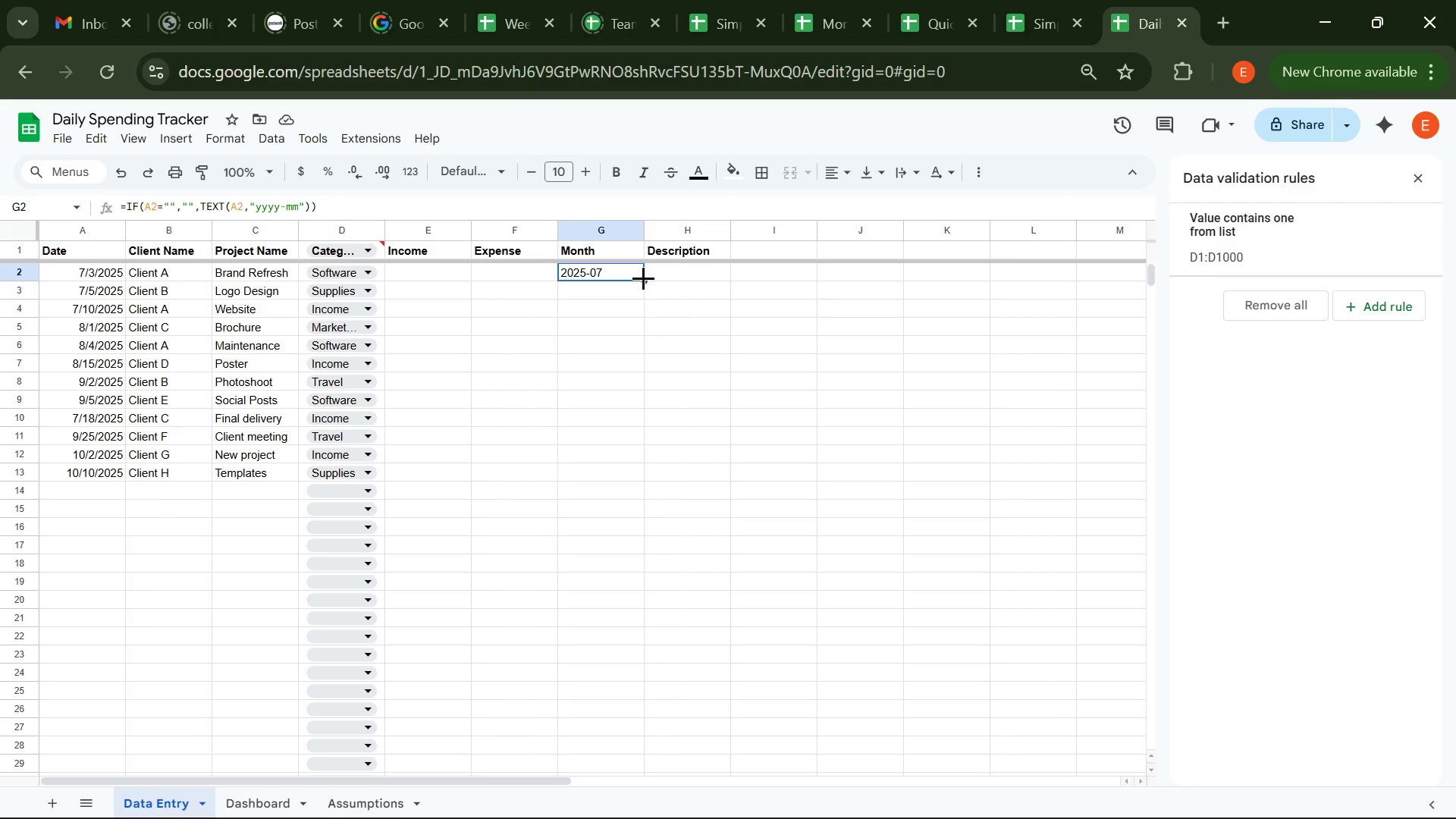 
left_click([606, 500])
 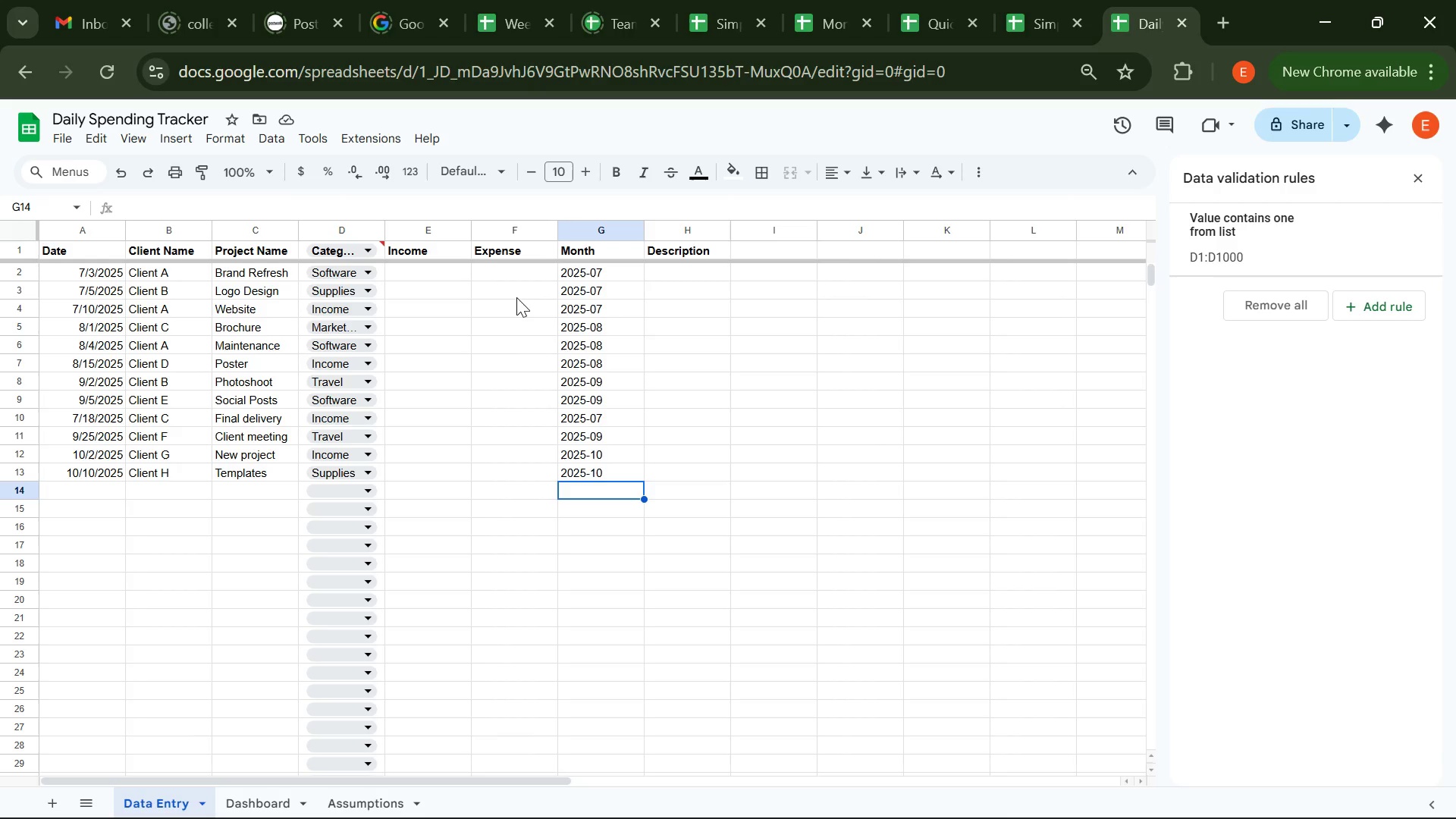 
wait(5.89)
 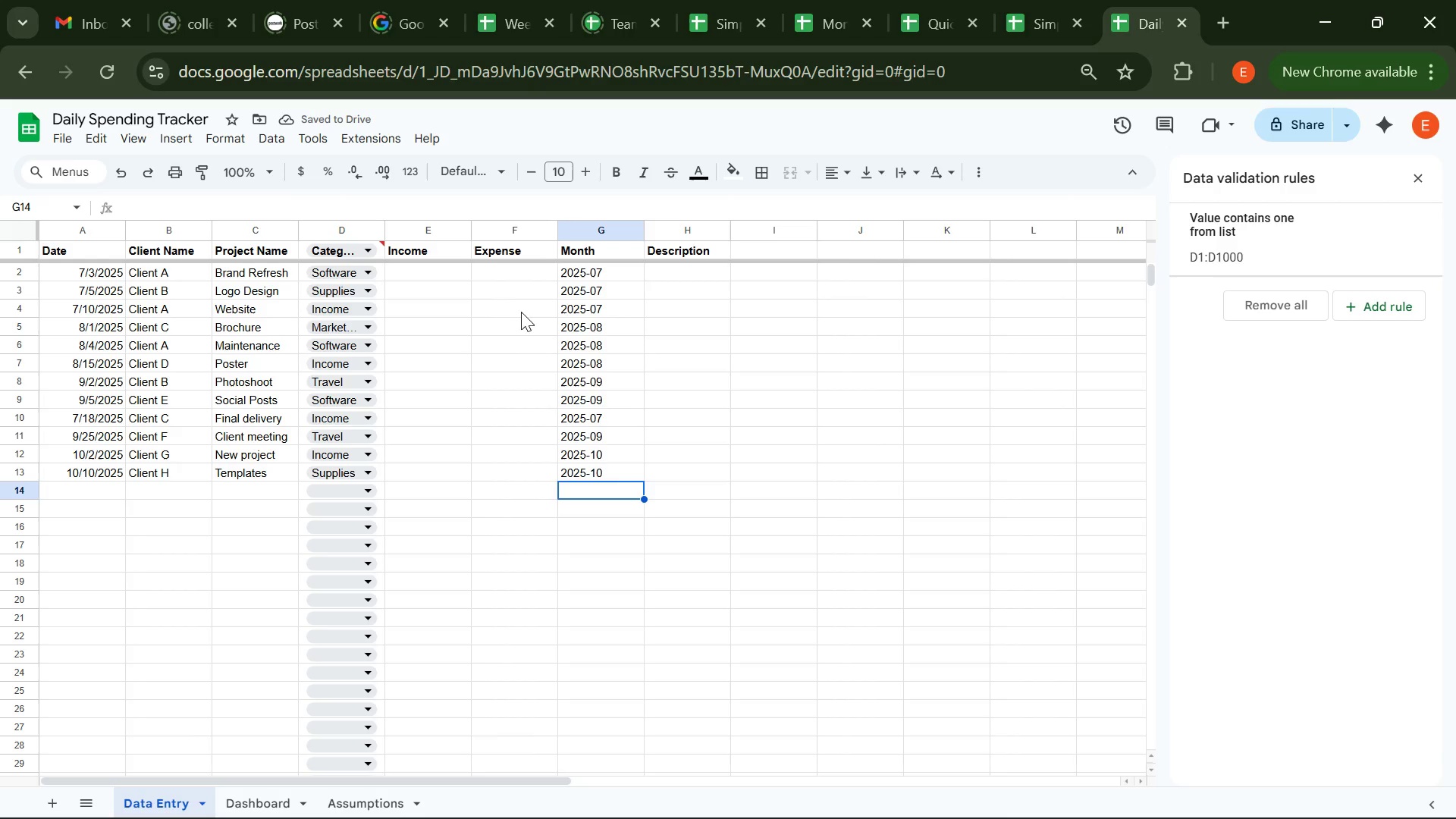 
left_click([418, 277])
 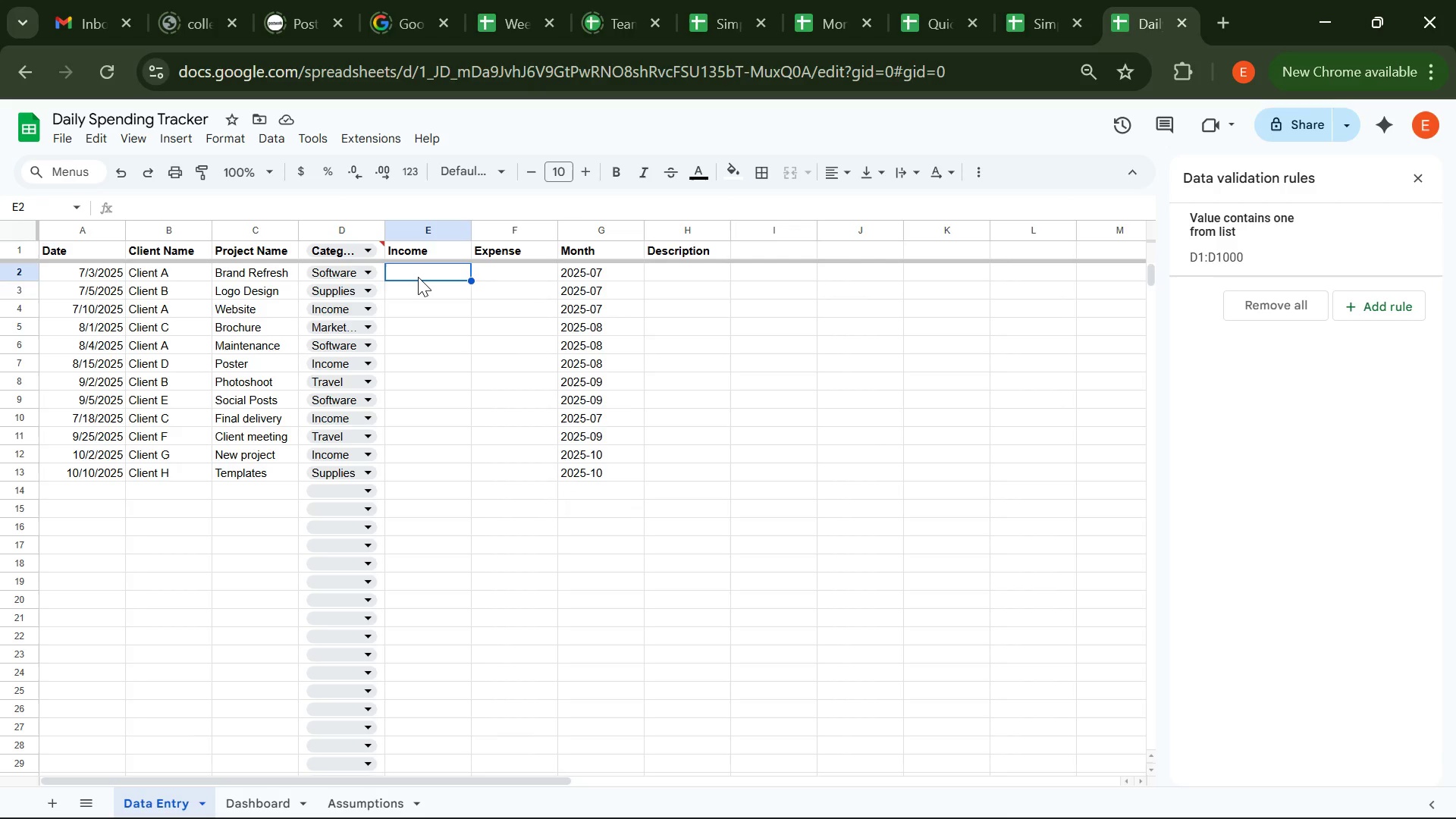 
wait(5.64)
 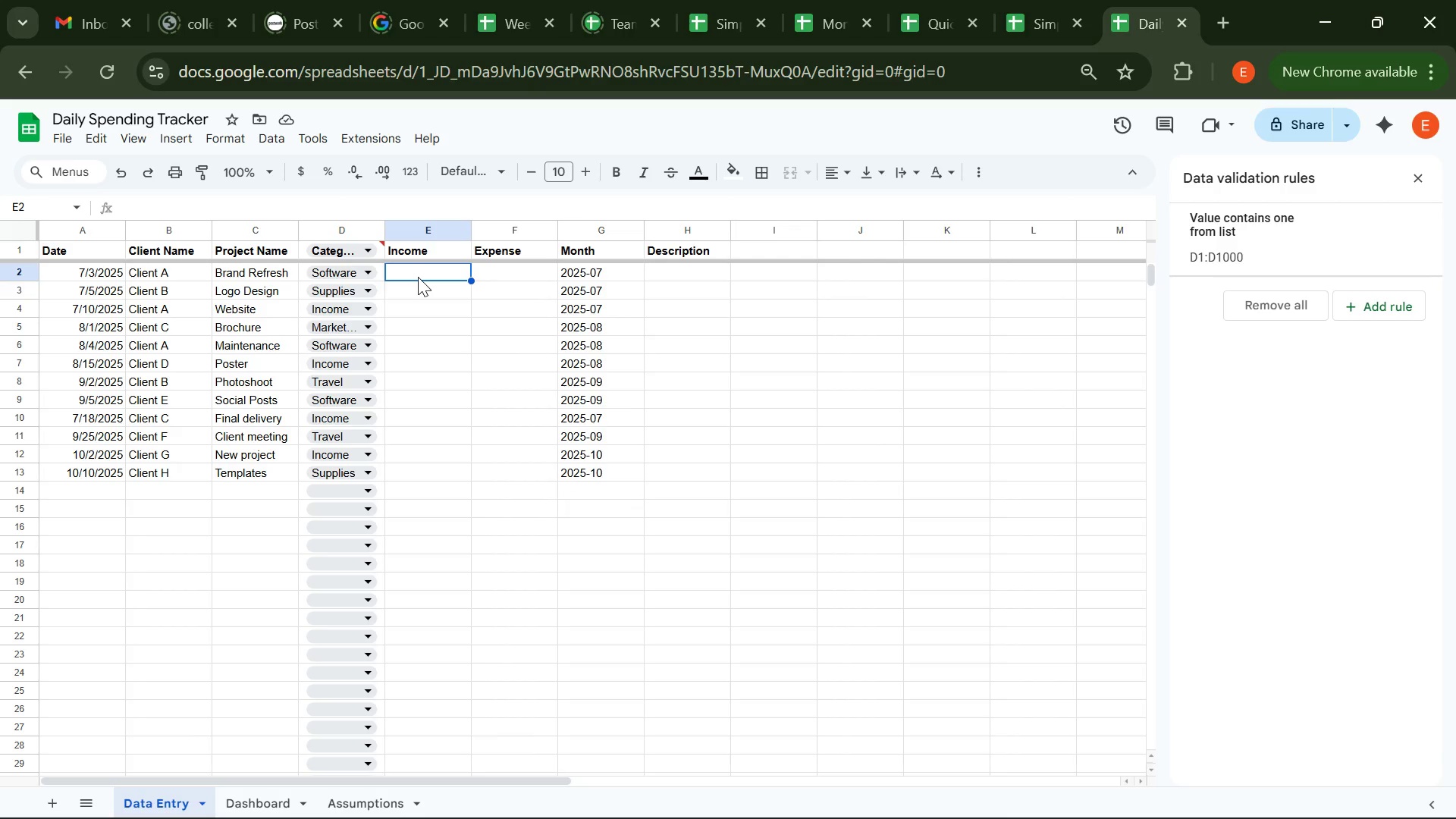 
type(120)
 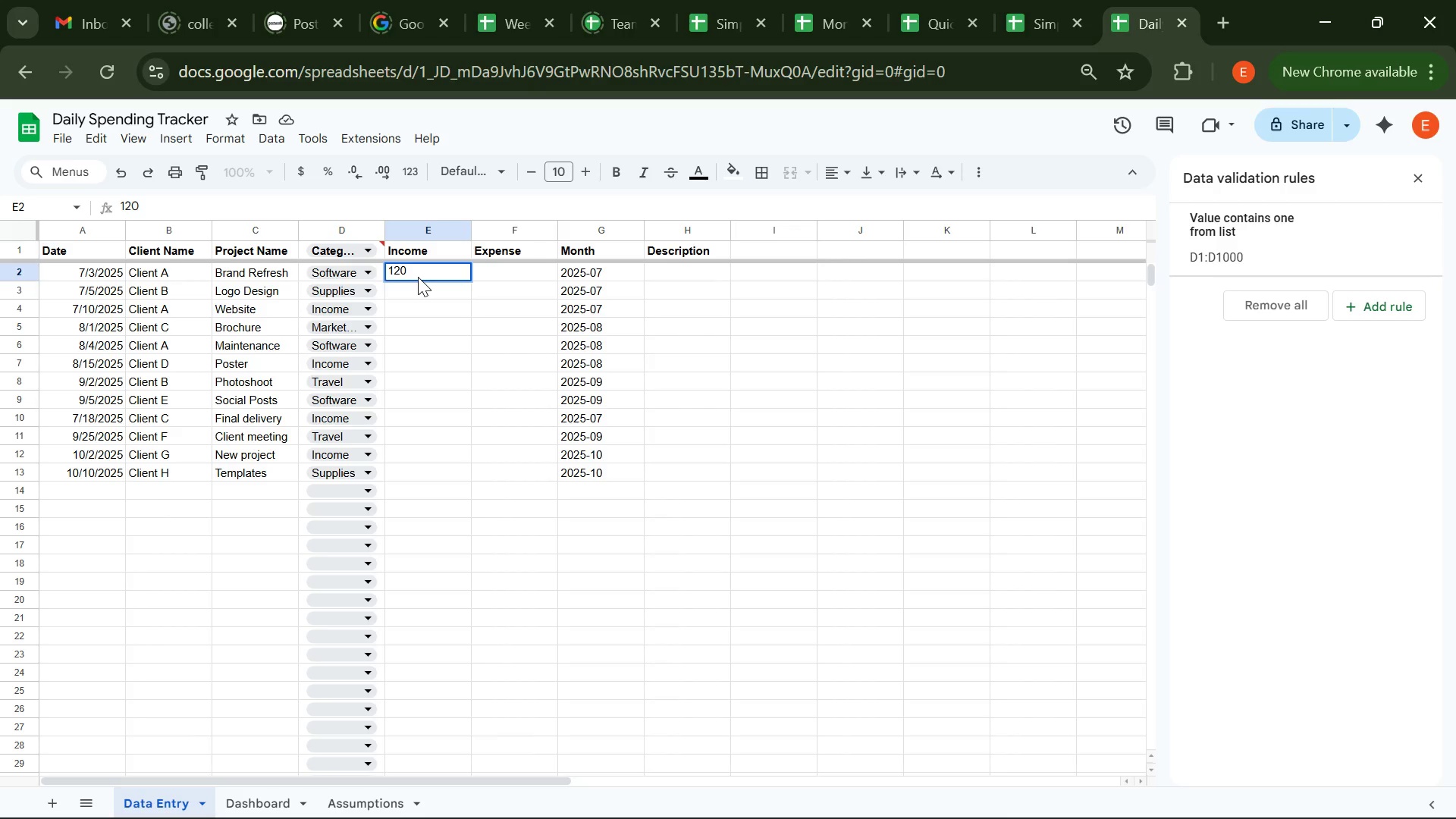 
key(Enter)
 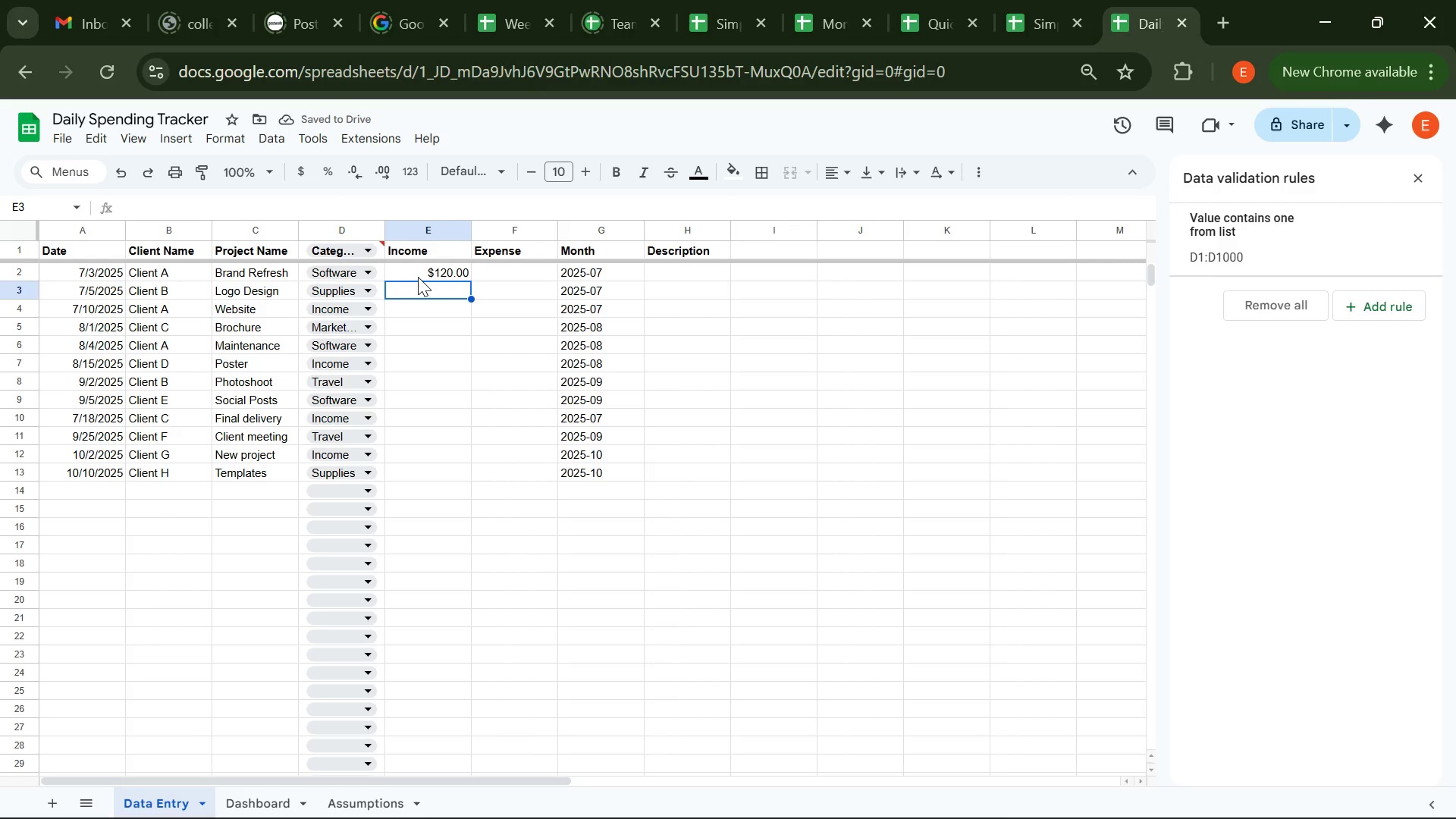 
wait(5.41)
 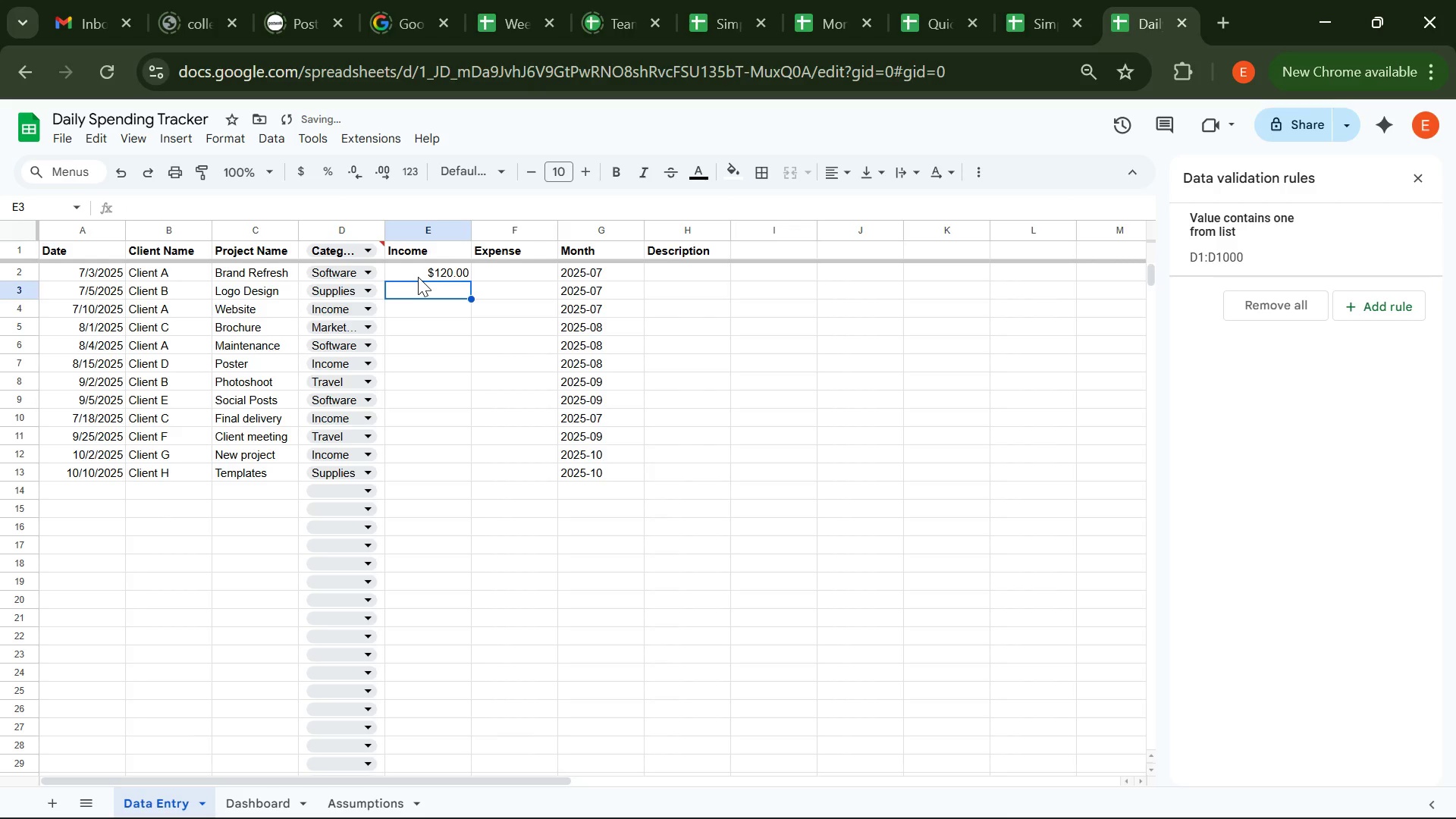 
type(20)
 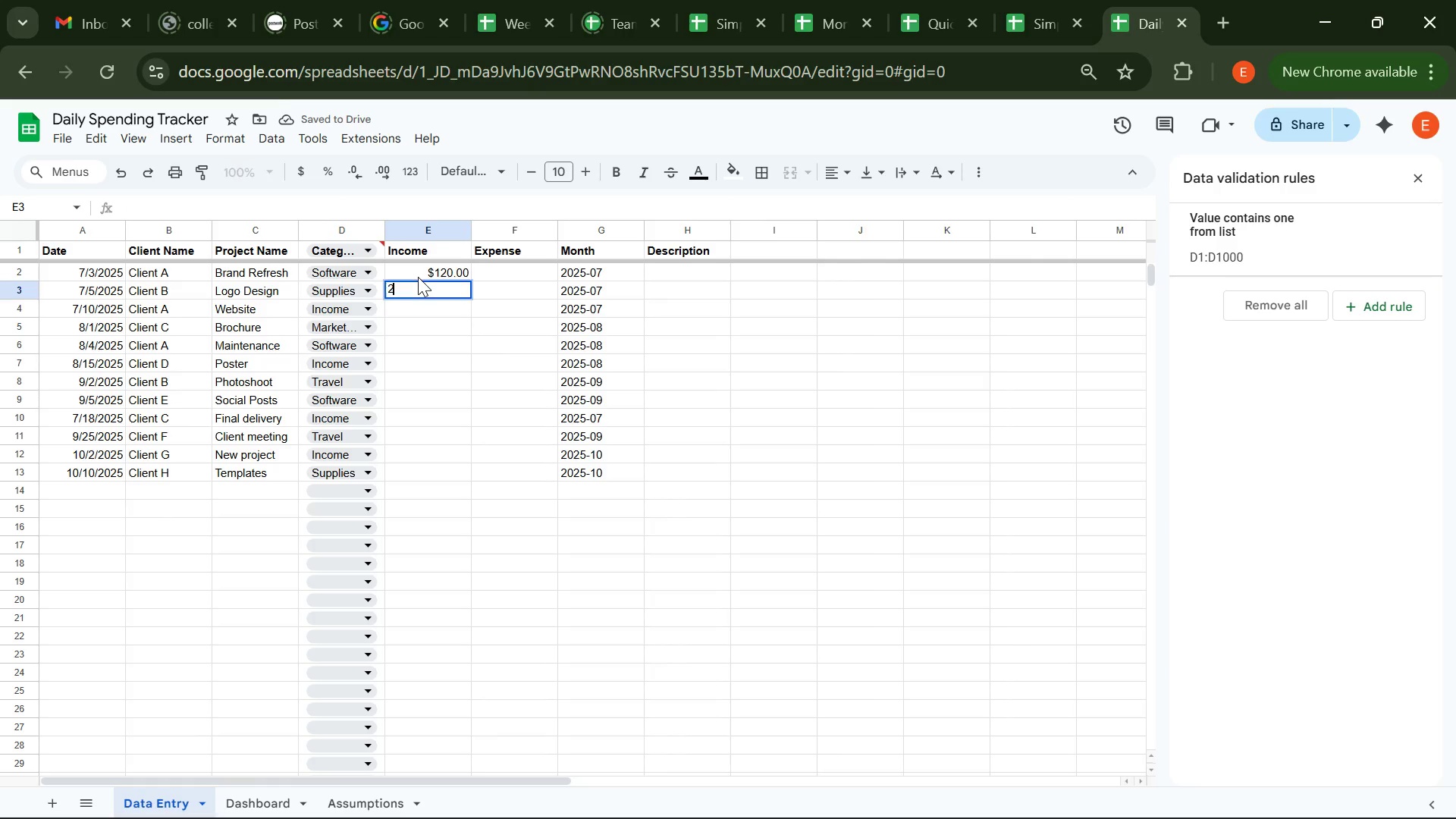 
key(Enter)
 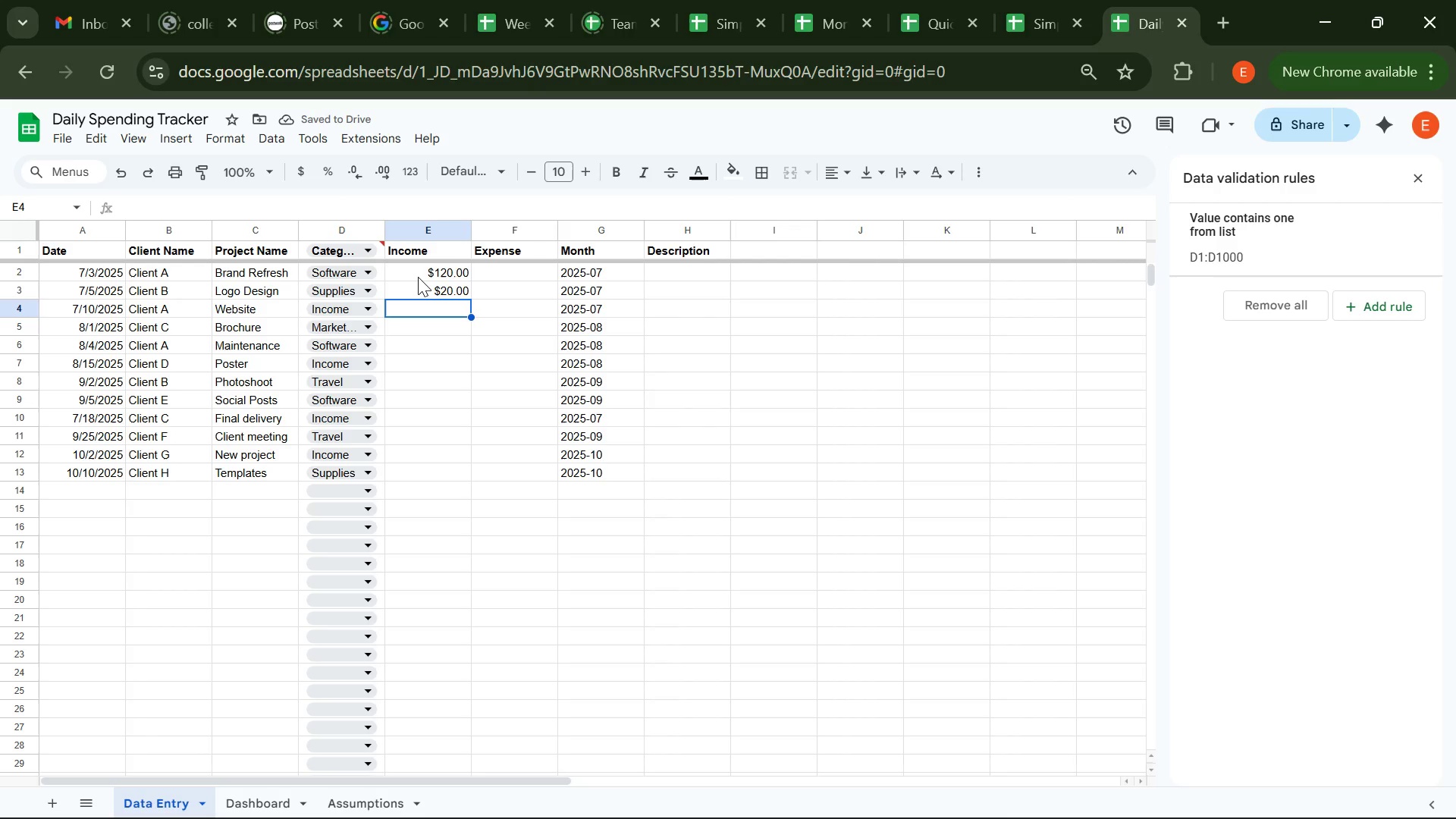 
type(8000)
key(Backspace)
 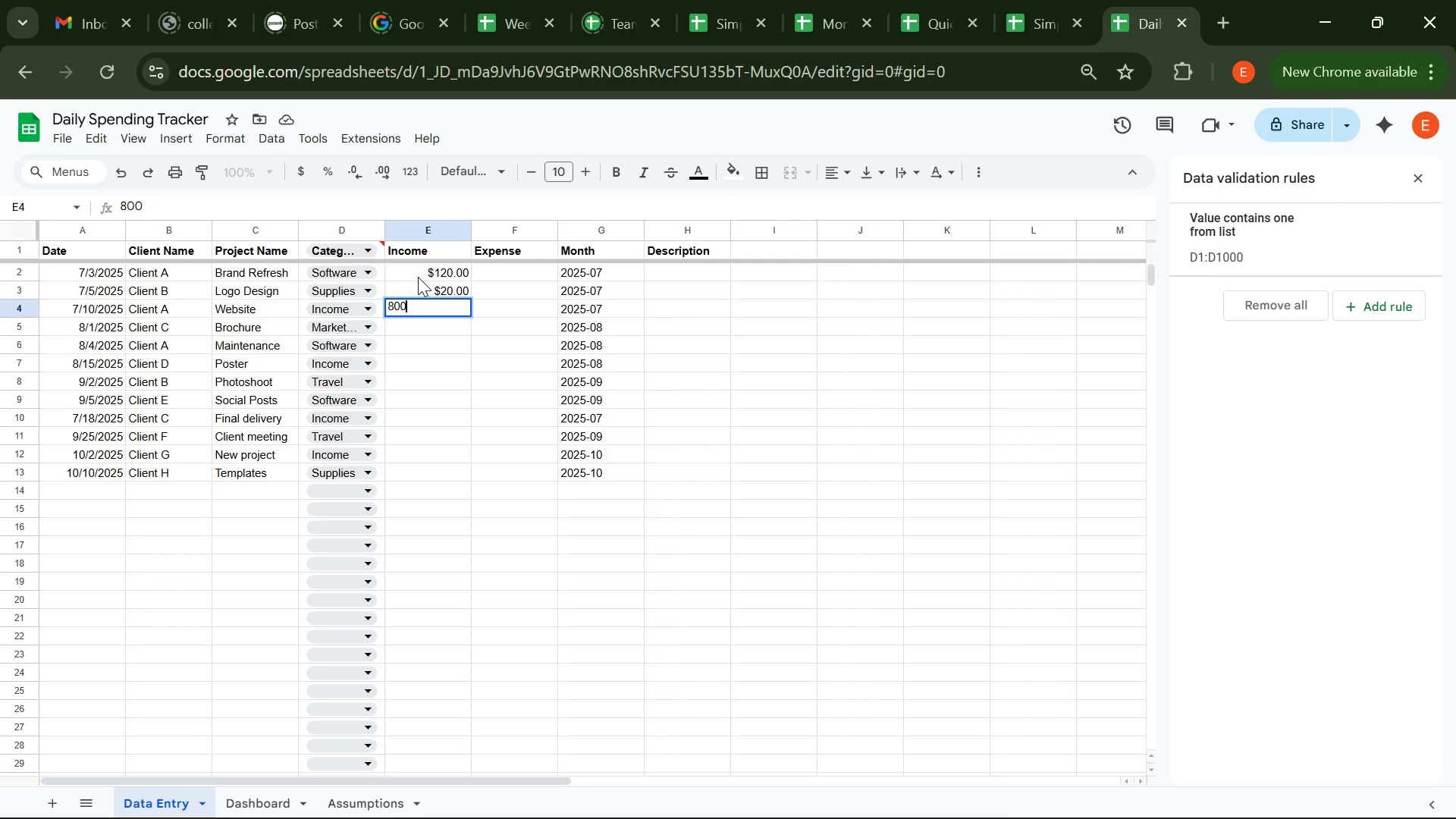 
key(Enter)
 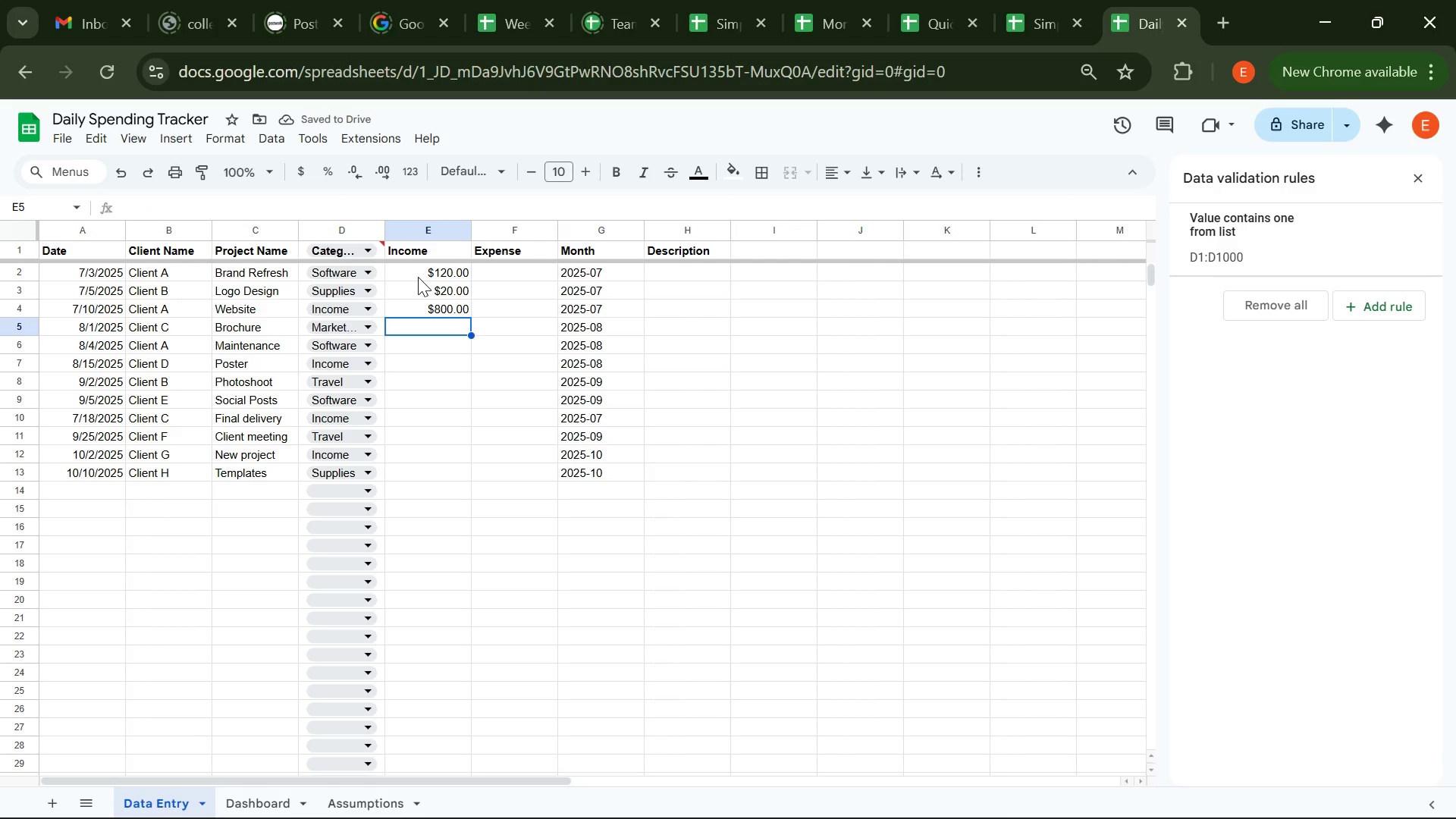 
type(150)
 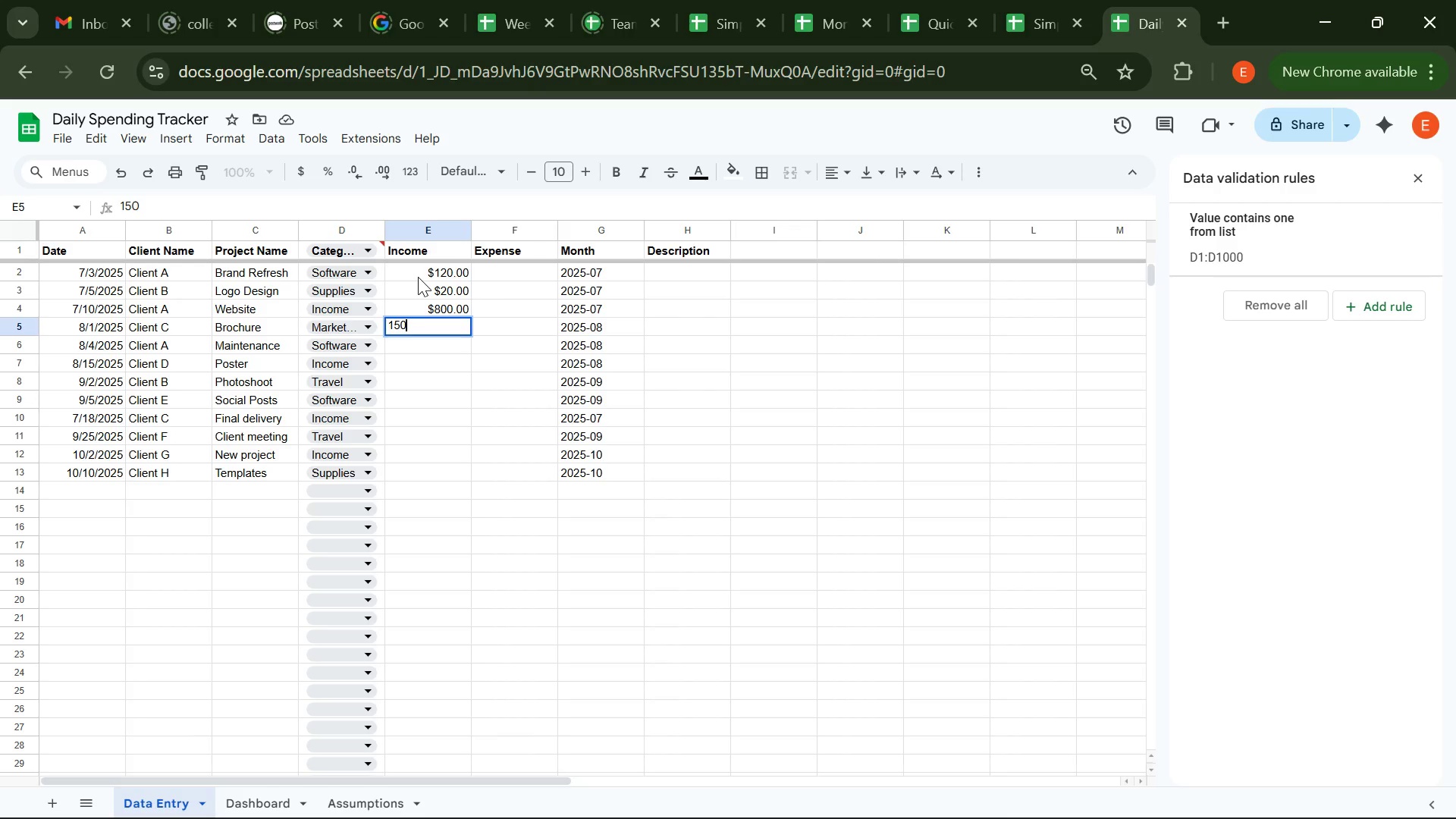 
key(Enter)
 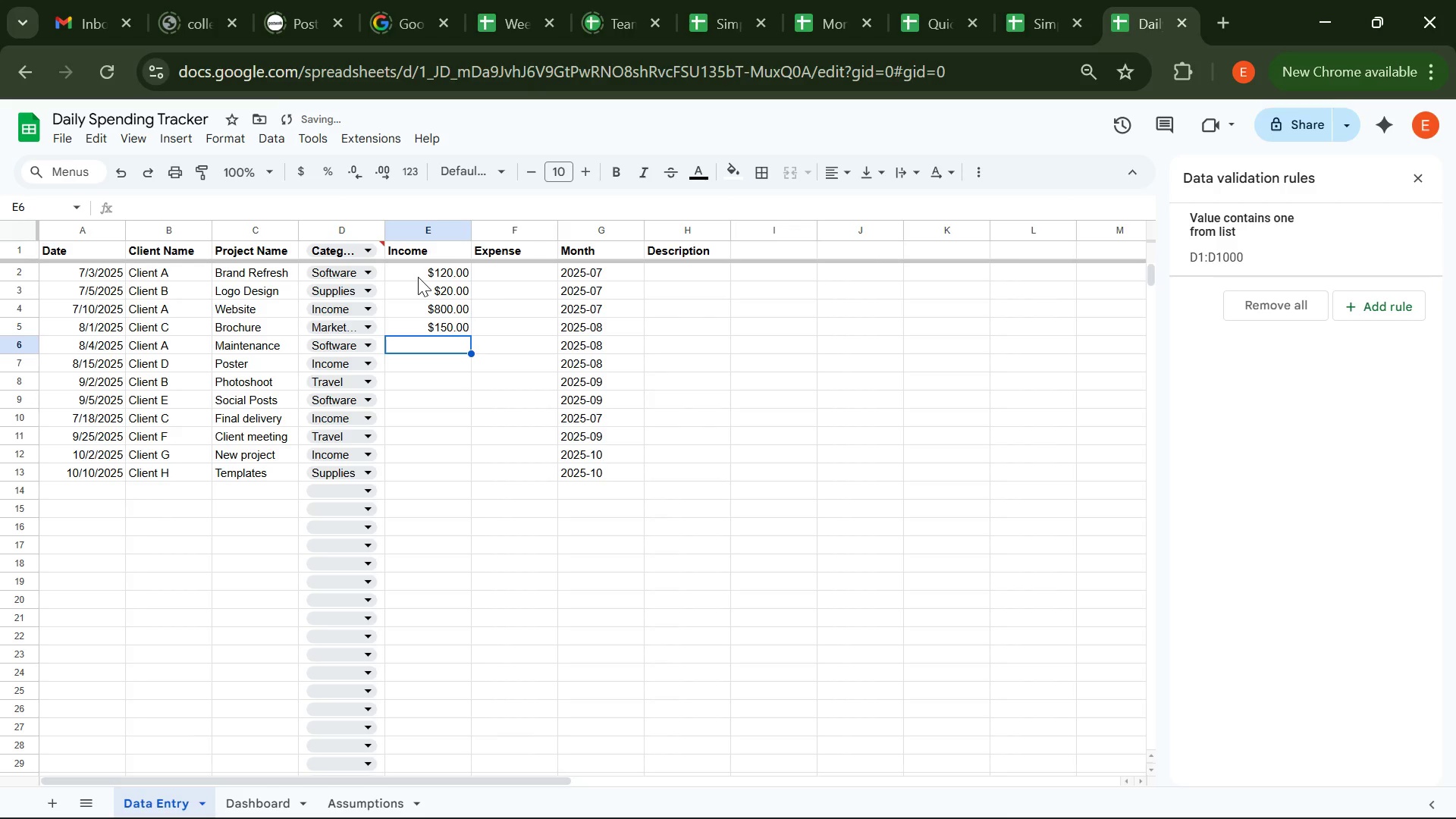 
type(60)
 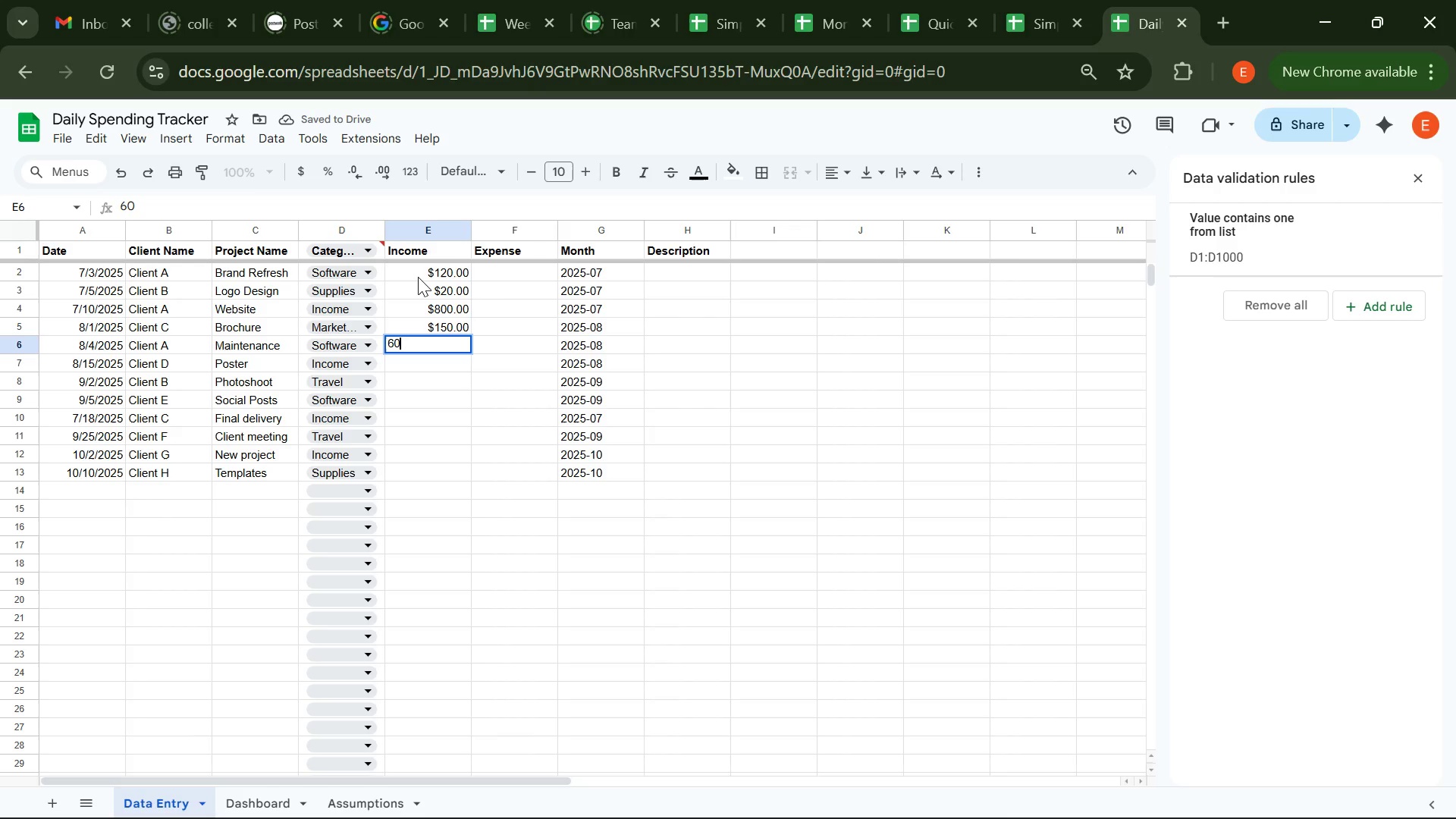 
key(Enter)
 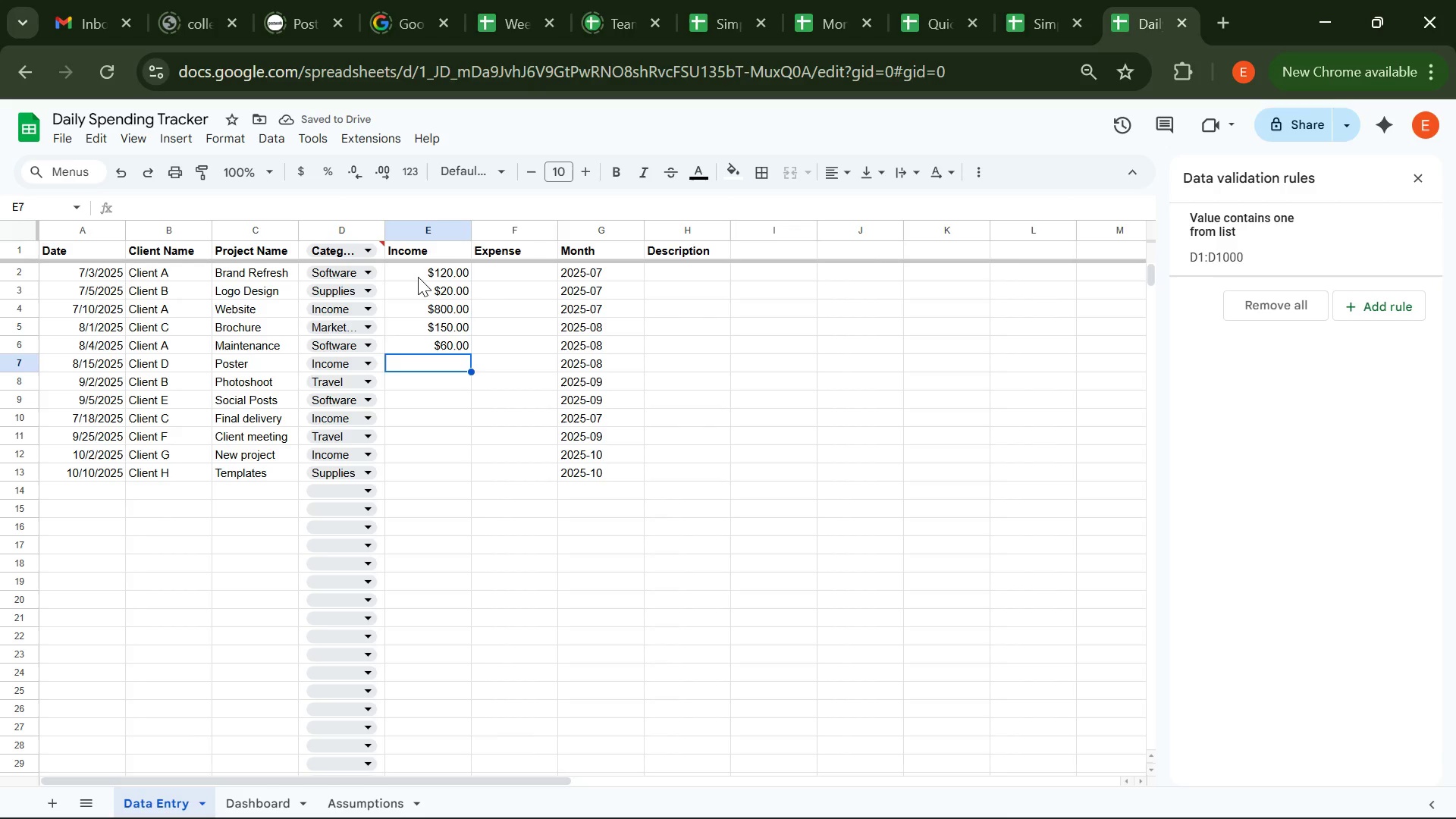 
type(450)
 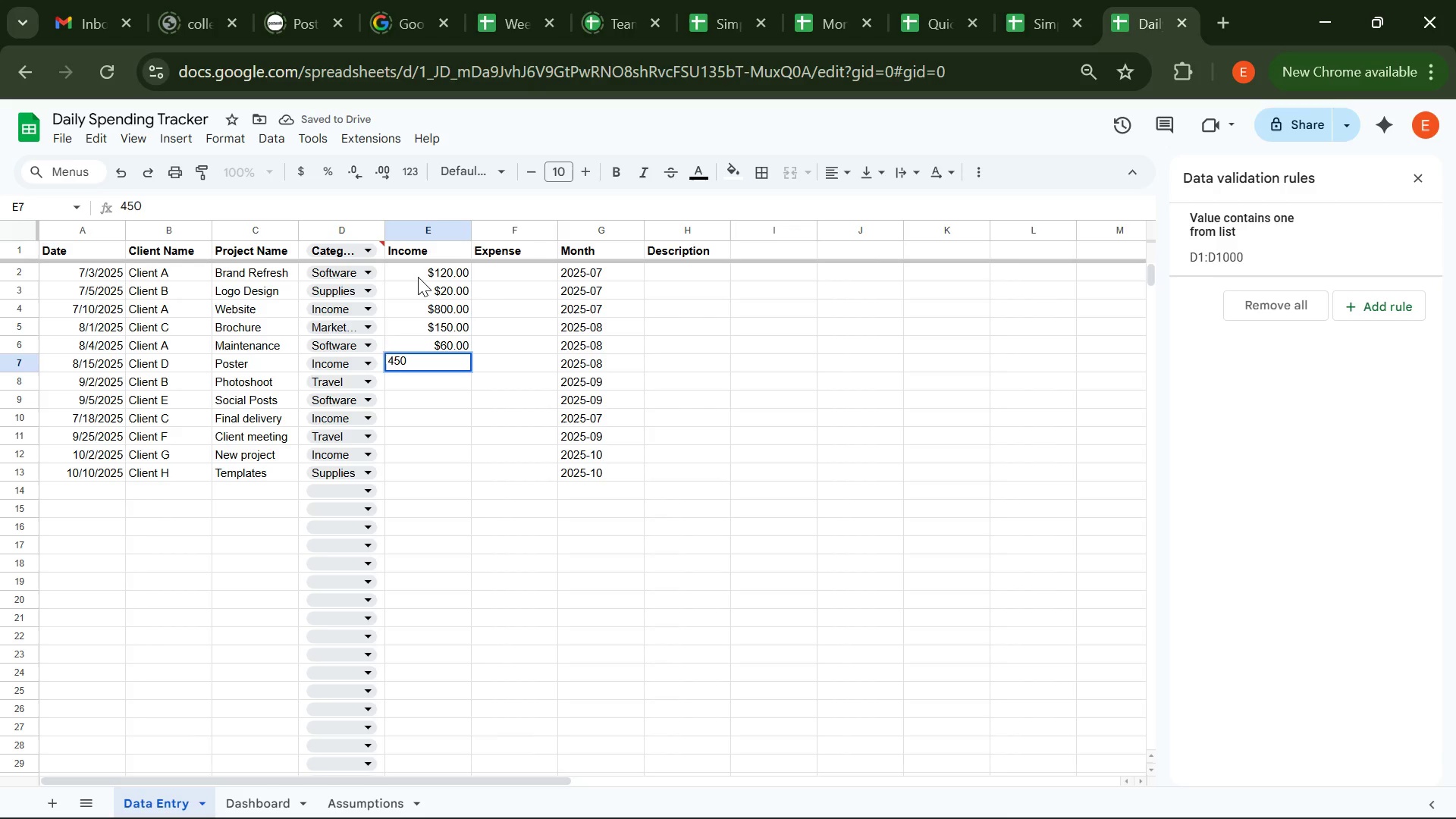 
key(Enter)
 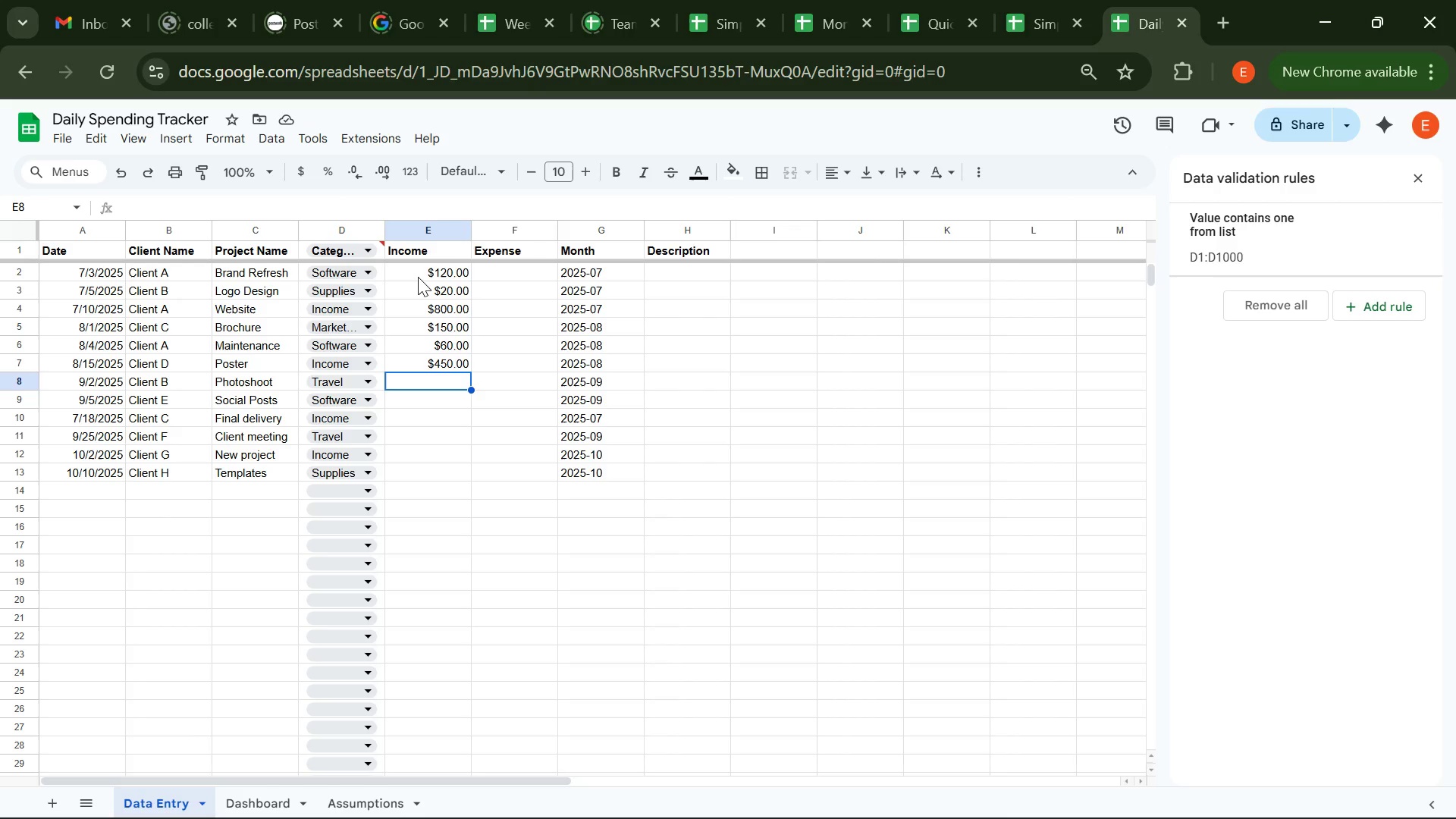 
wait(7.61)
 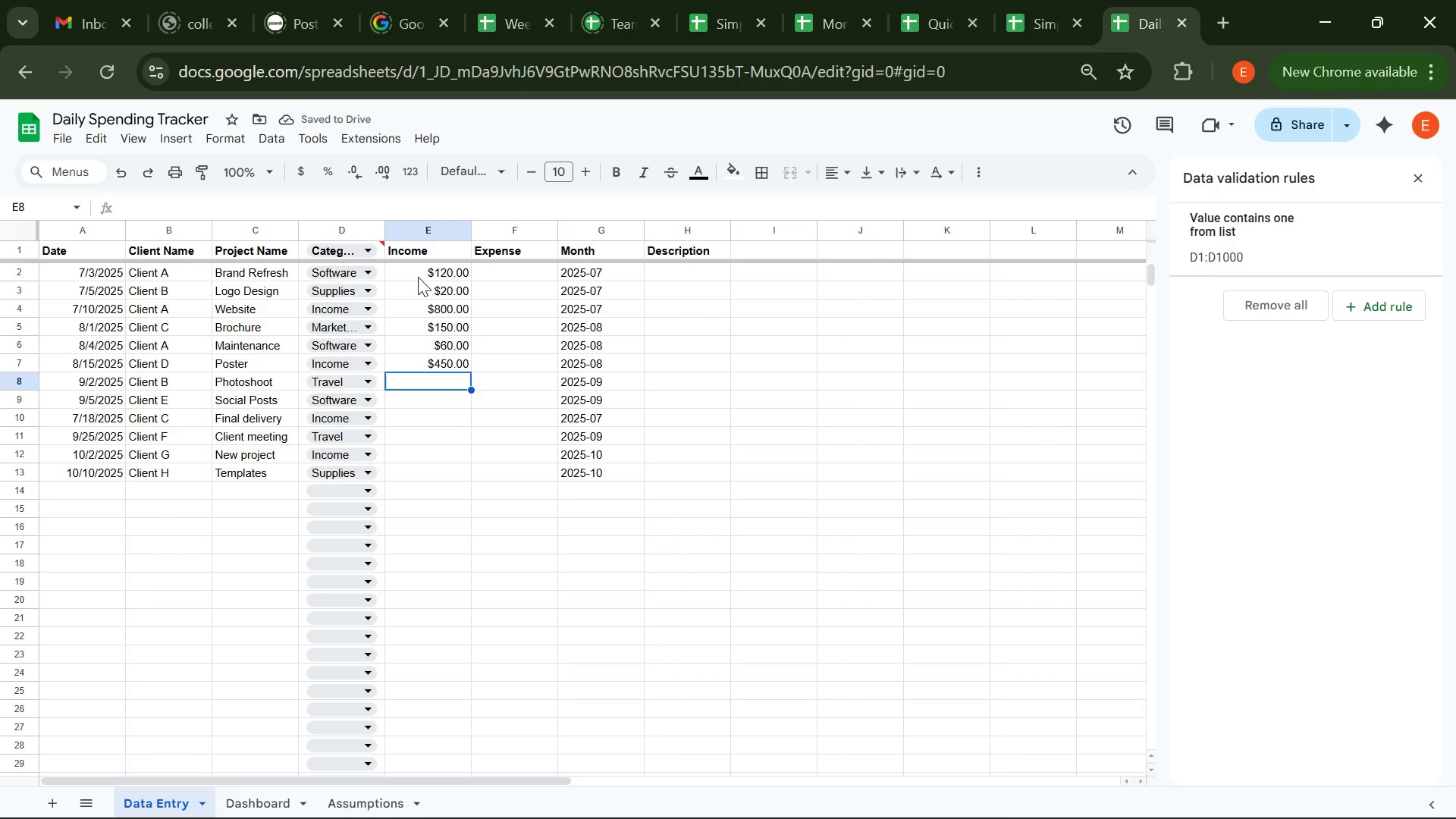 
type(80)
 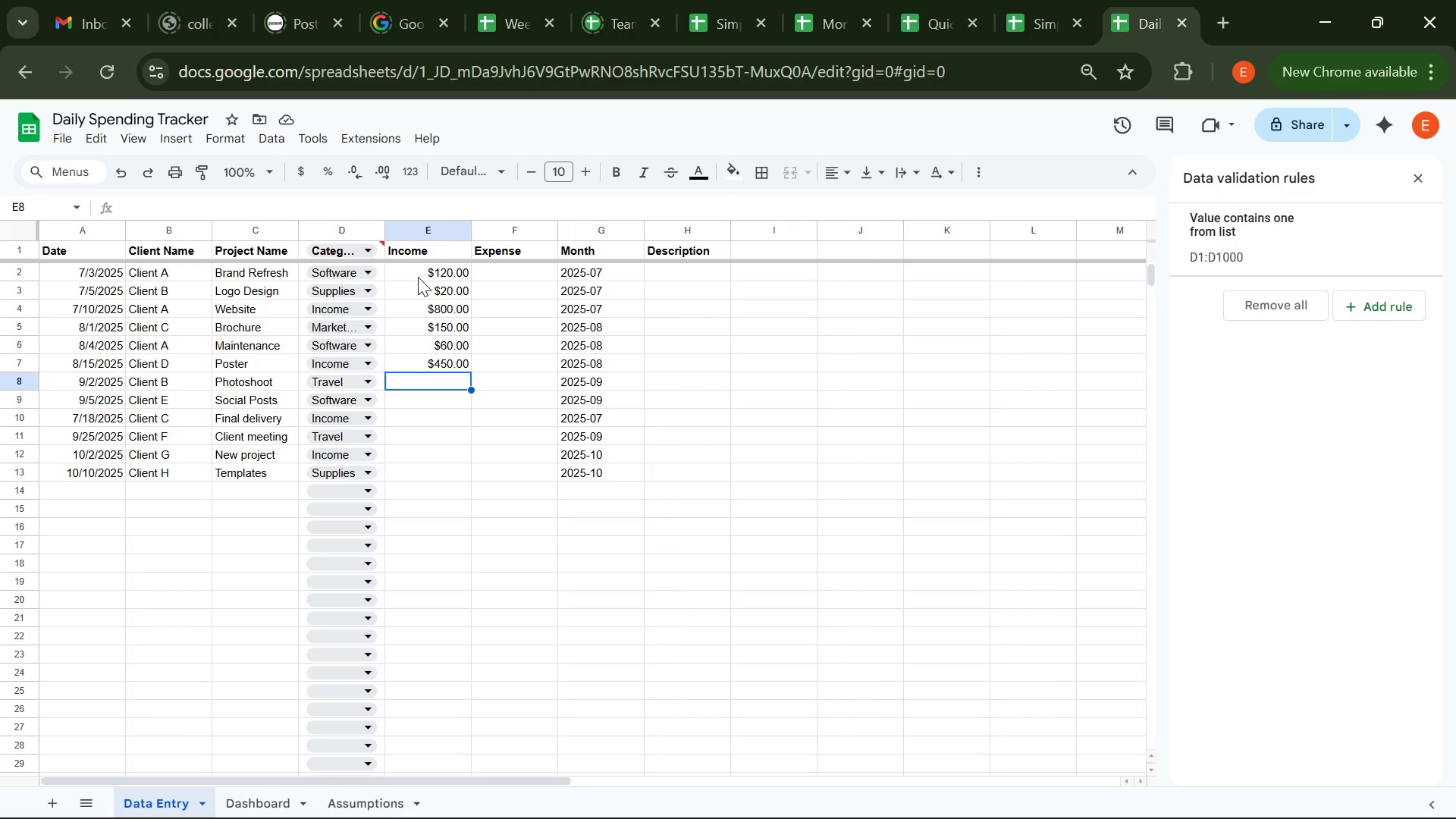 
key(Enter)
 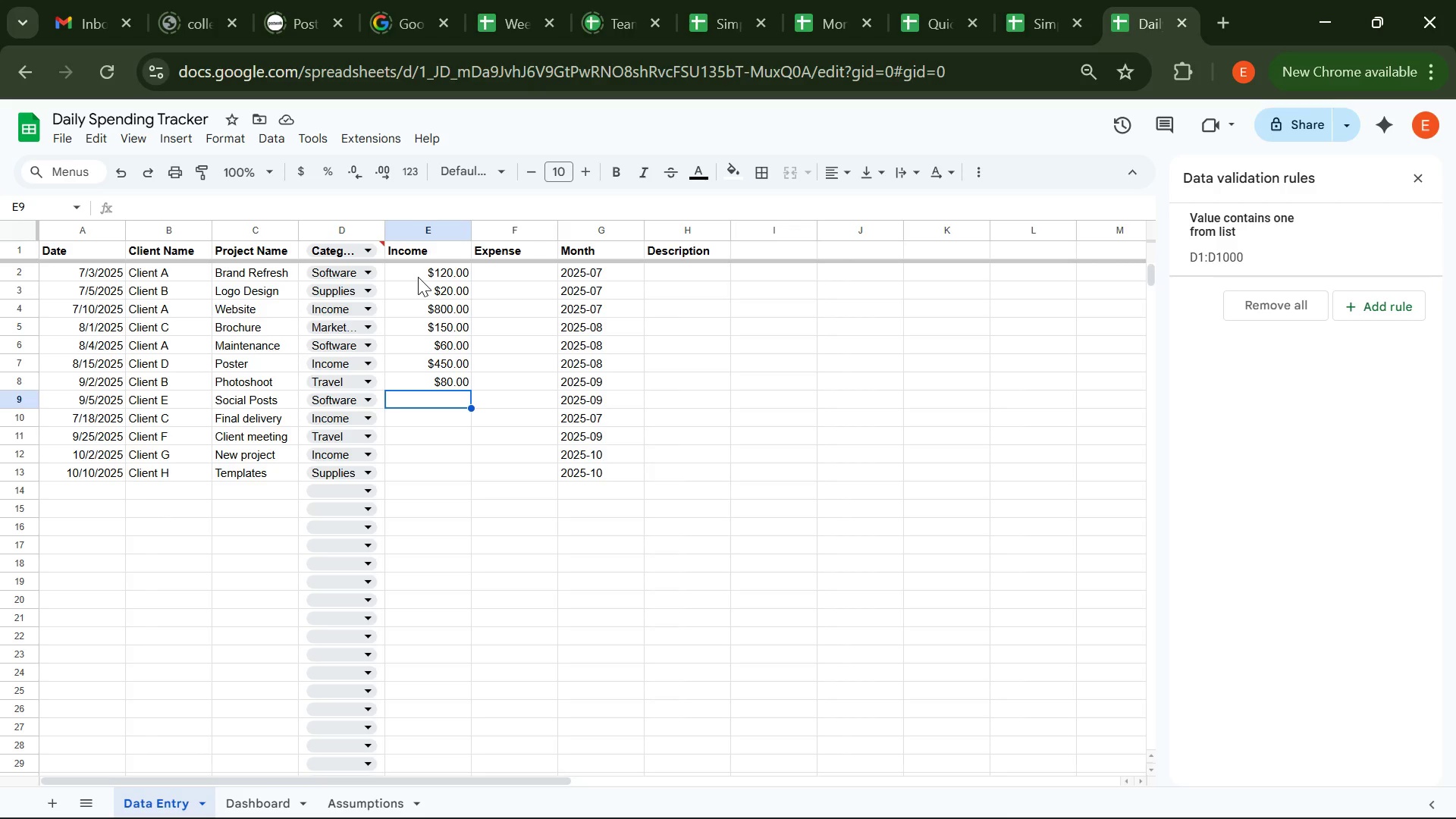 
wait(13.63)
 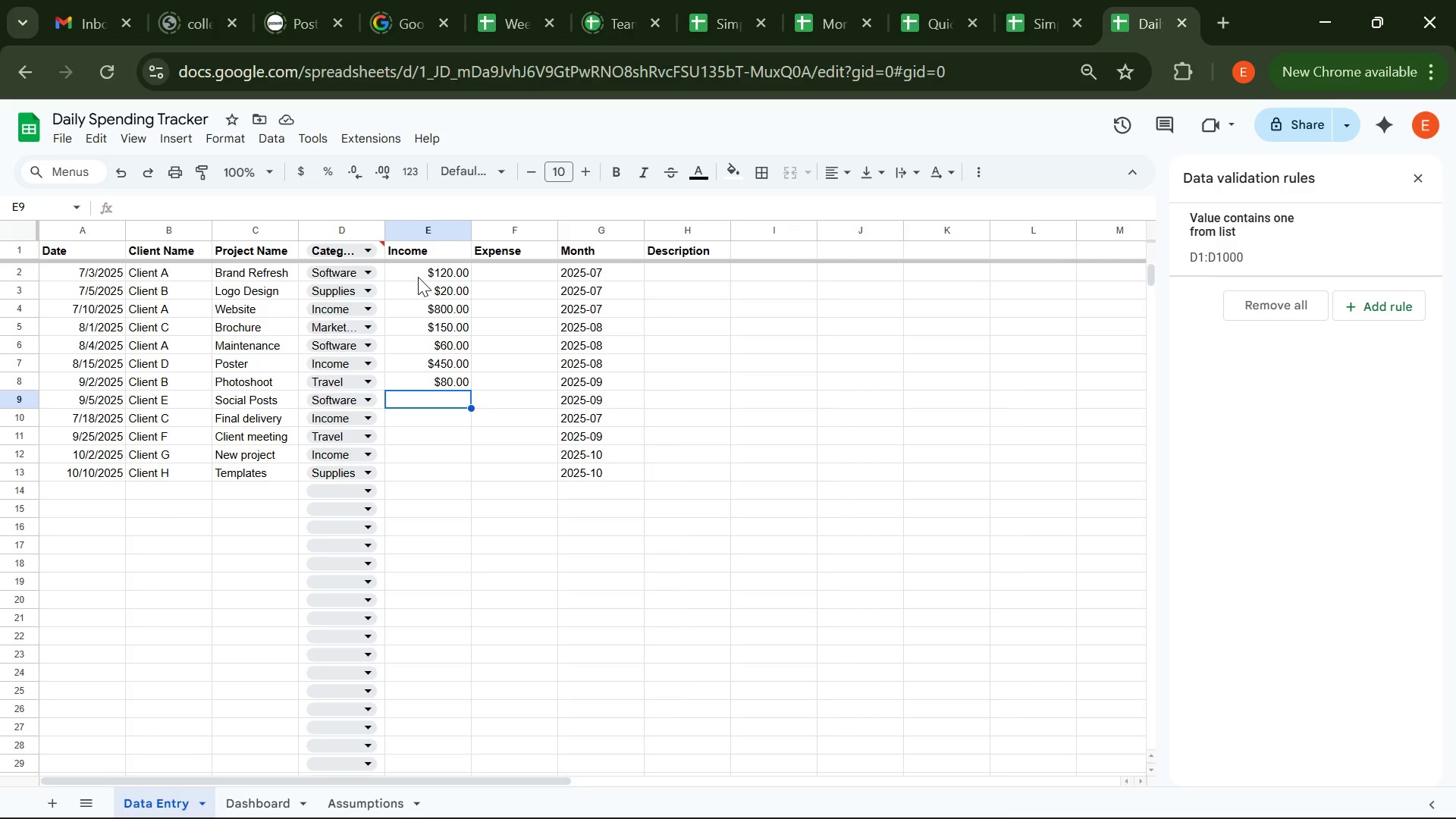 
type(35)
 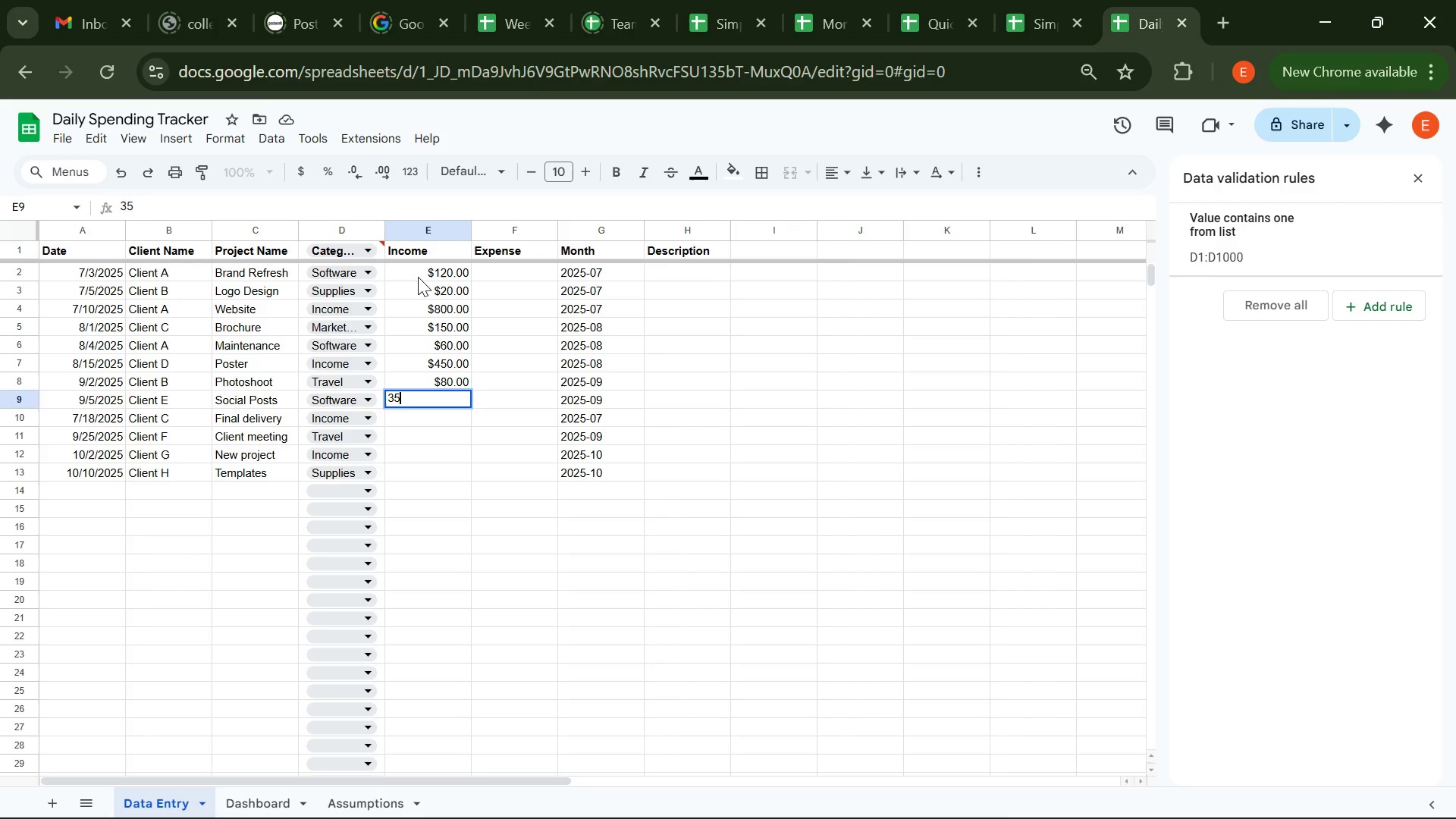 
key(Enter)
 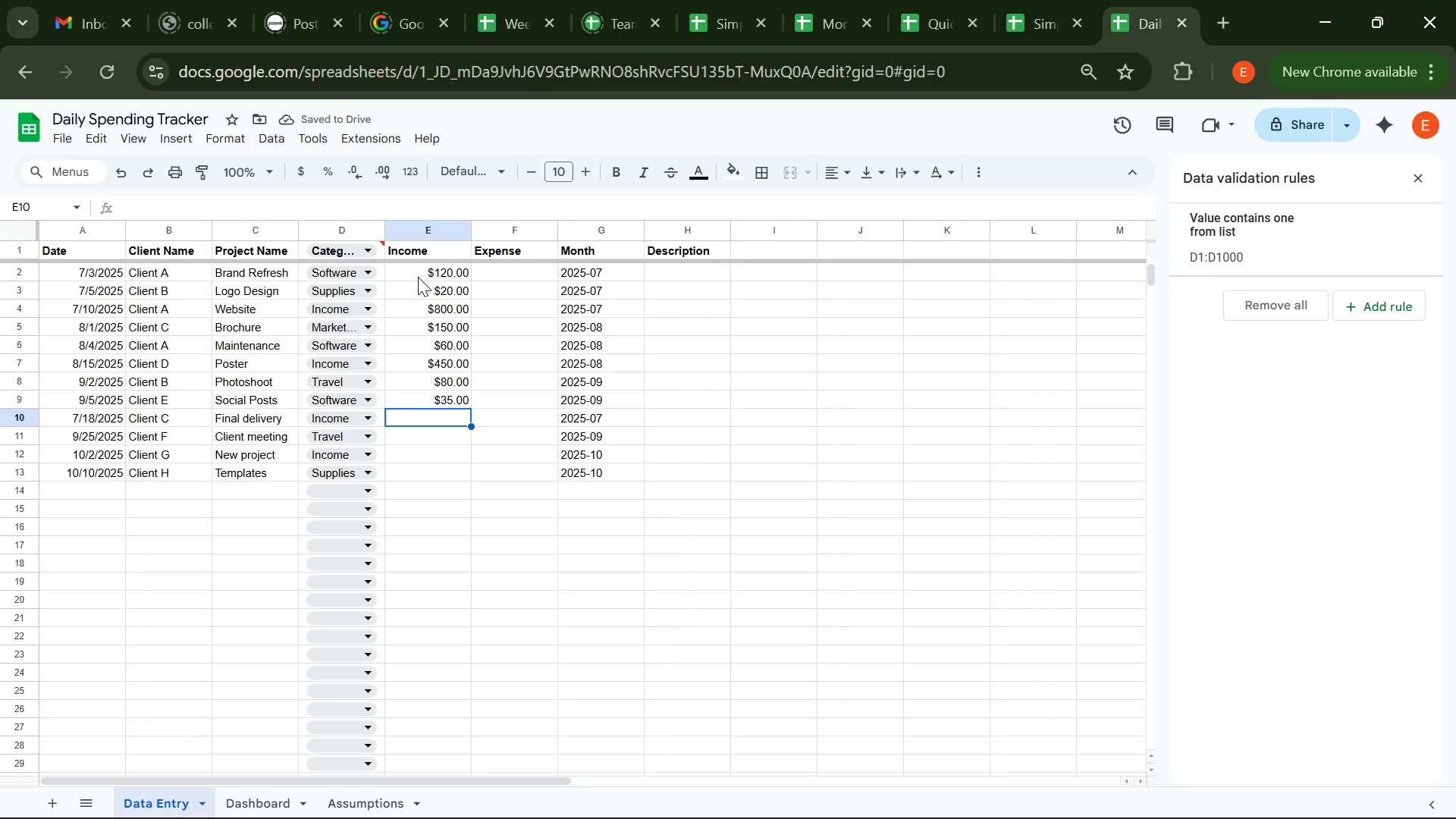 
type(1200)
 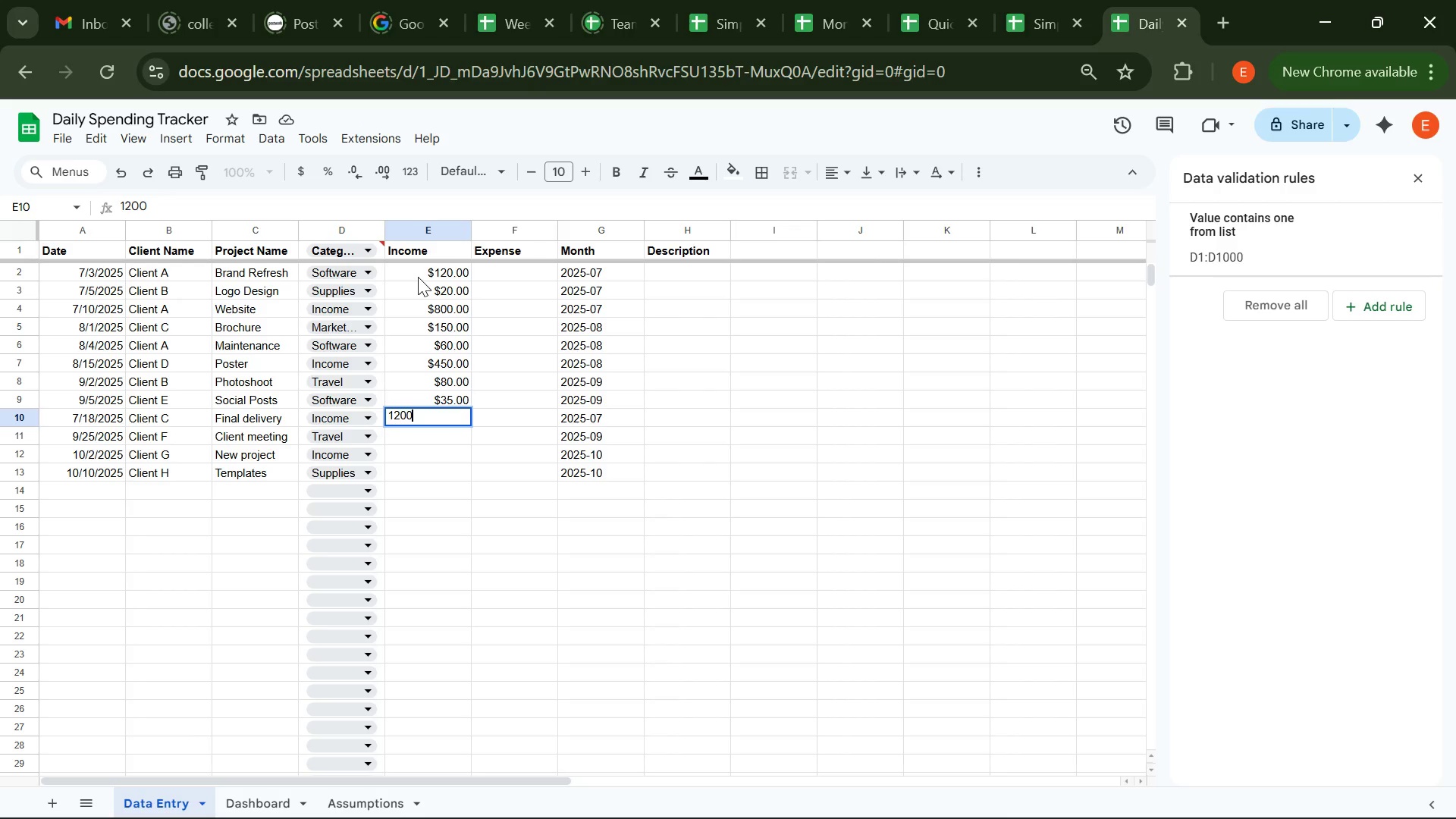 
key(Enter)
 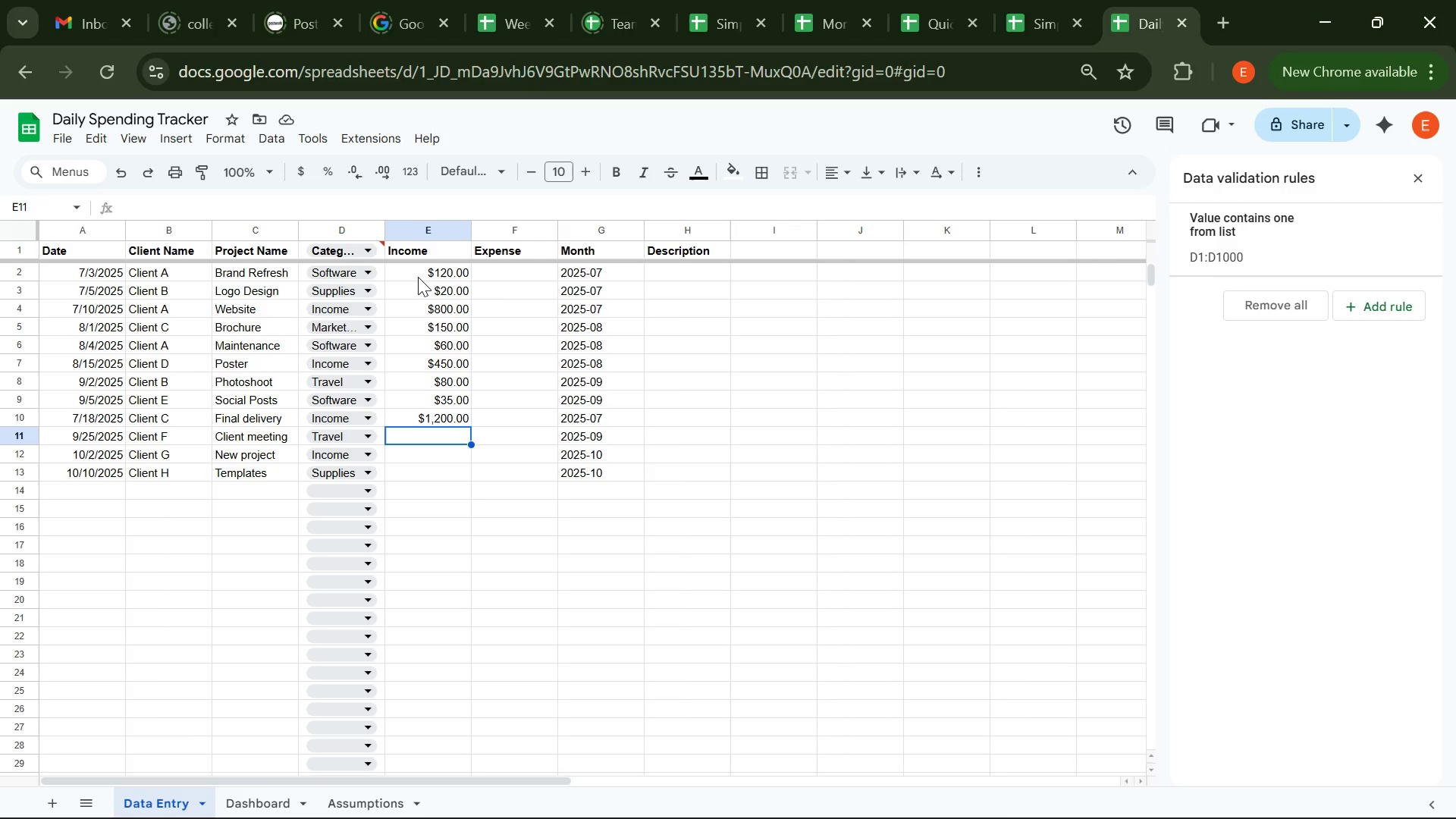 
wait(19.37)
 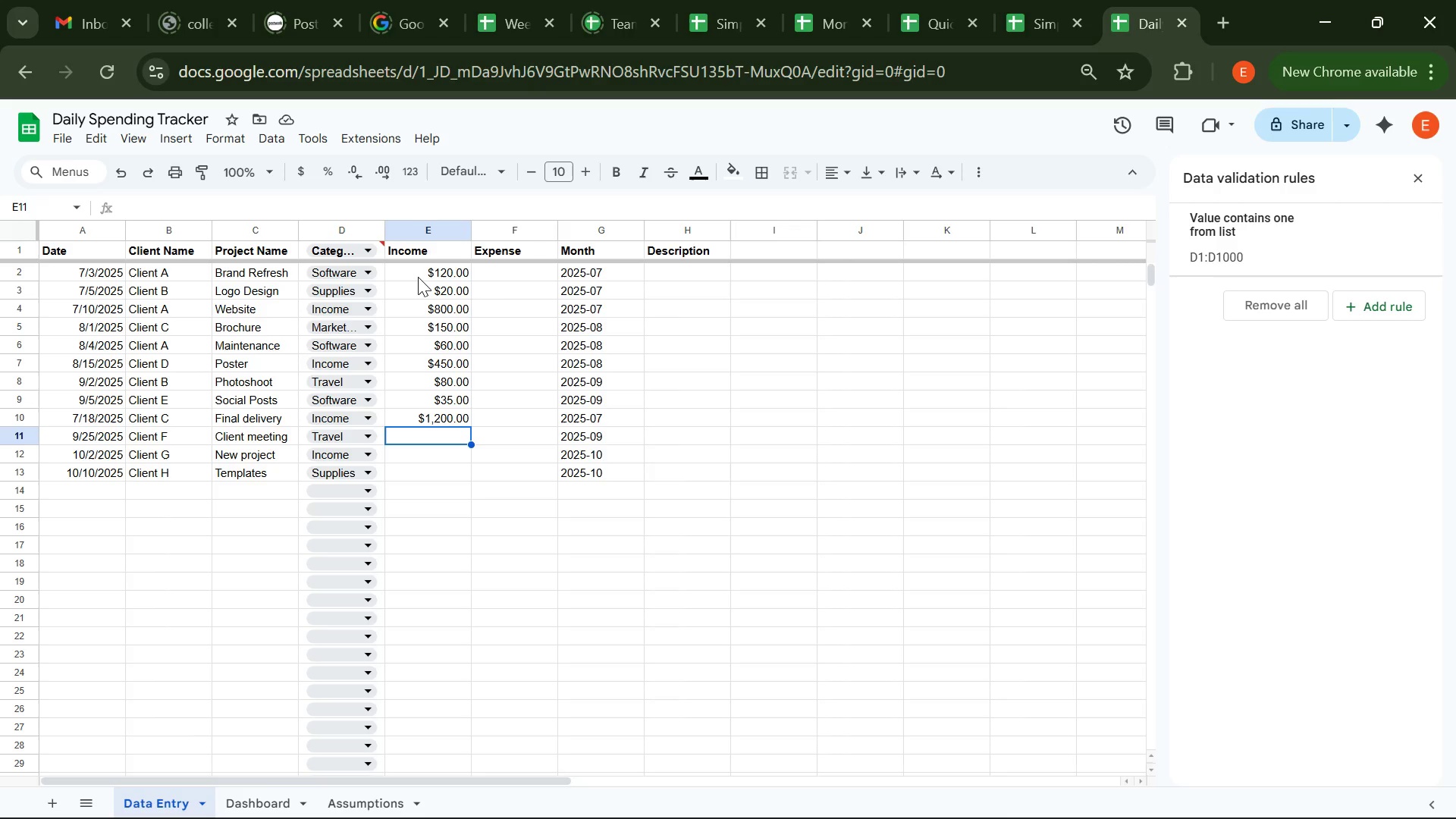 
type(25)
 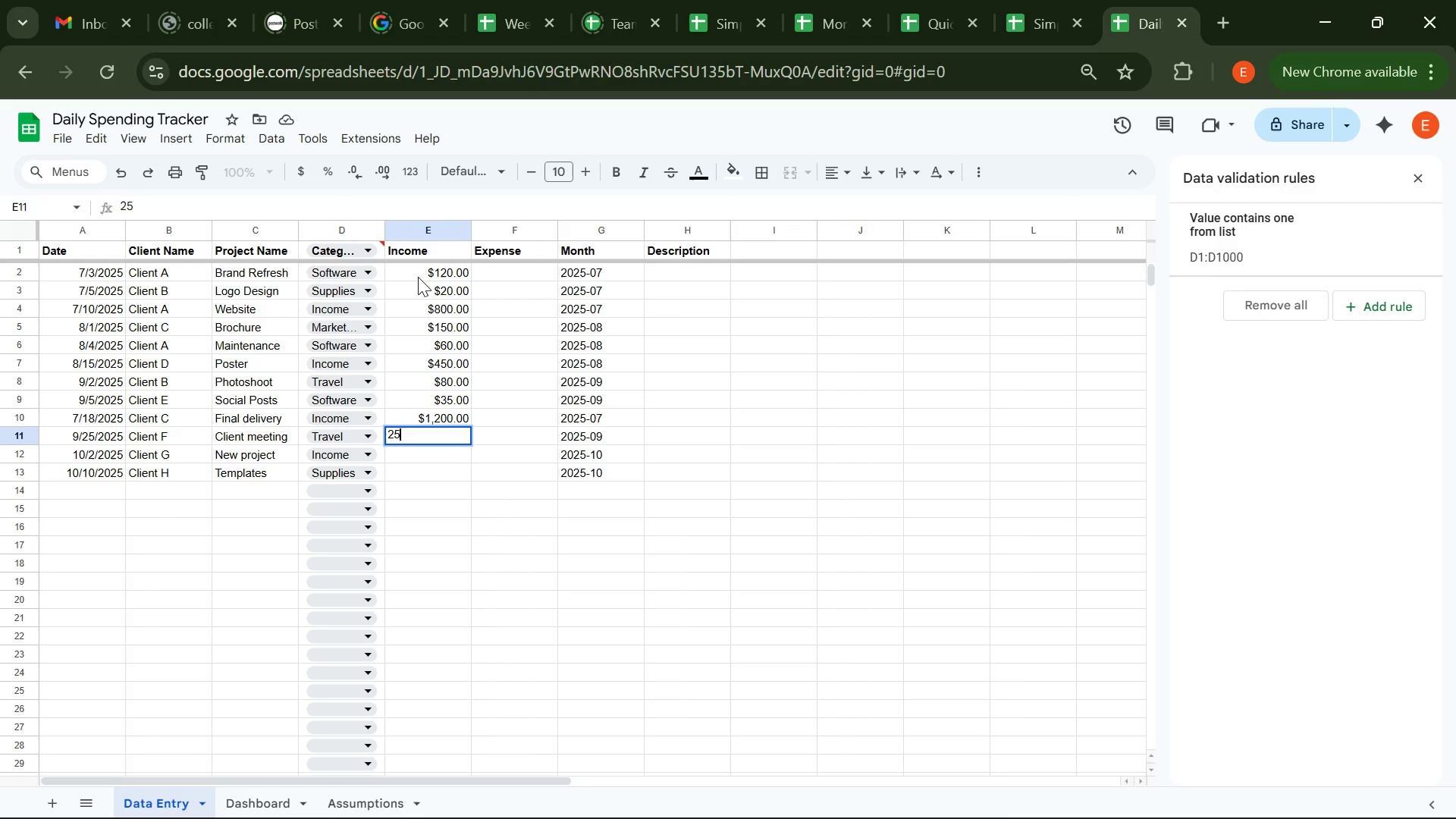 
key(Enter)
 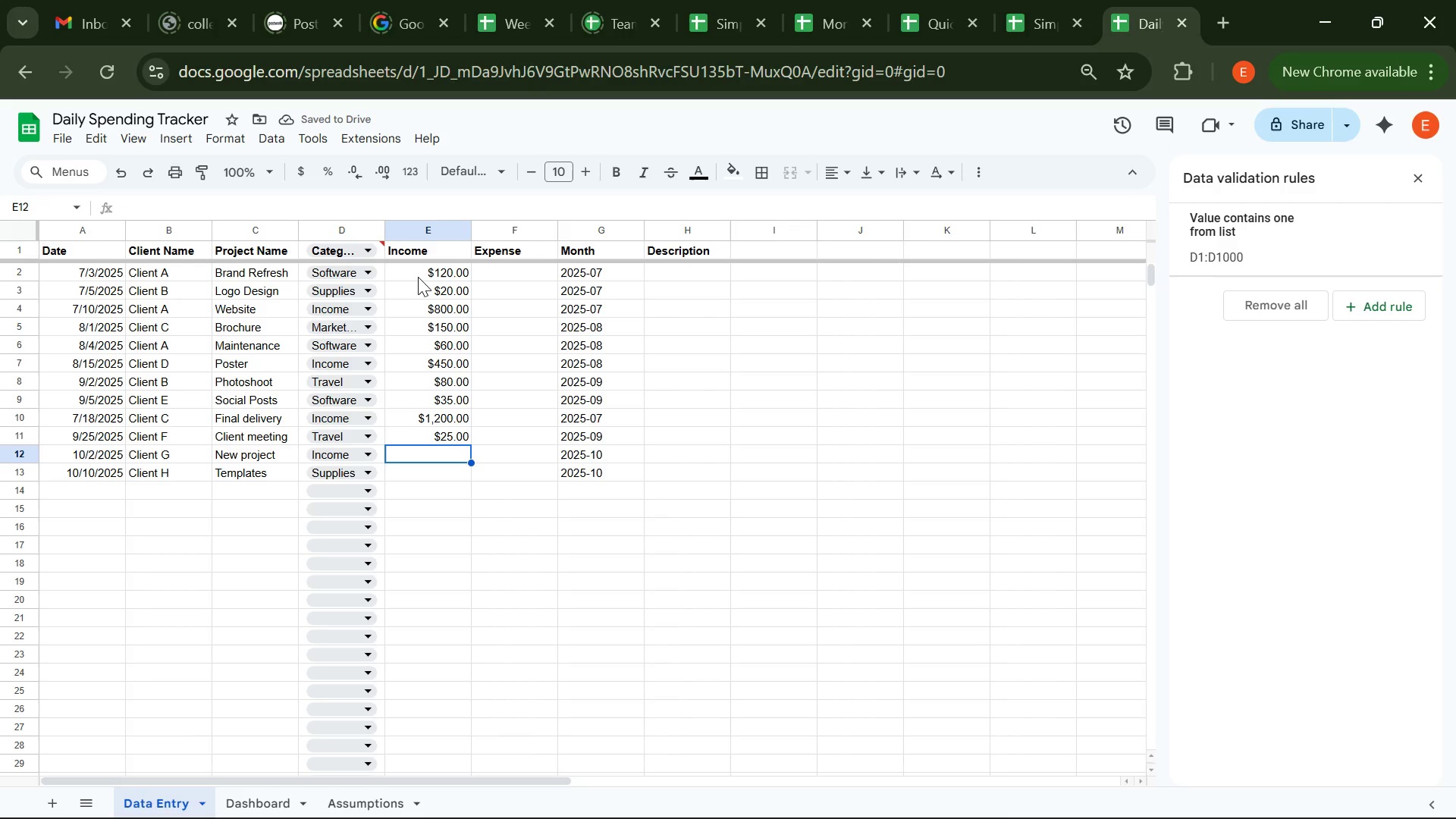 
wait(8.09)
 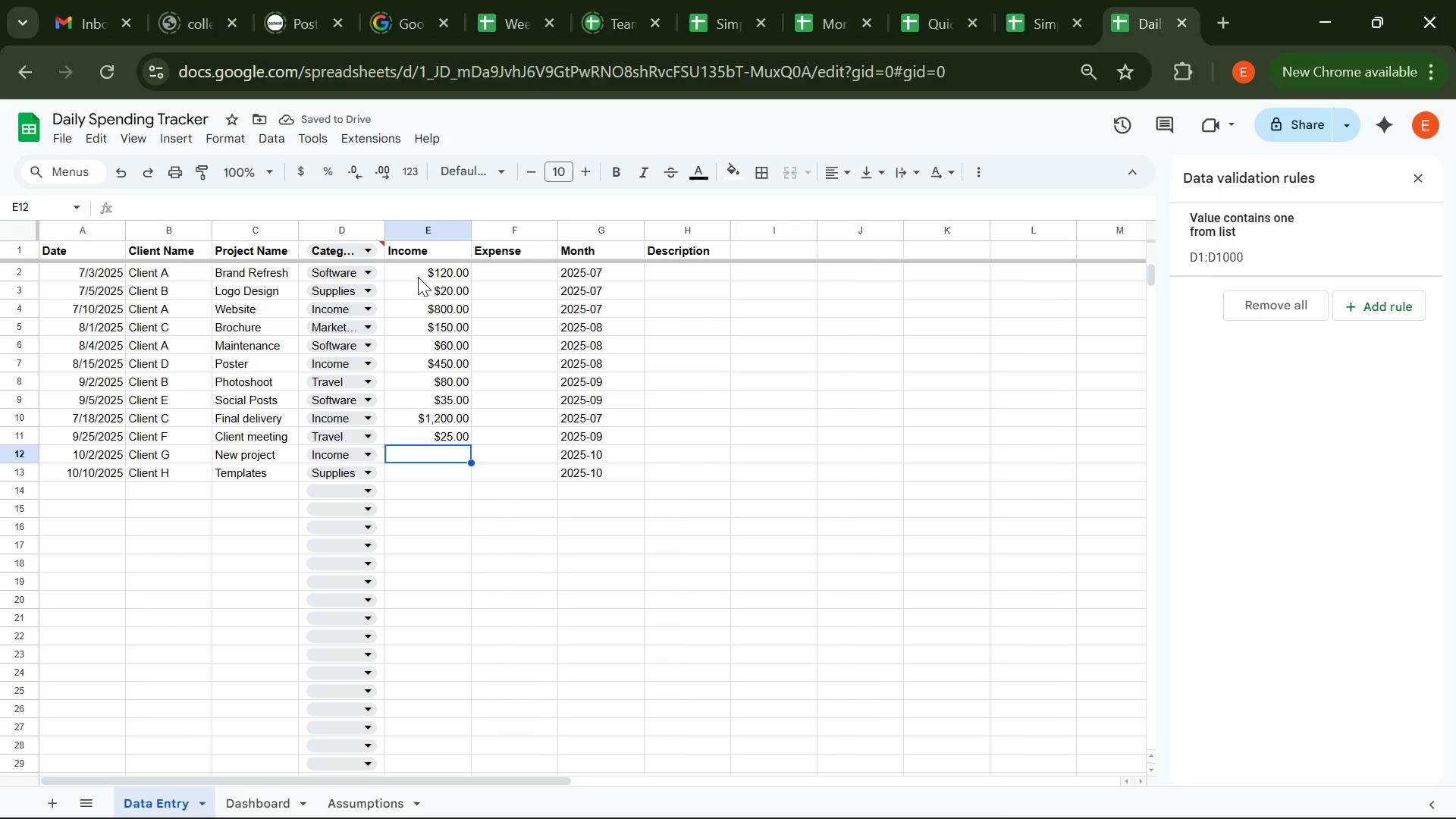 
type(650)
 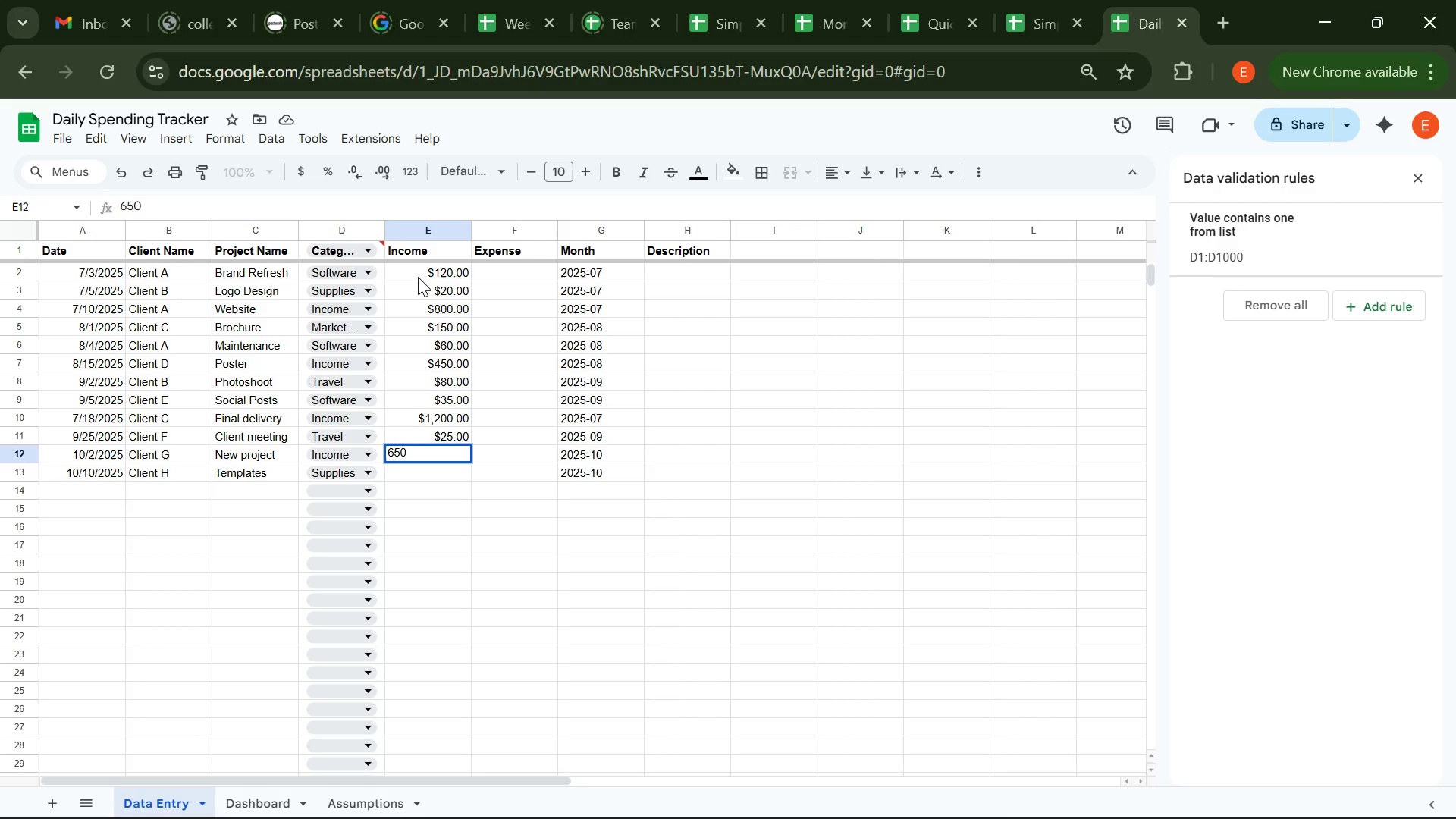 
key(Enter)
 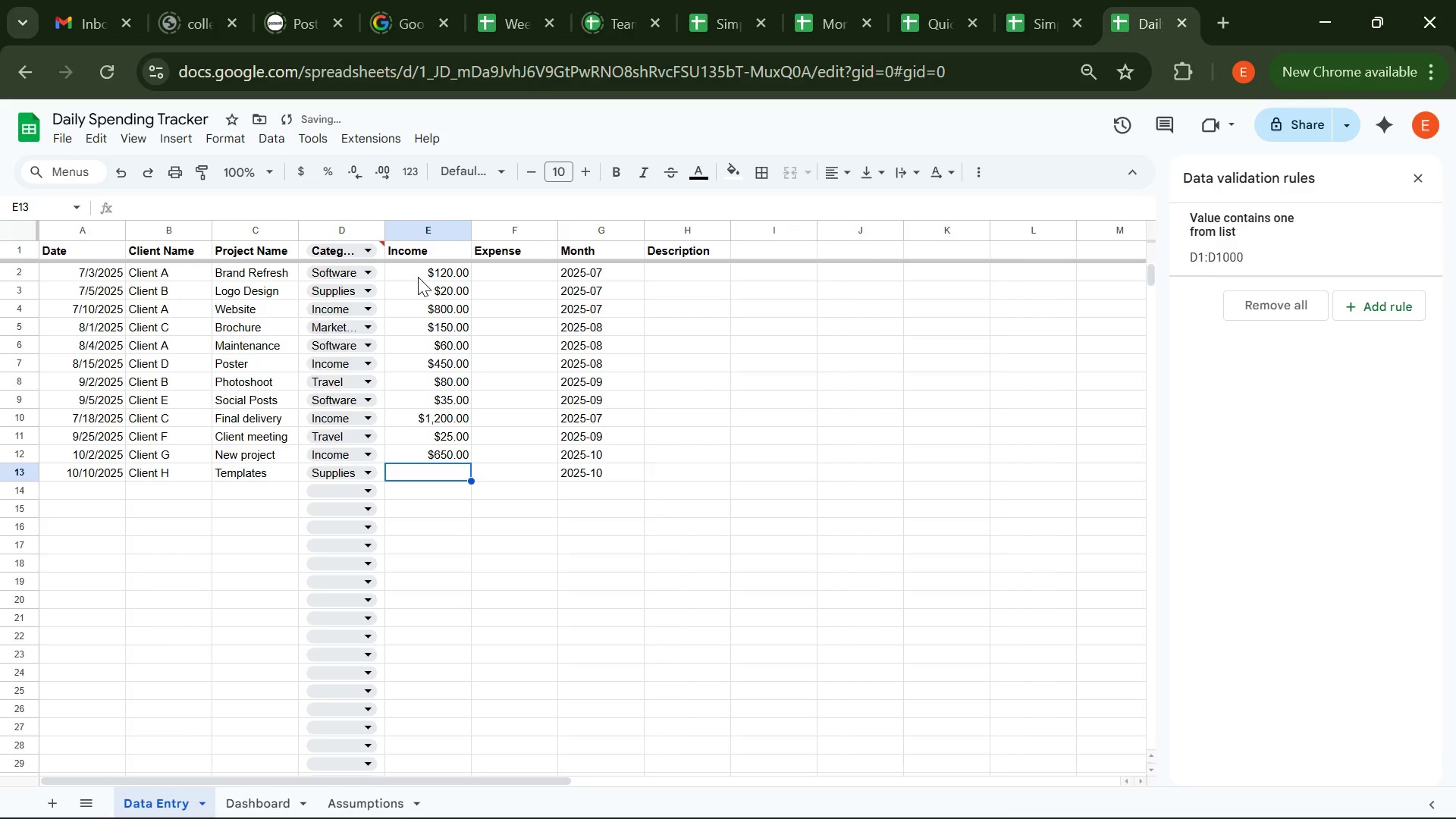 
type(45)
 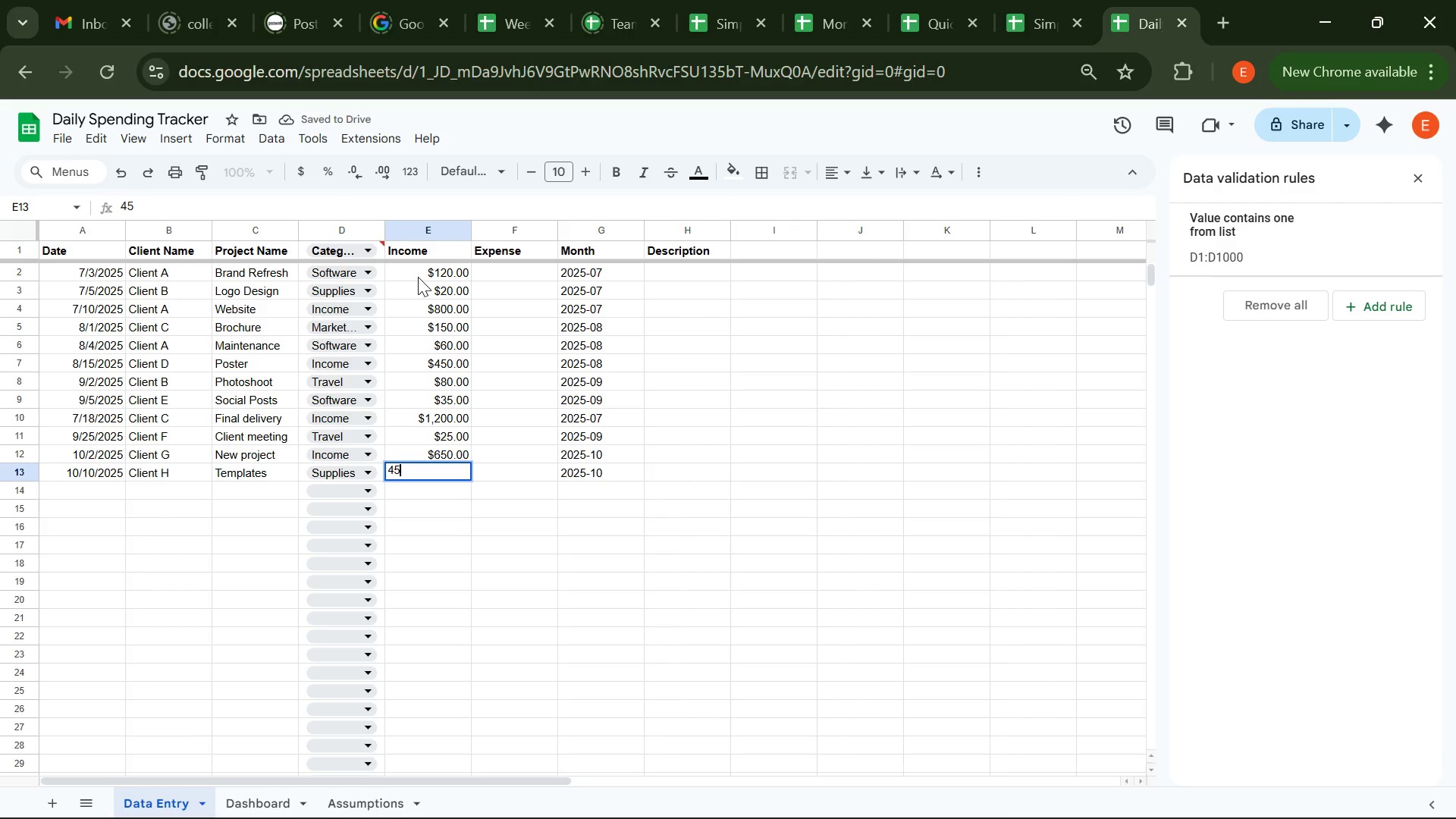 
key(Enter)
 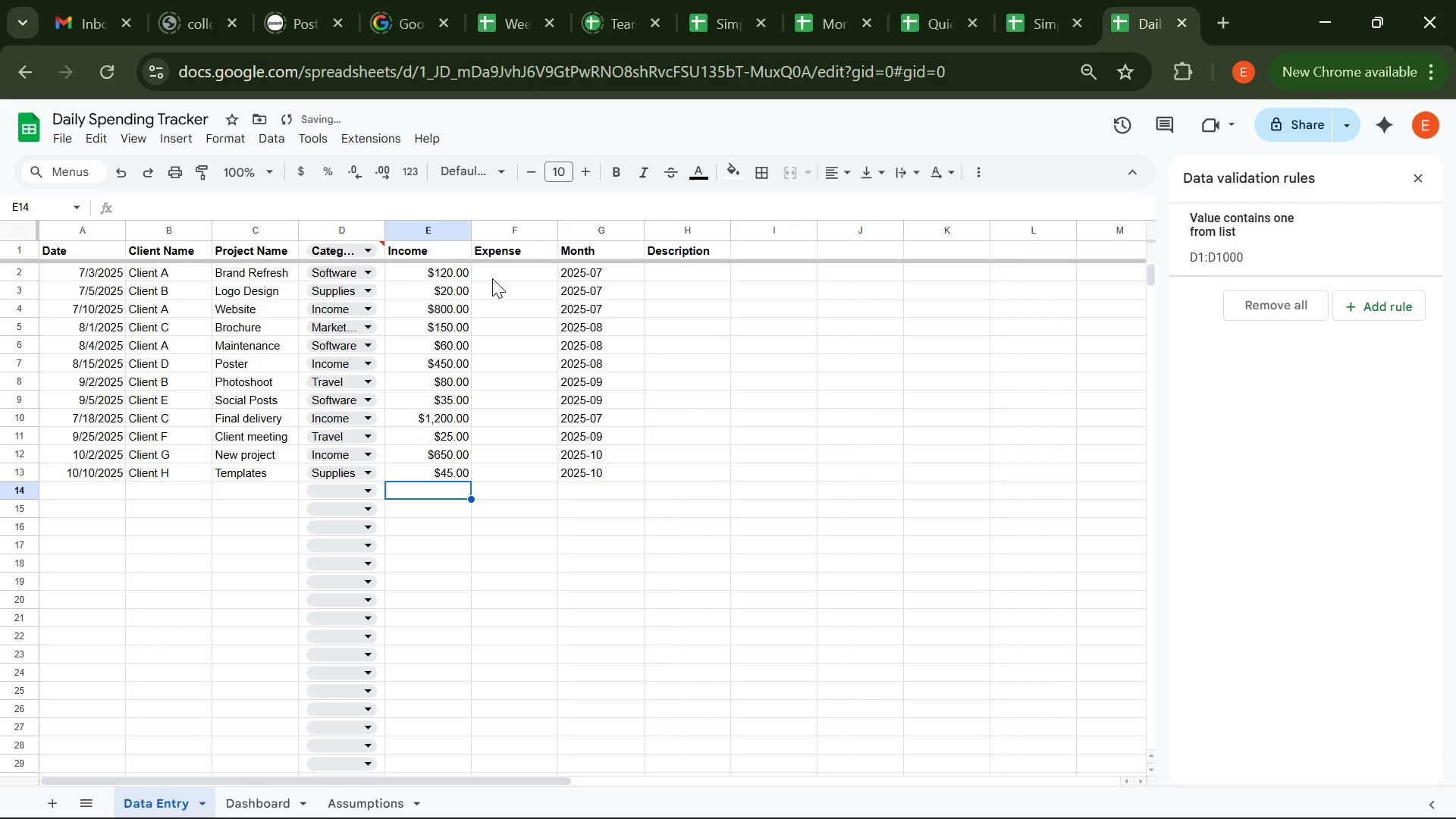 
left_click([492, 278])
 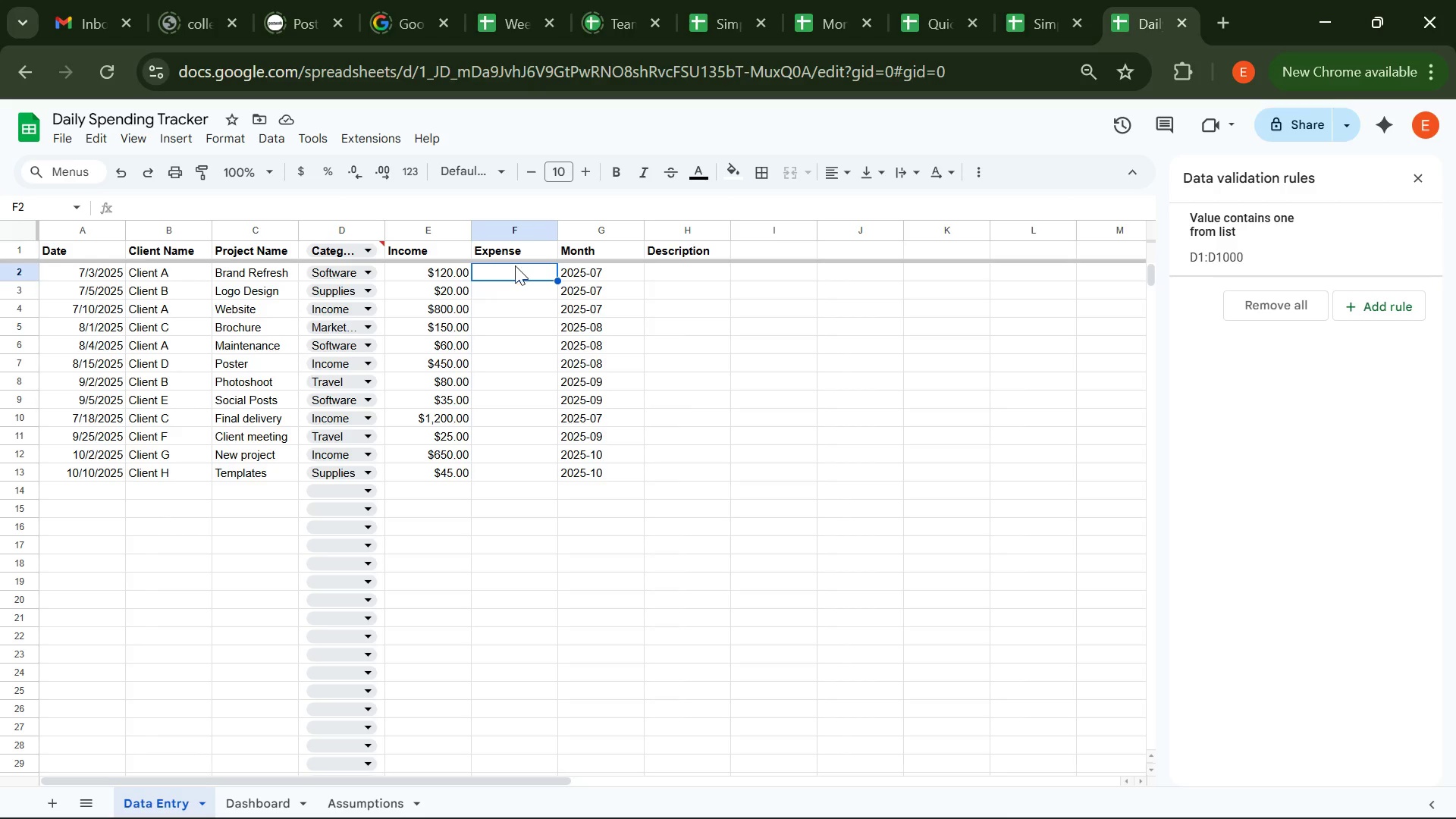 
wait(7.13)
 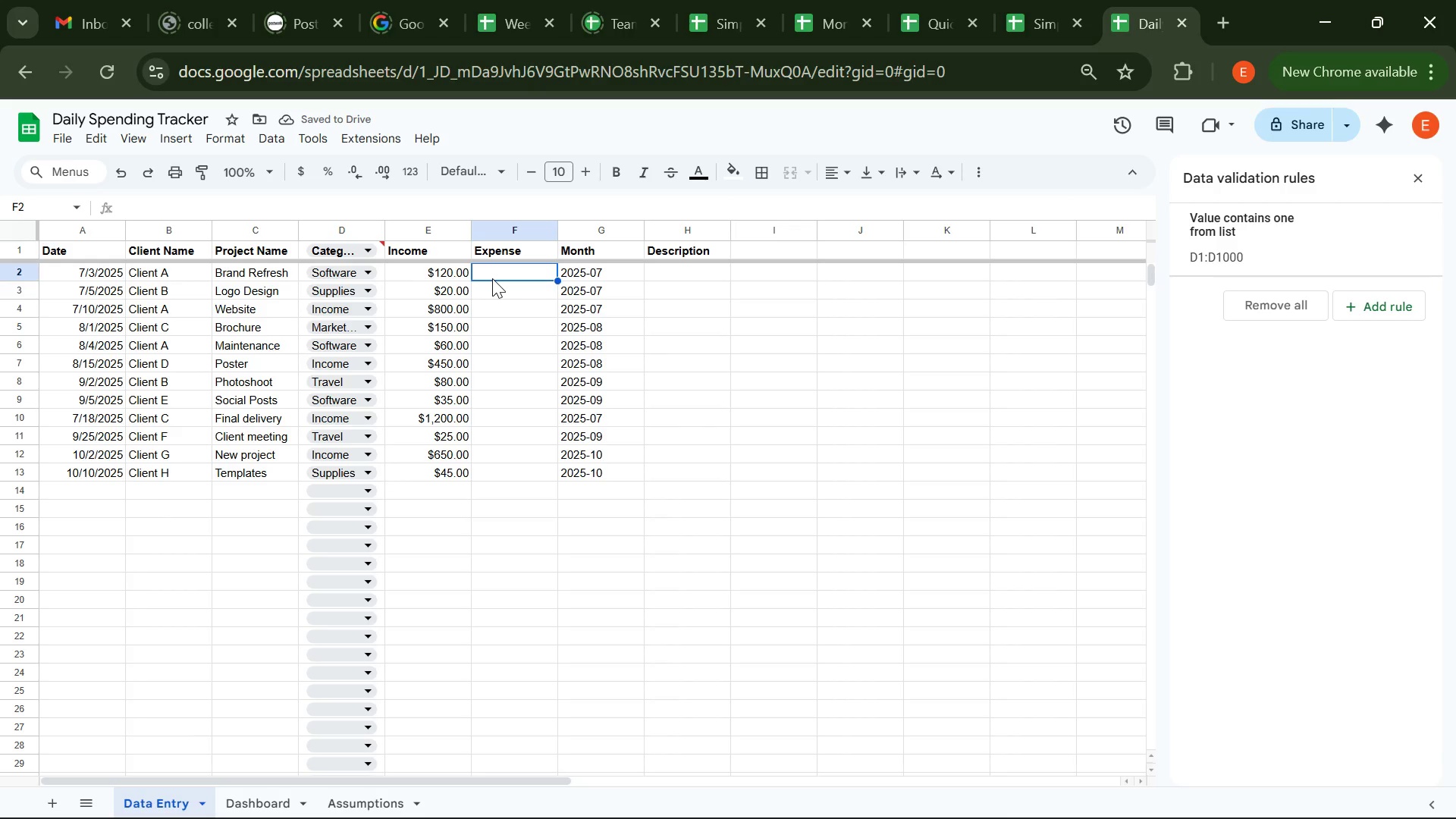 
left_click([678, 275])
 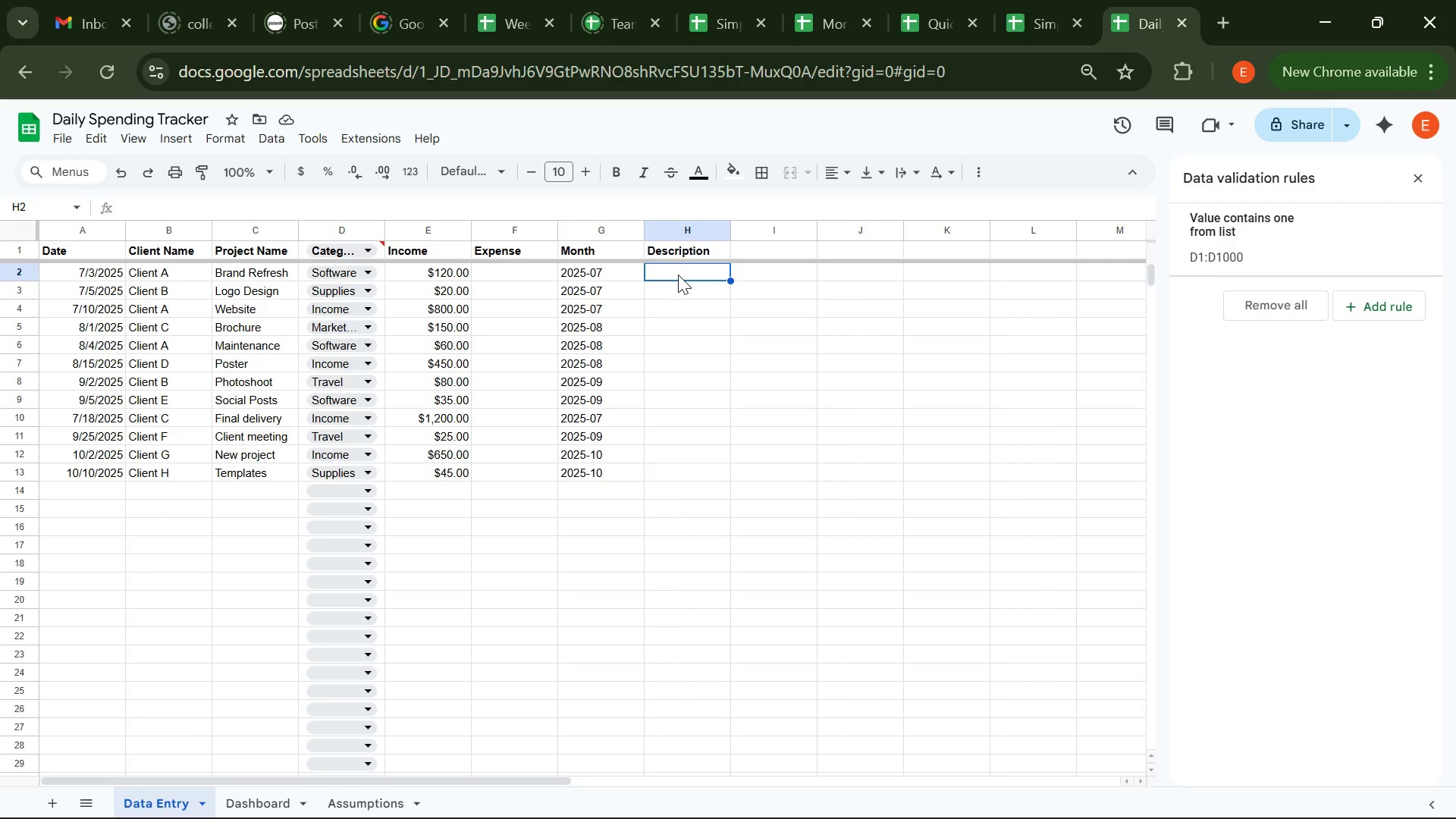 
wait(9.62)
 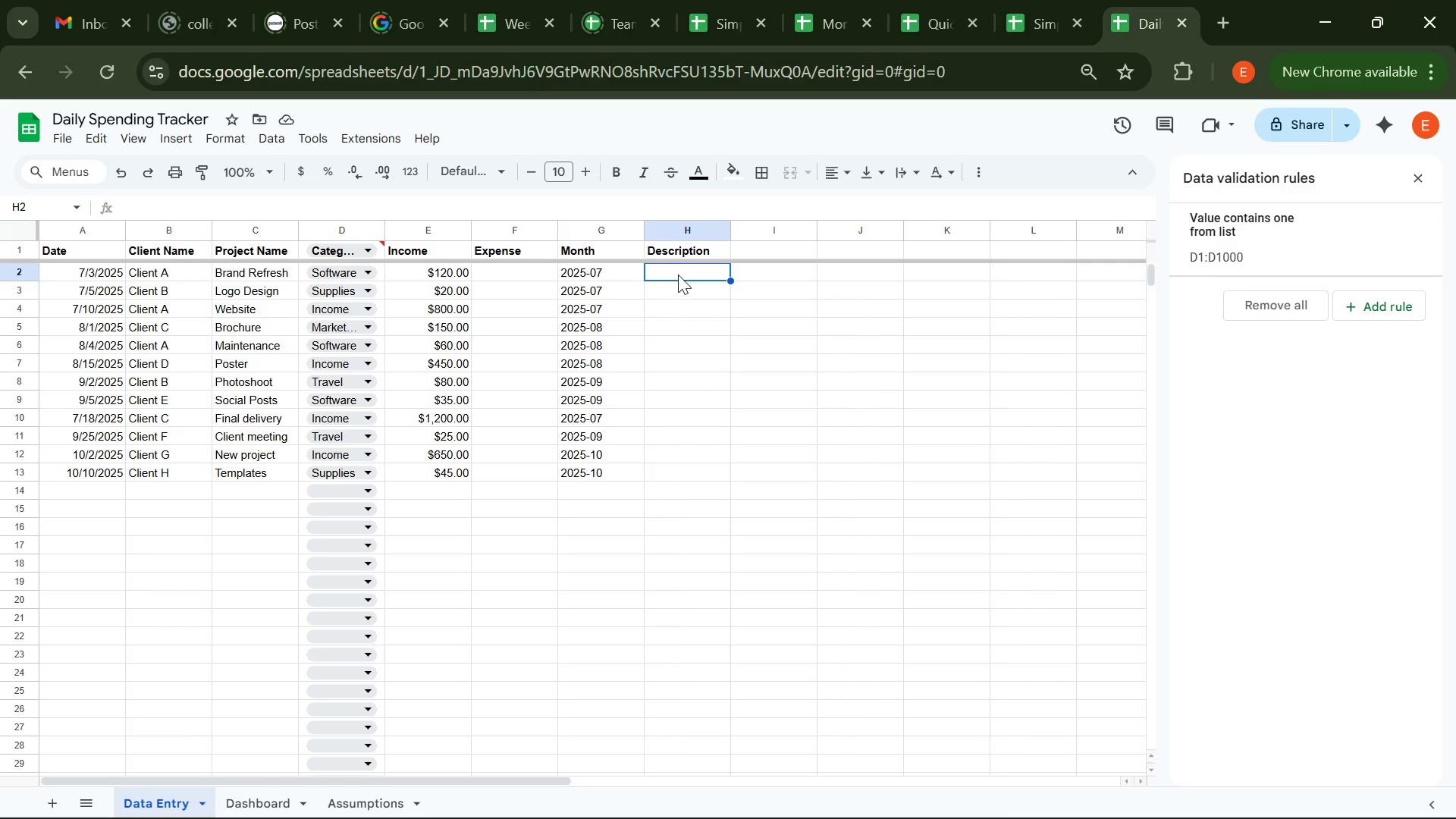 
type(Subscription renewal)
 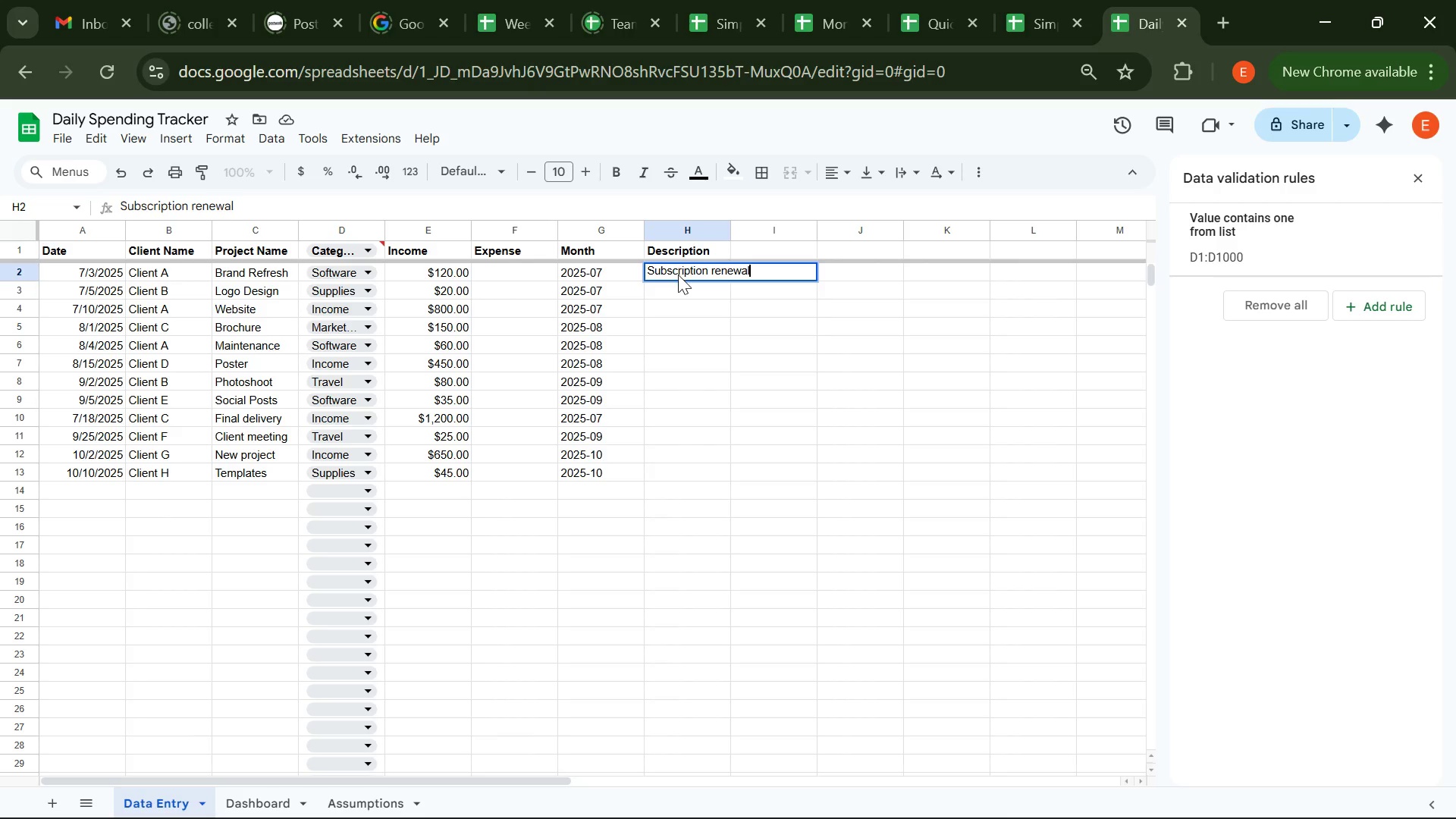 
key(Enter)
 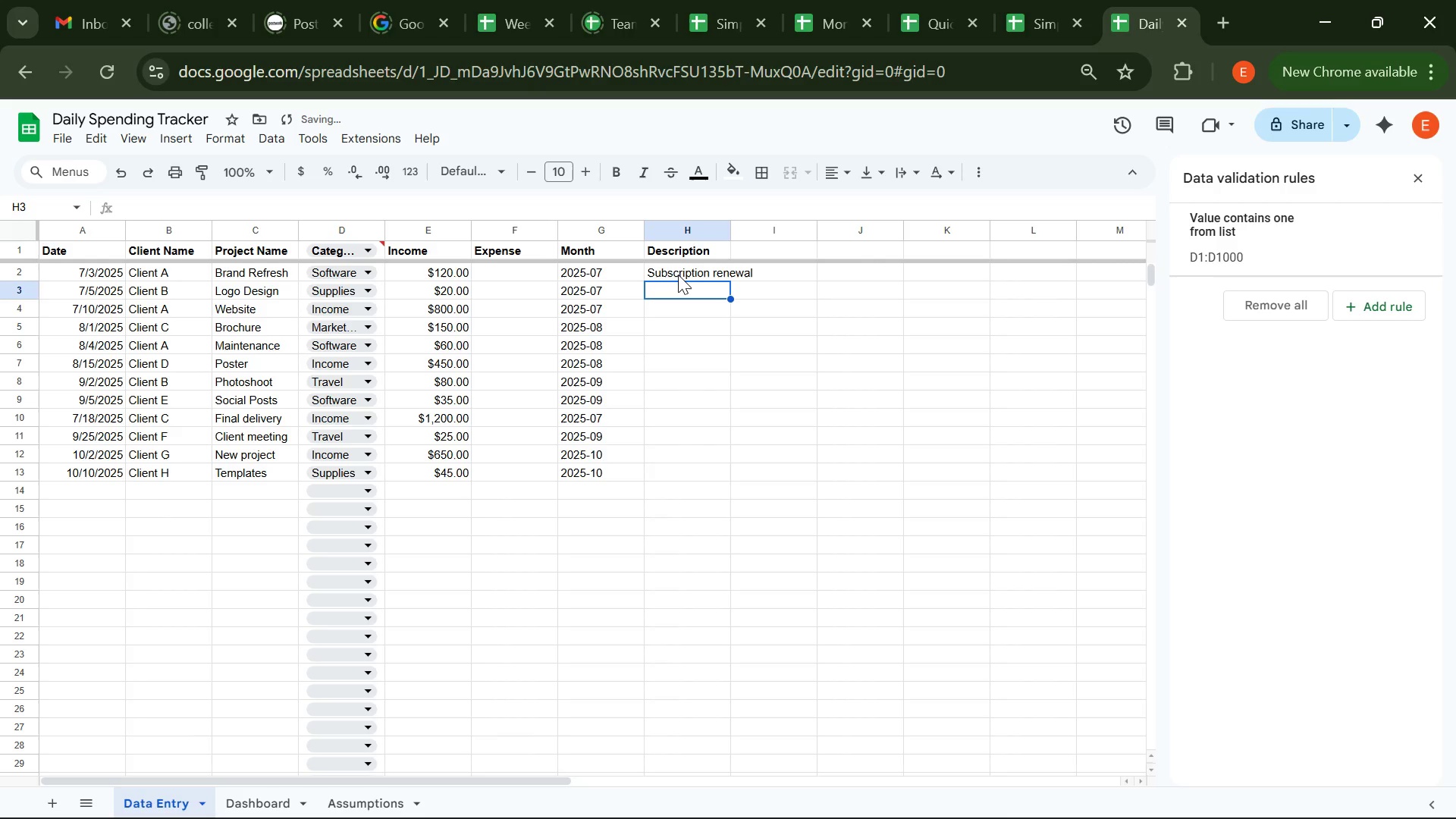 
type(Print Supplies)
 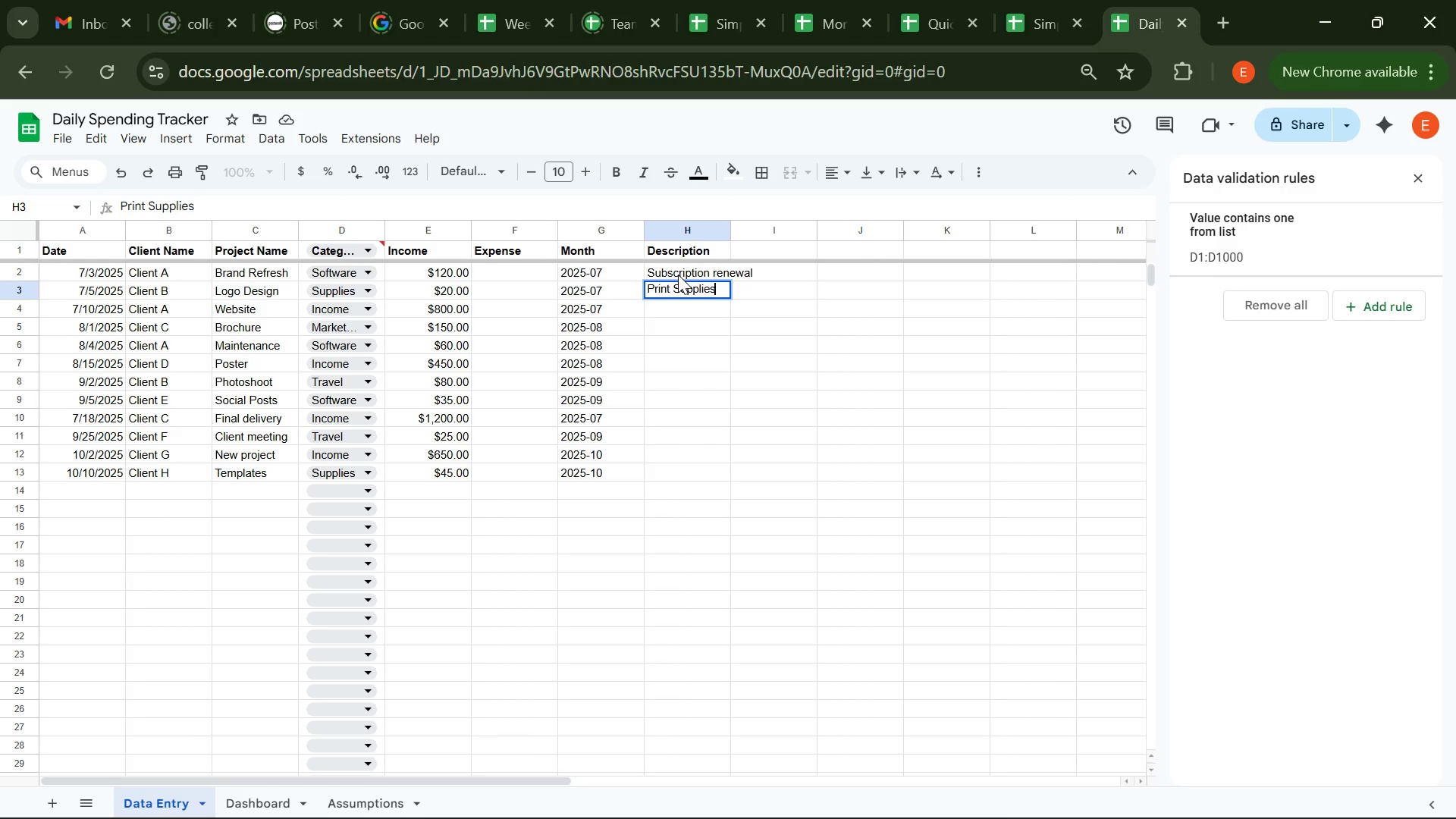 
key(Enter)
 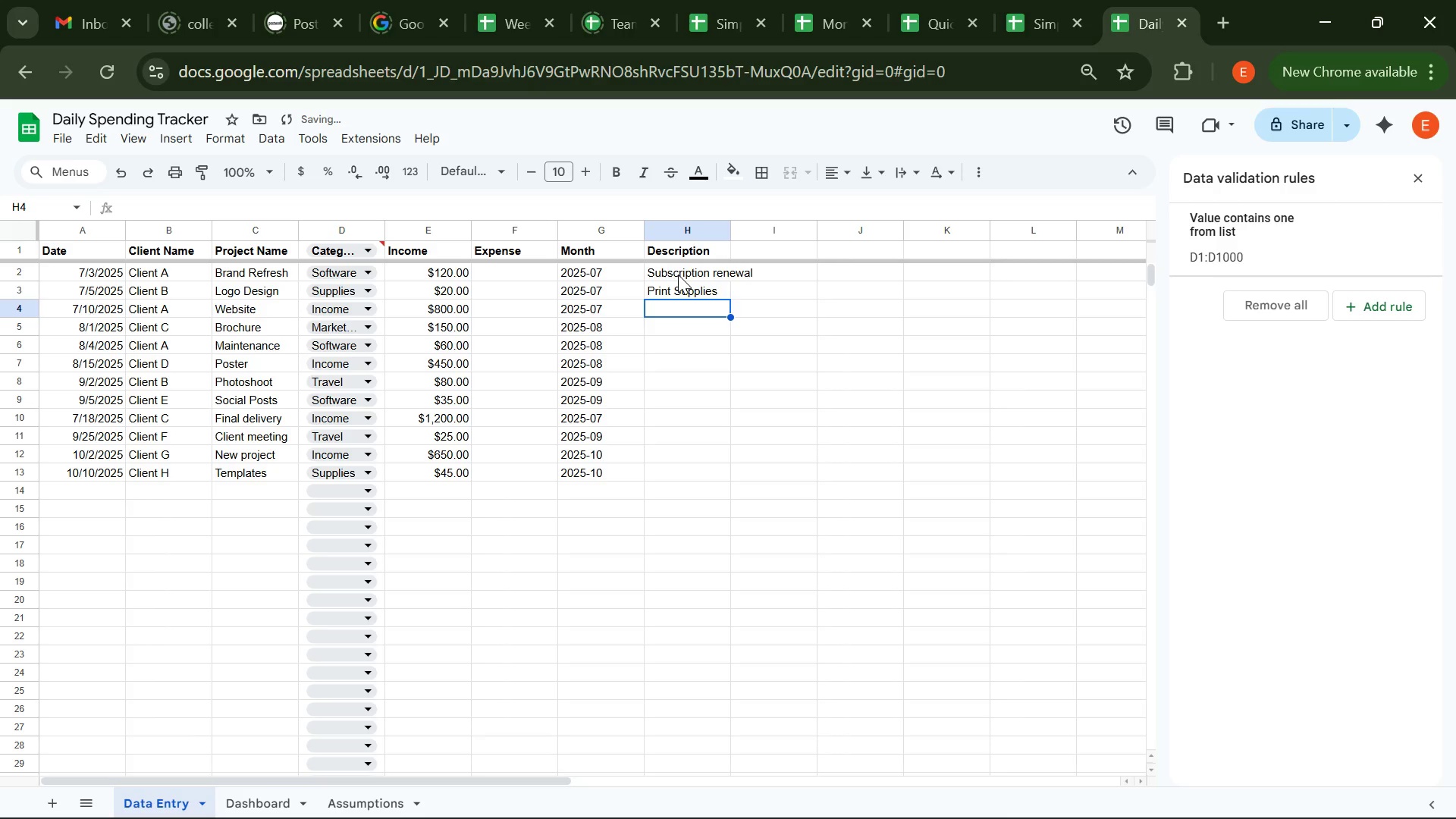 
type(Payment received)
 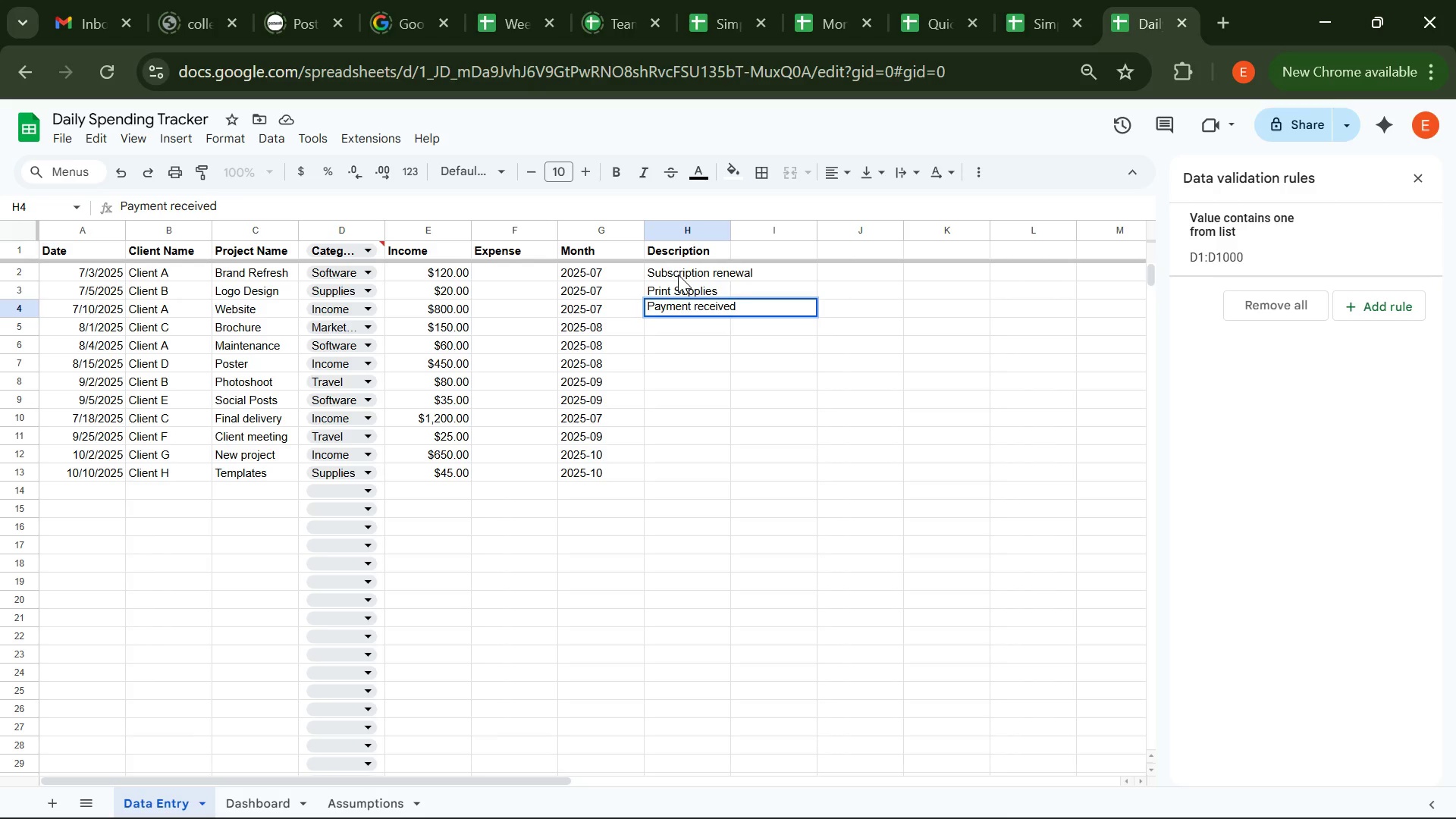 
key(Enter)
 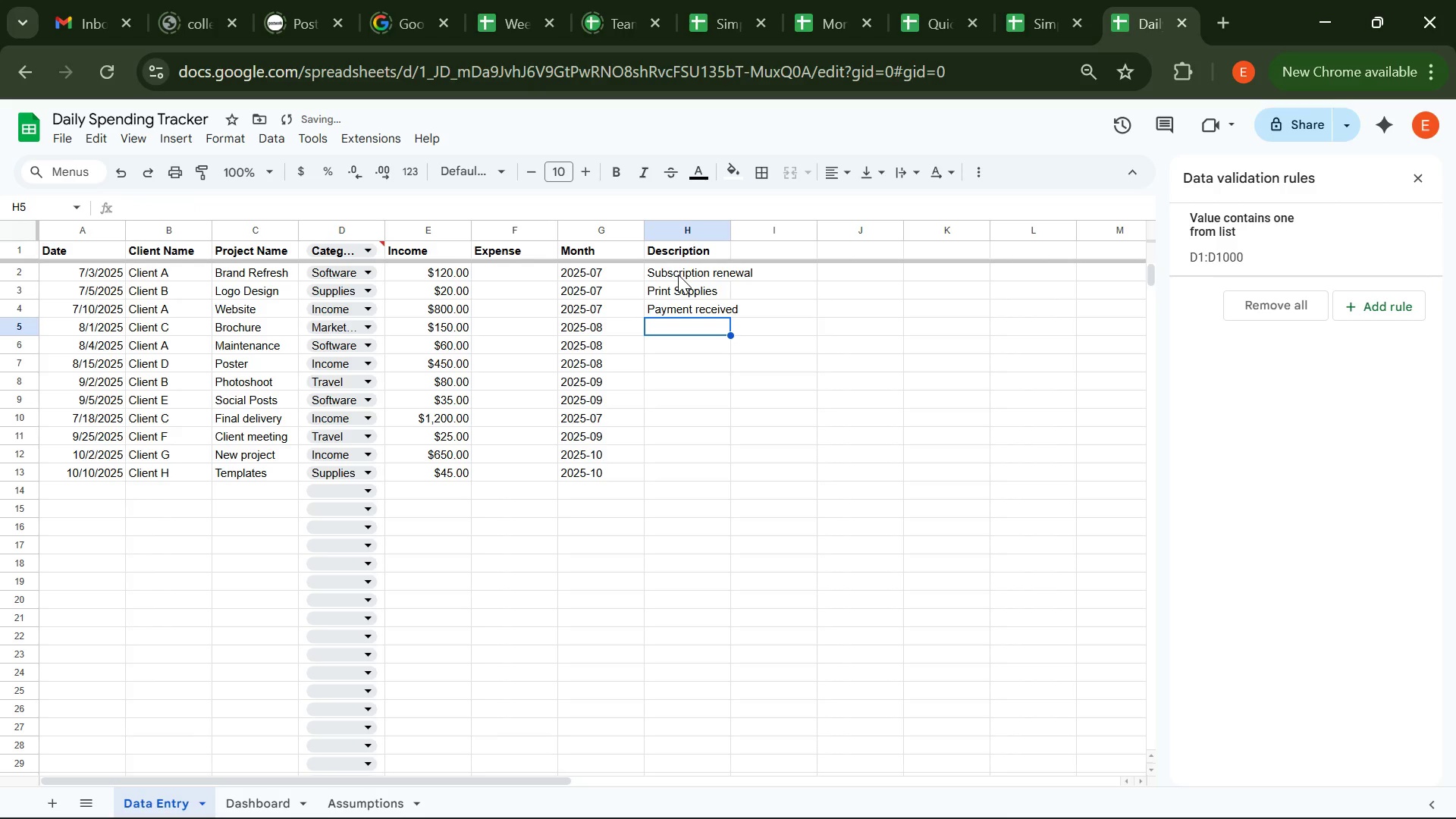 
type(Ad spend)
 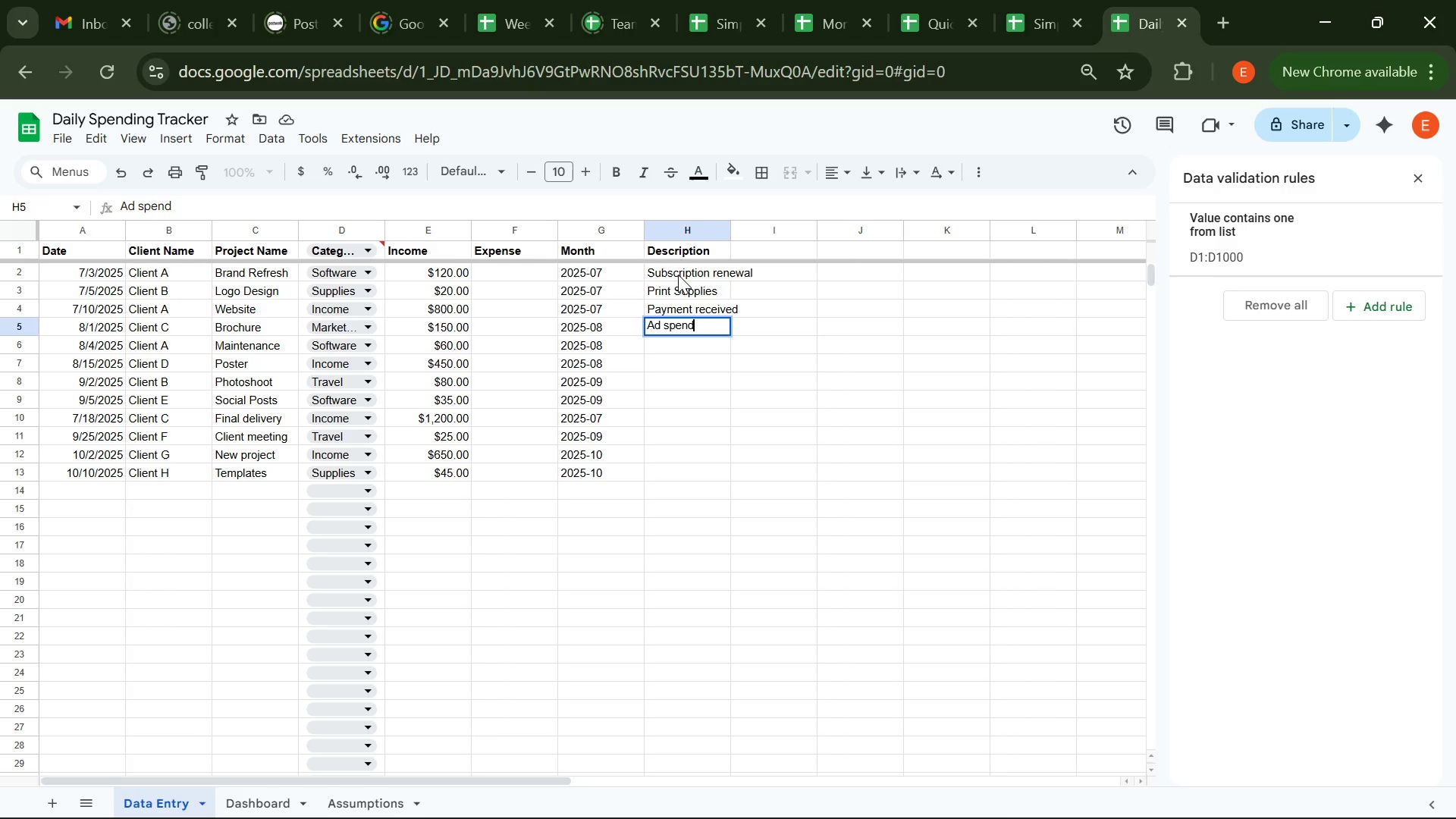 
key(Enter)
 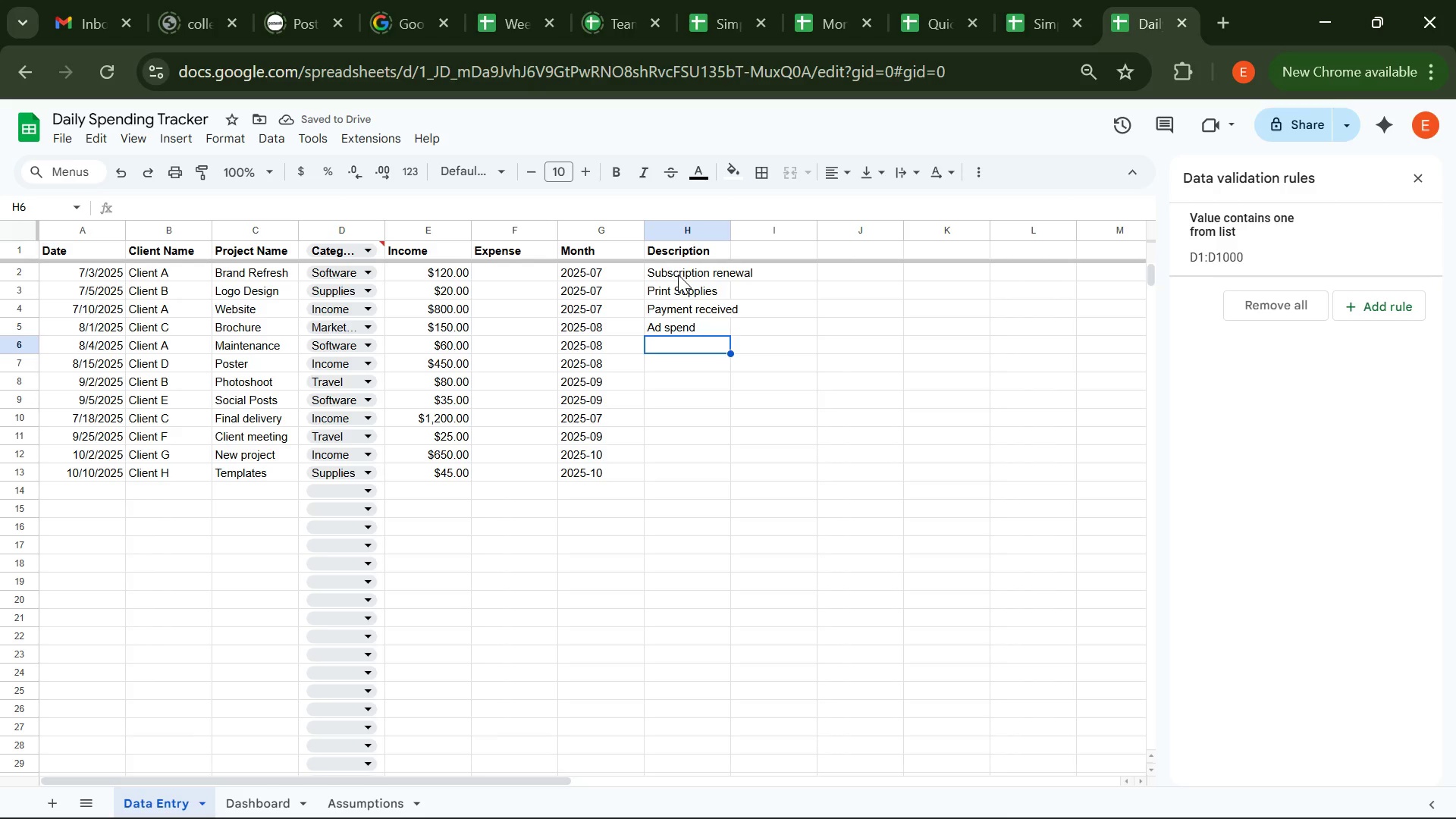 
type(Tol)
key(Backspace)
type(ol renwal)
 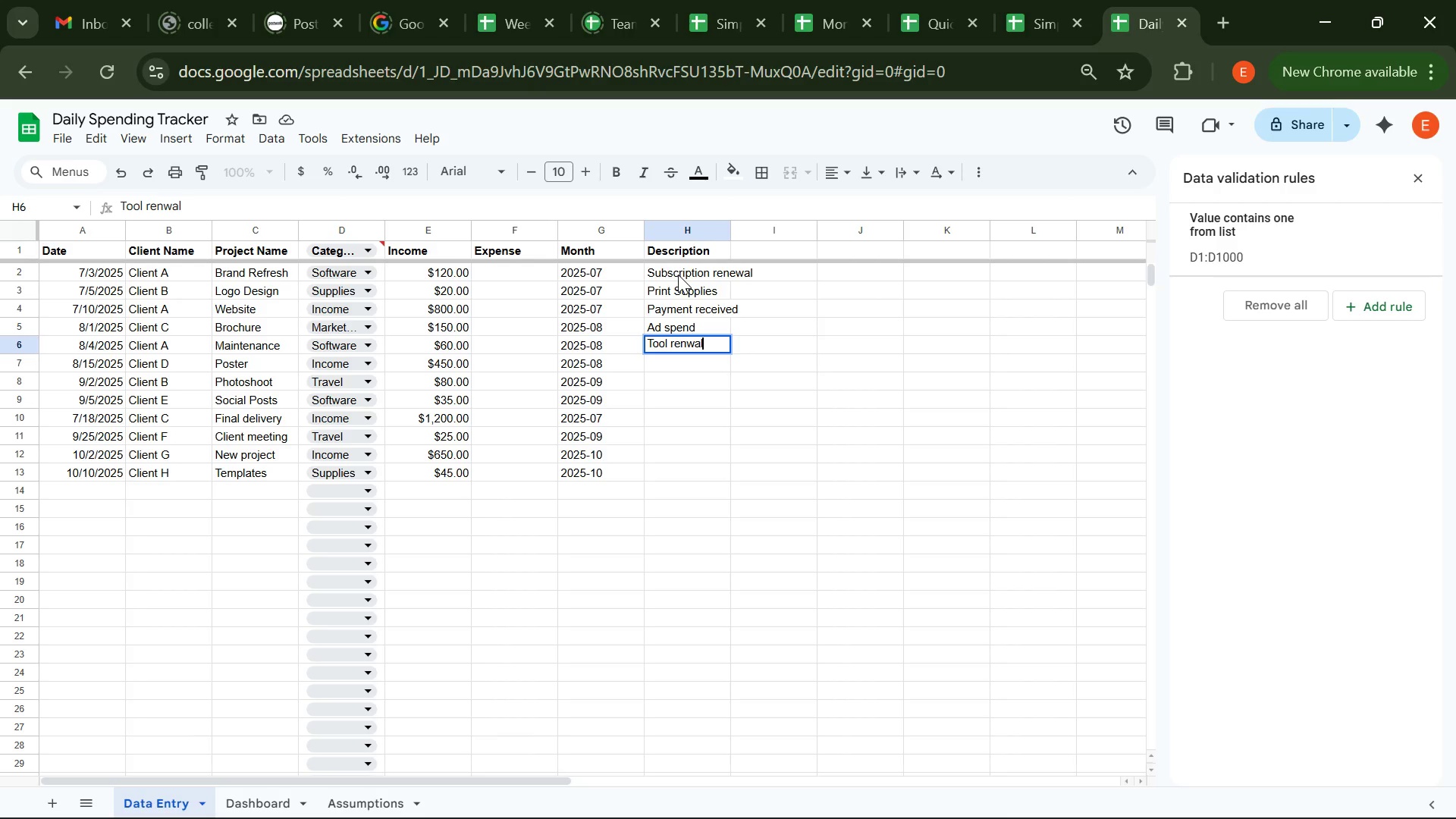 
key(Enter)
 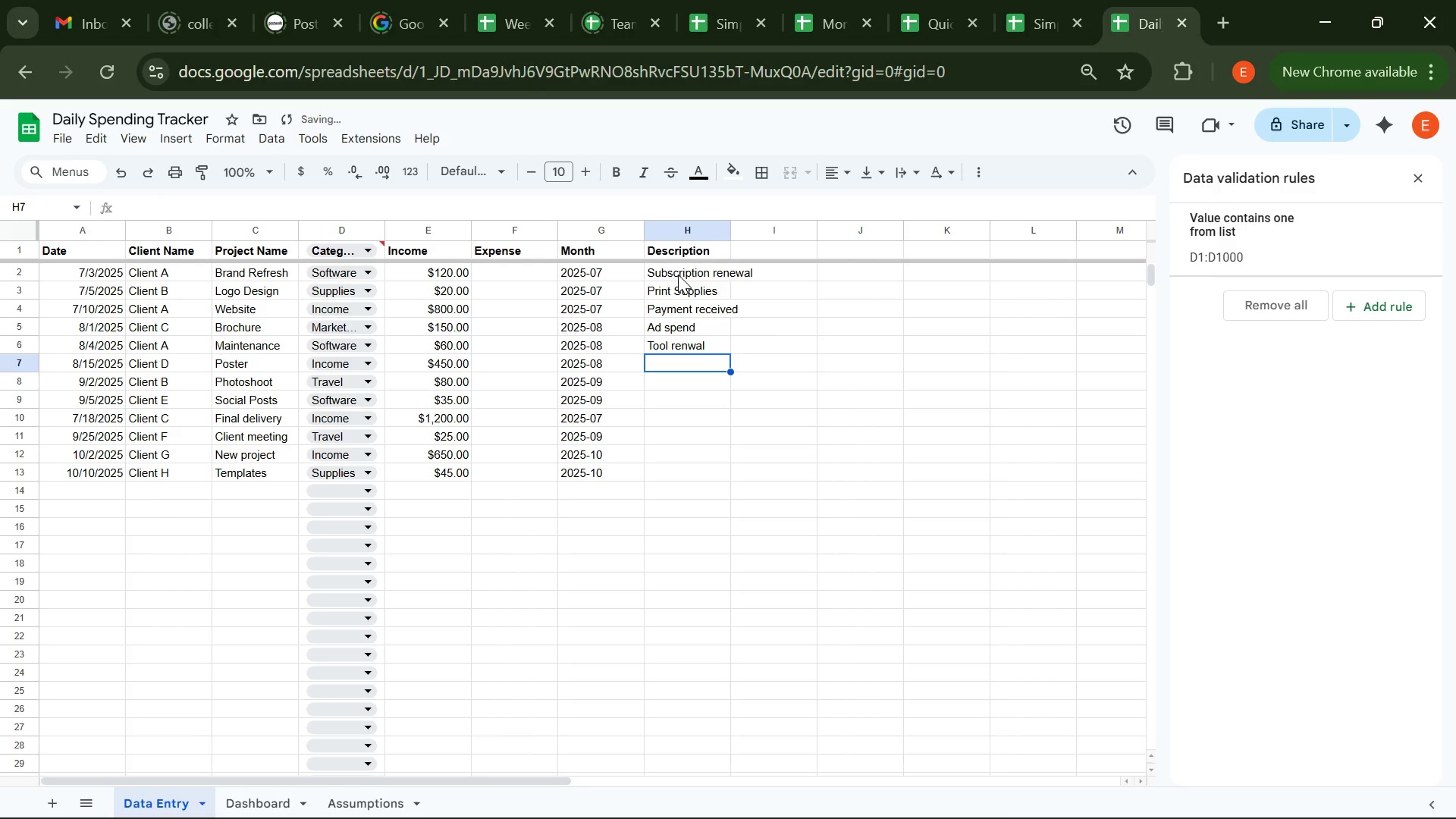 
key(ArrowUp)
 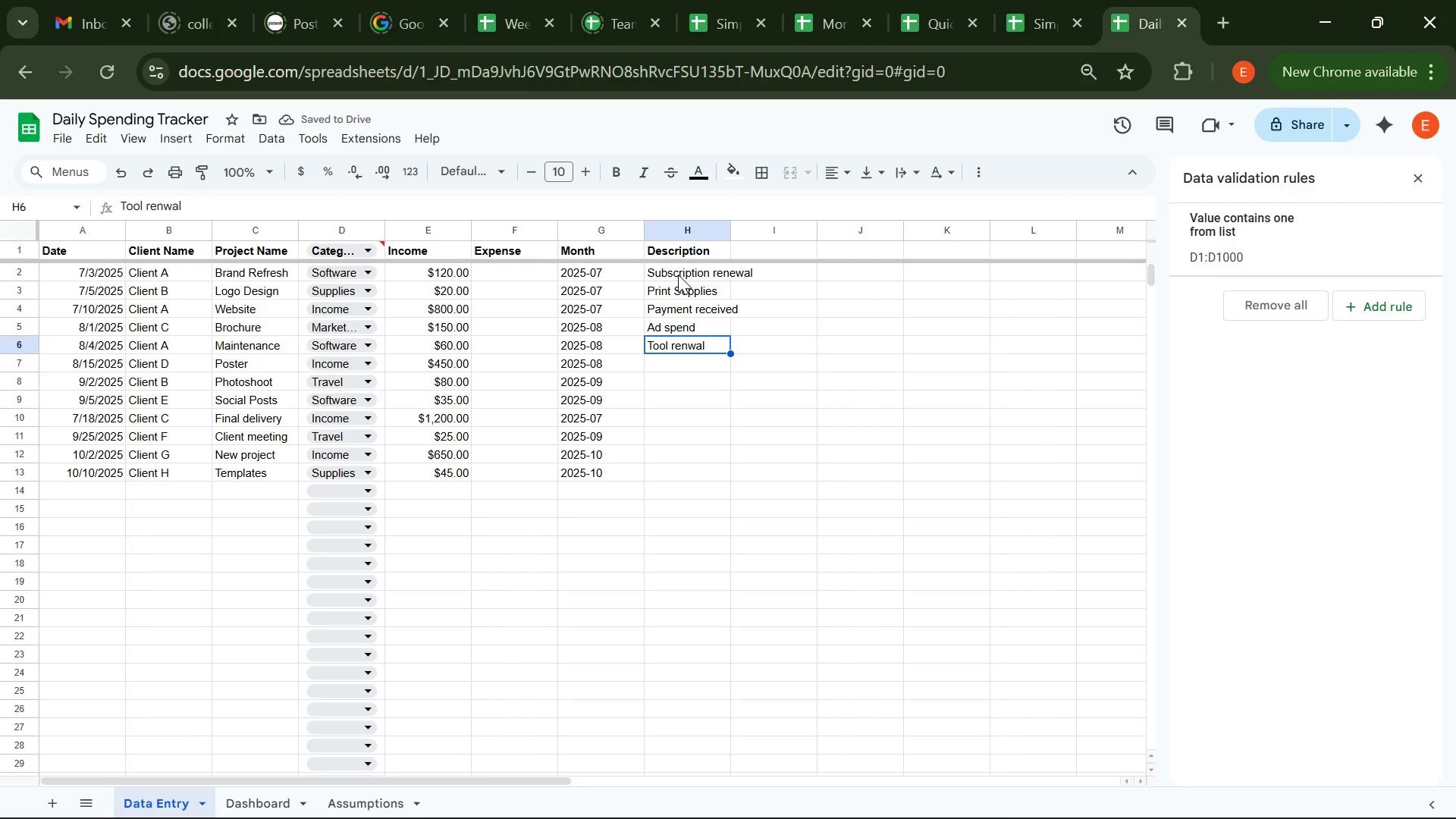 
key(ArrowDown)
 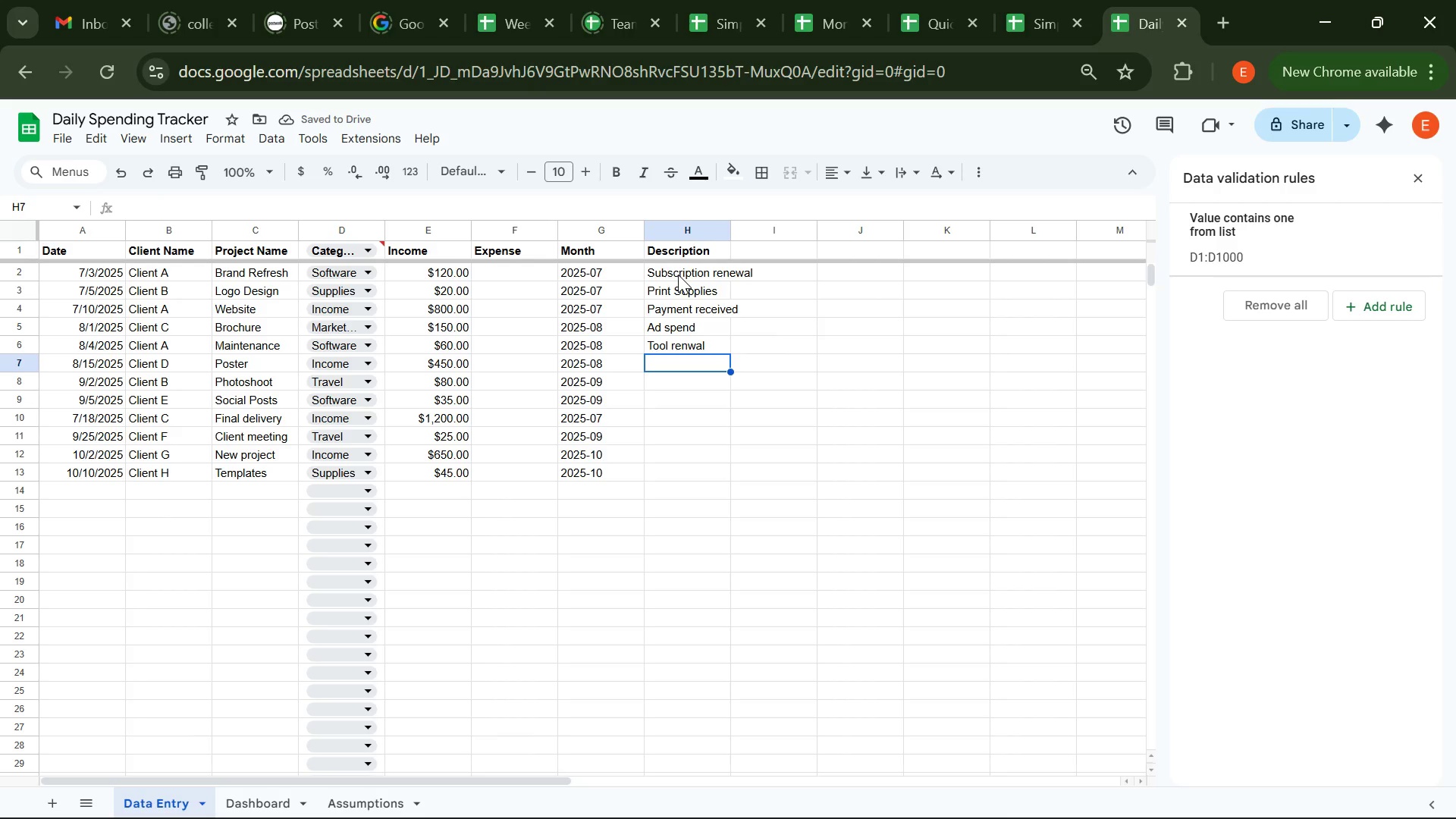 
type(Partial Paymen )
 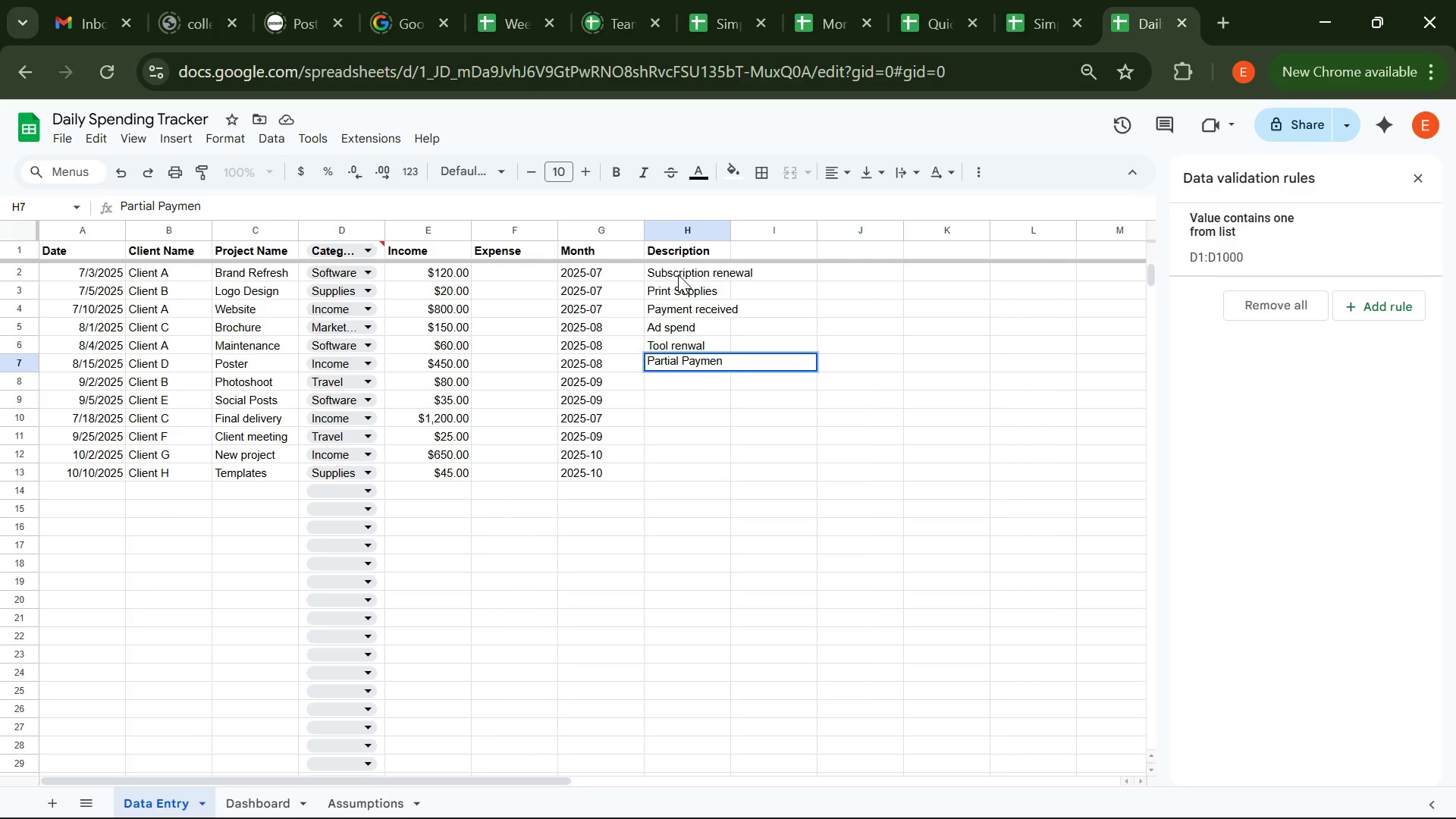 
key(Enter)
 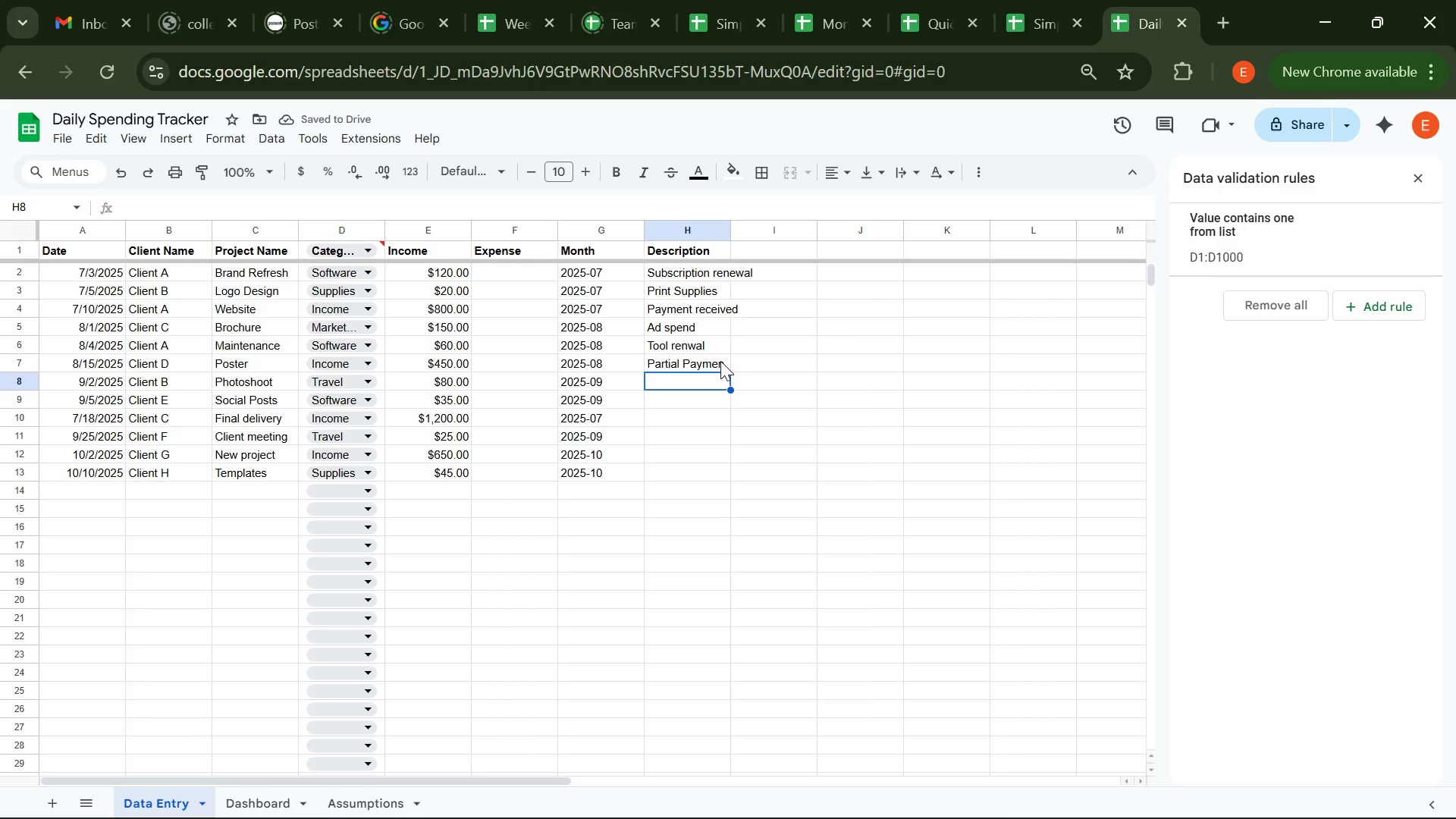 
double_click([720, 361])
 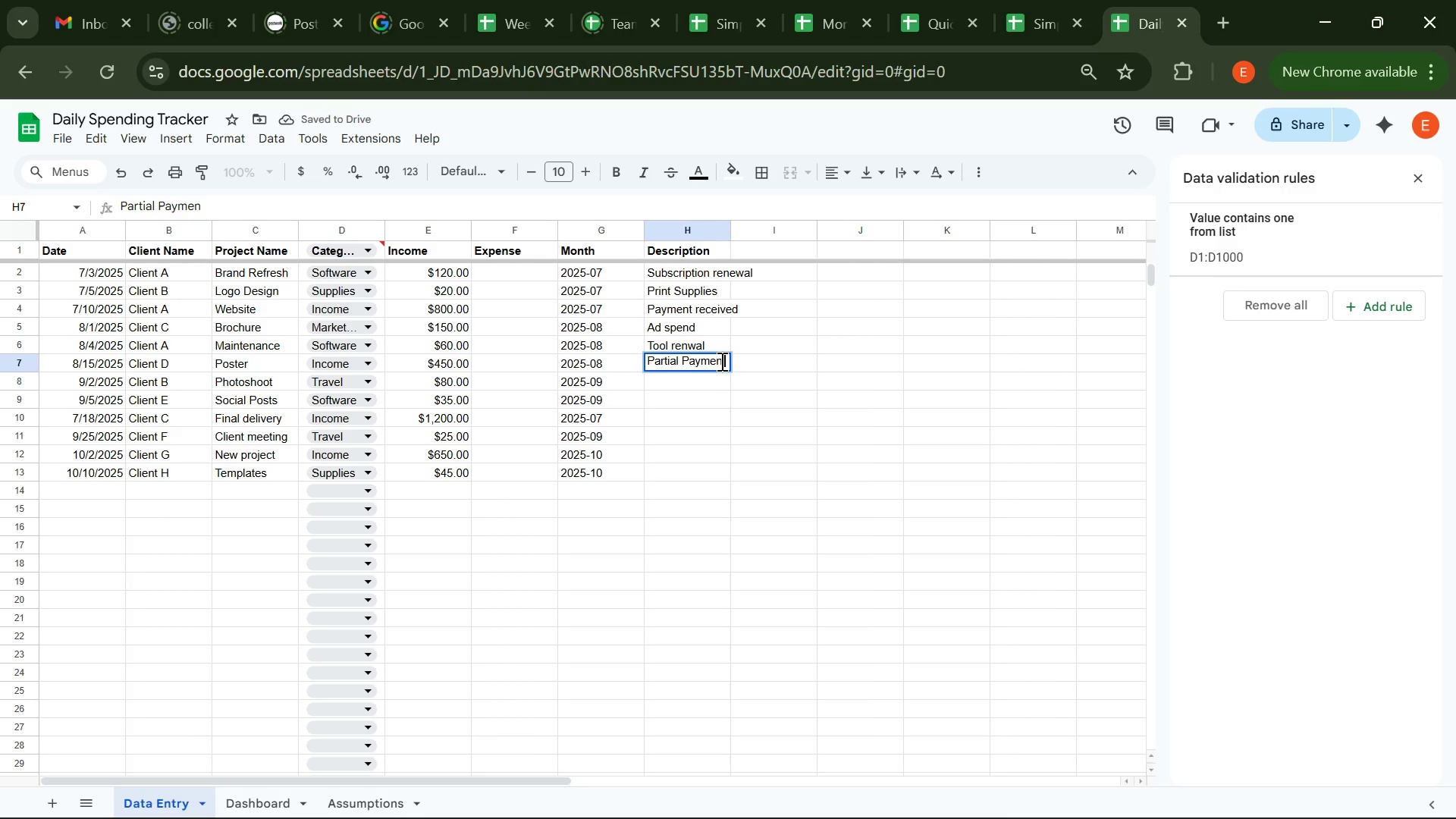 
key(T)
 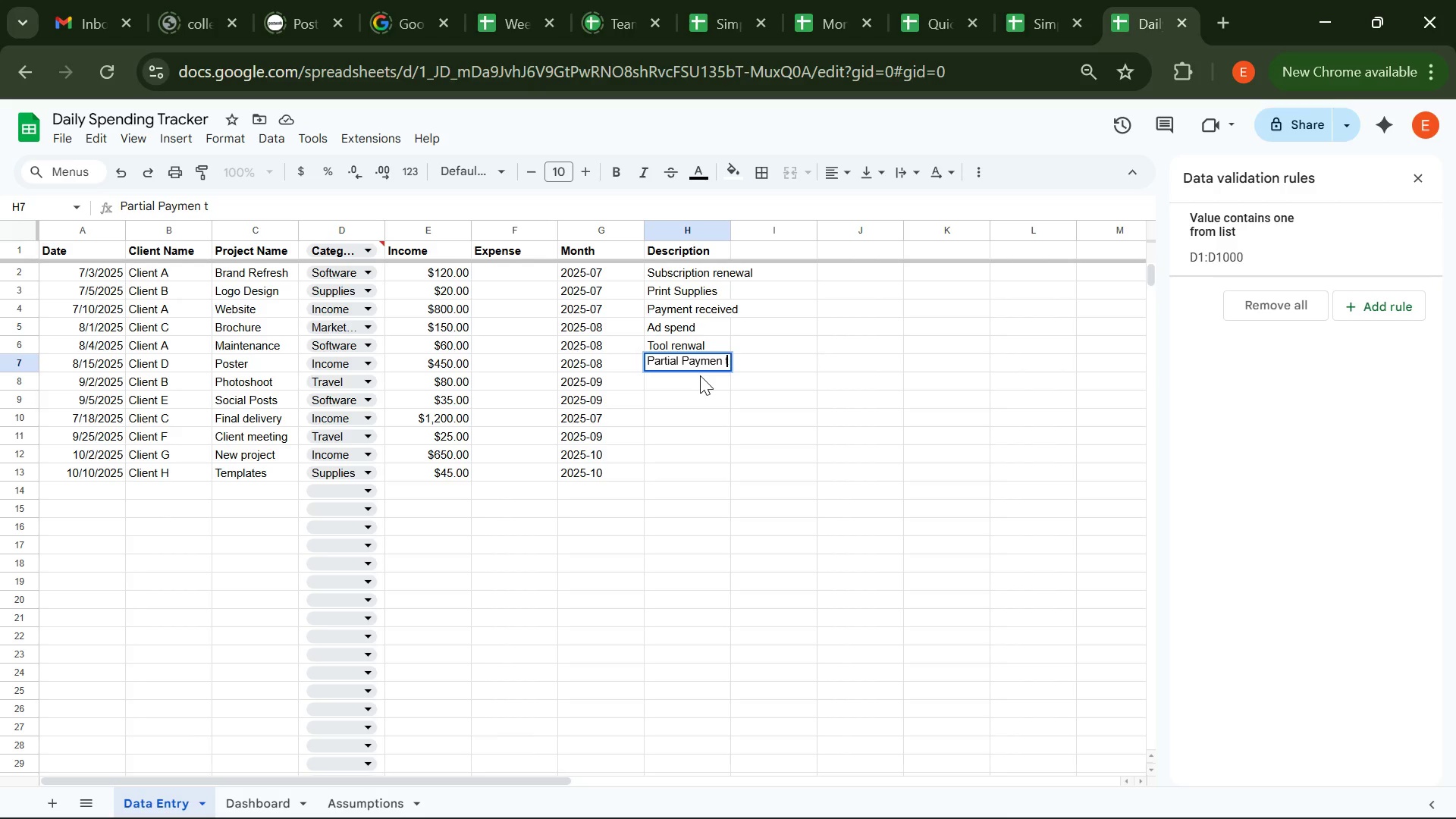 
left_click([700, 375])
 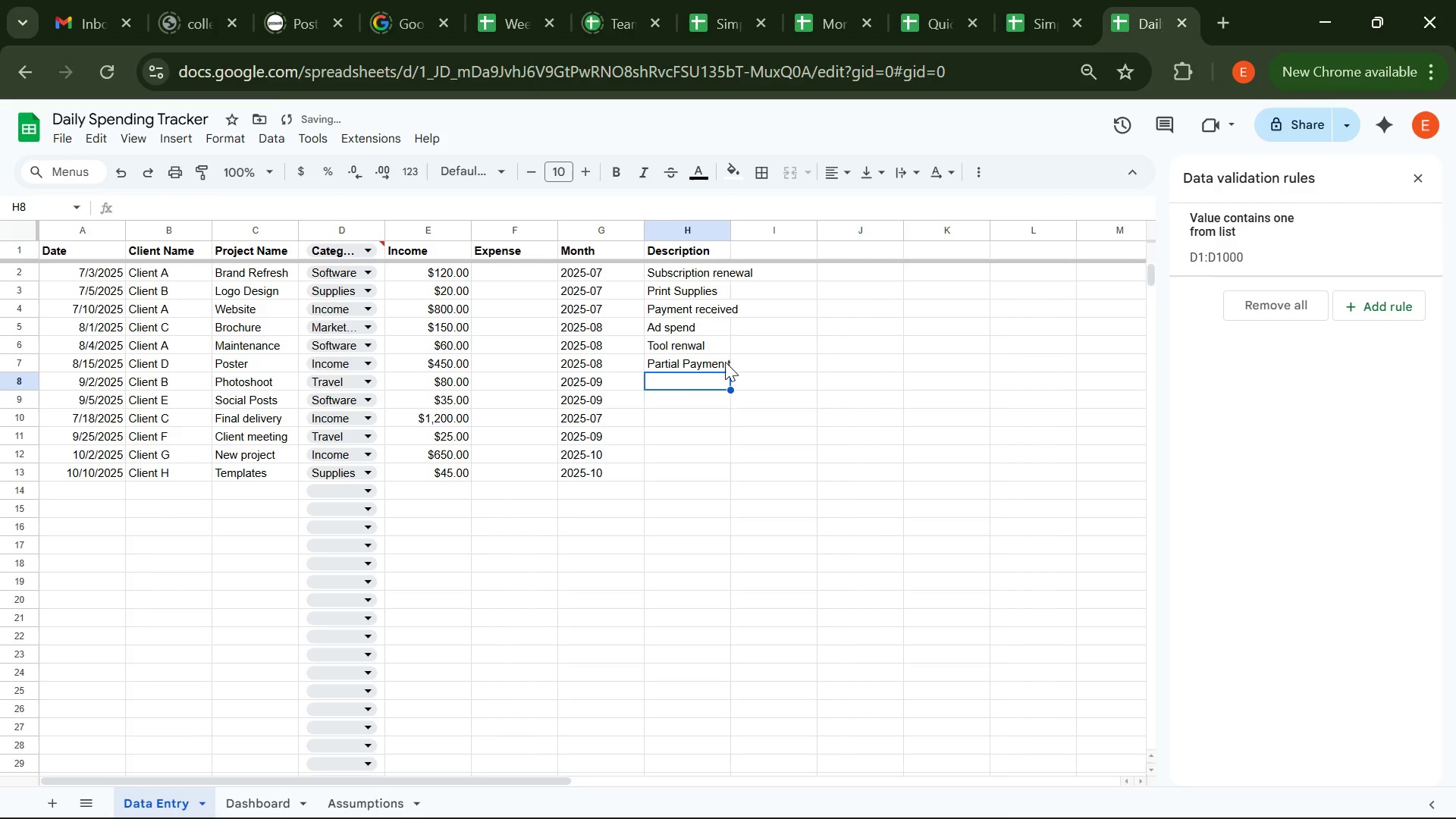 
double_click([725, 362])
 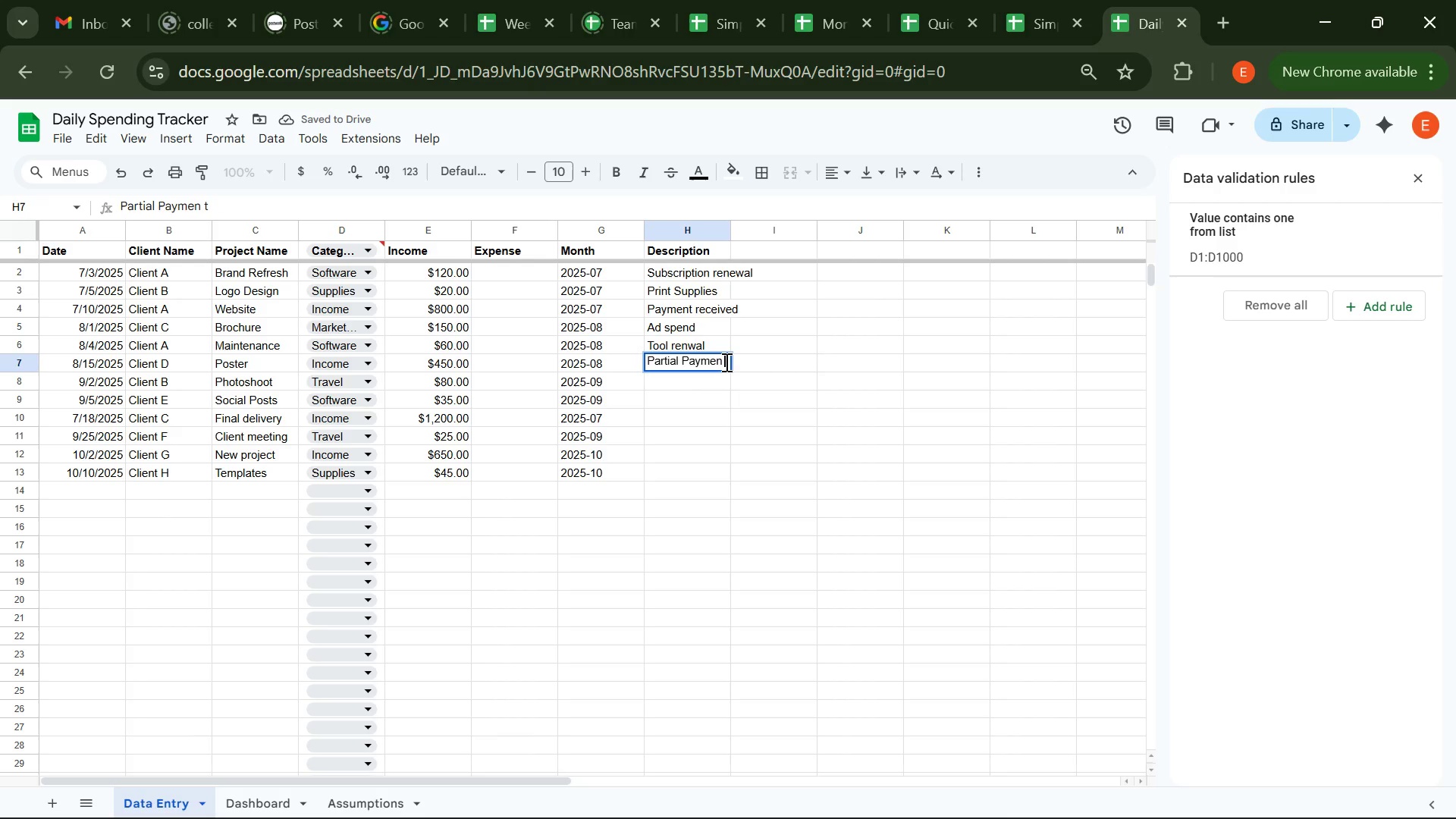 
left_click([725, 362])
 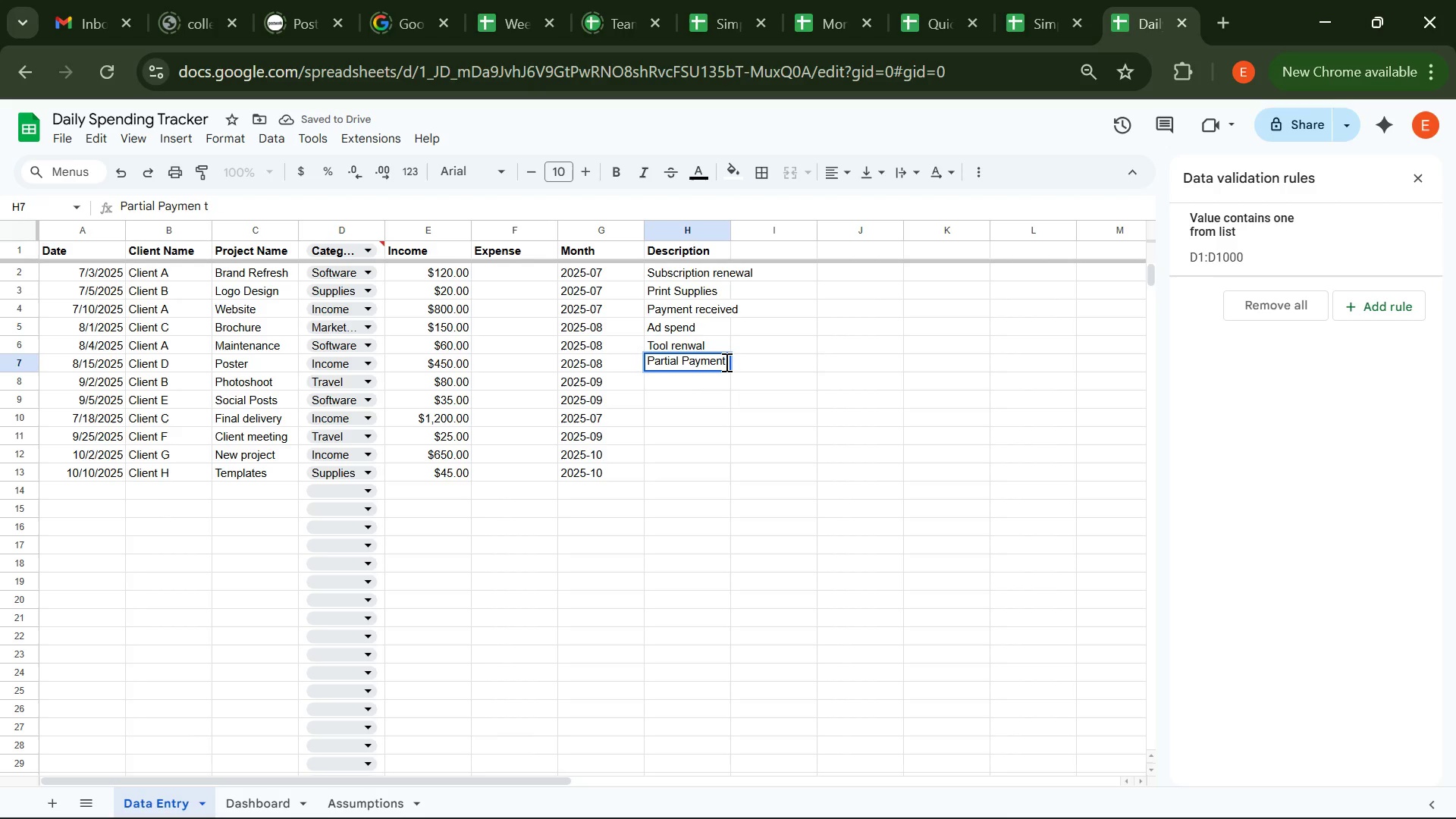 
key(Backspace)
 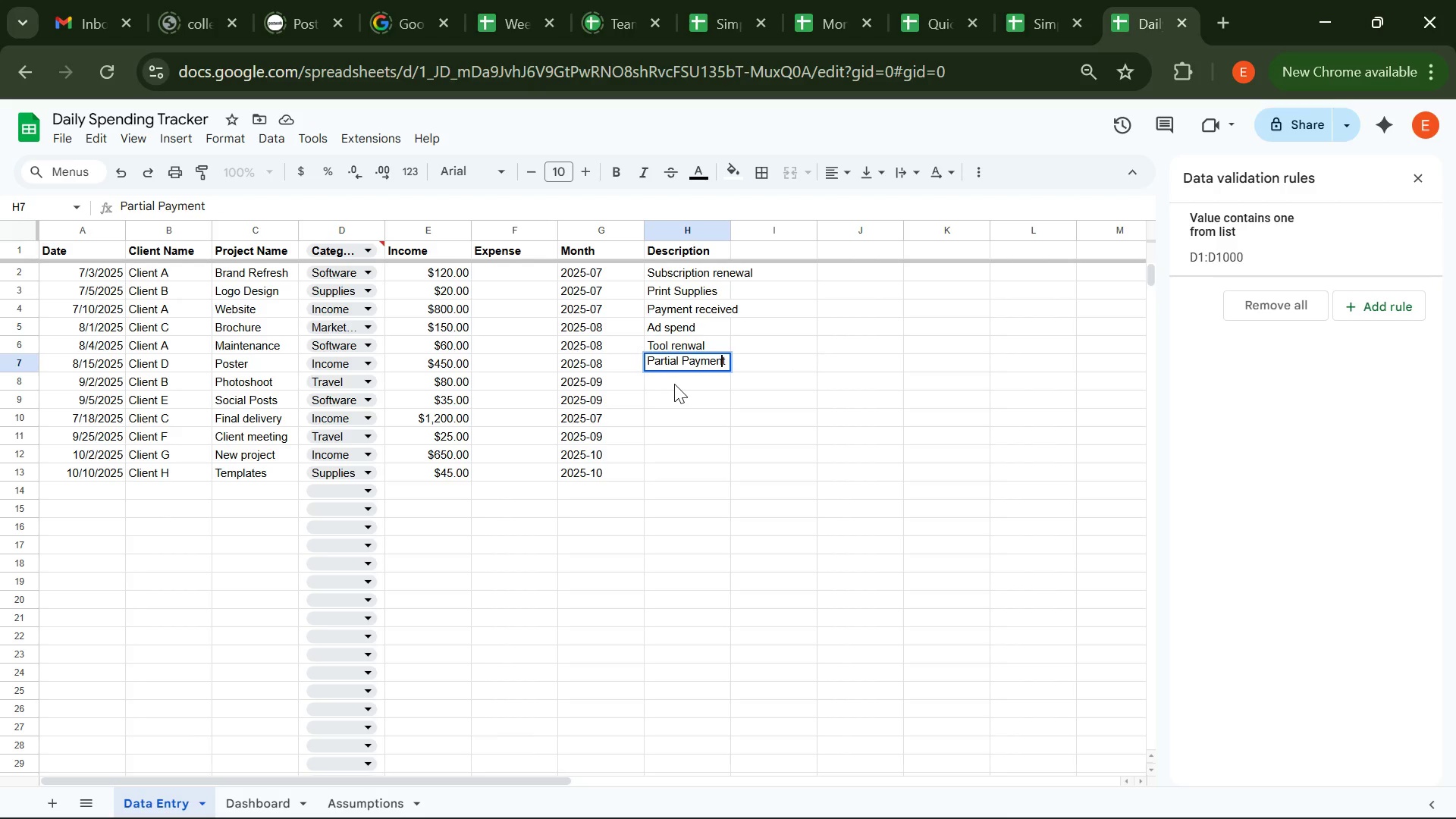 
left_click([674, 384])
 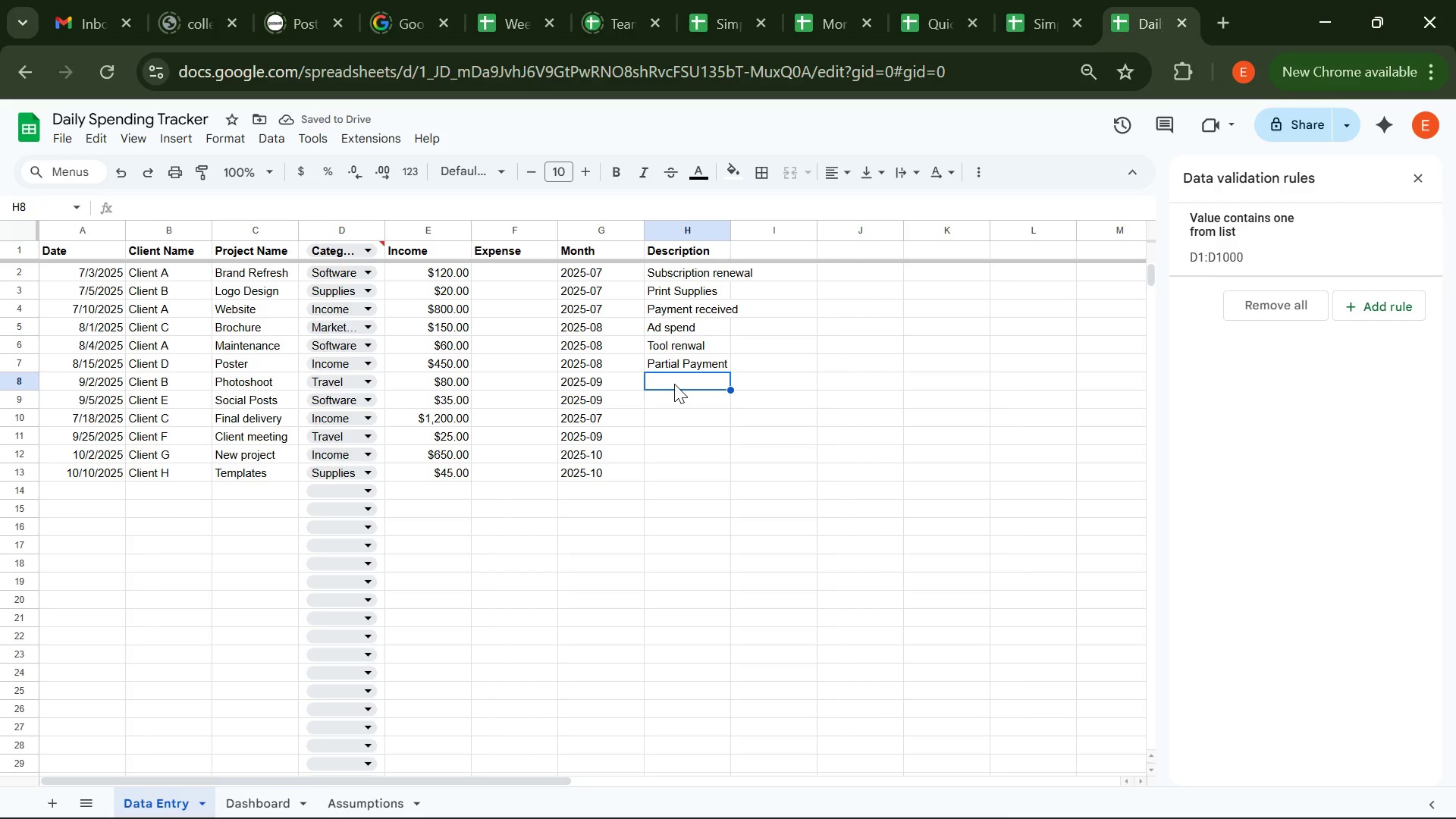 
key(CapsLock)
 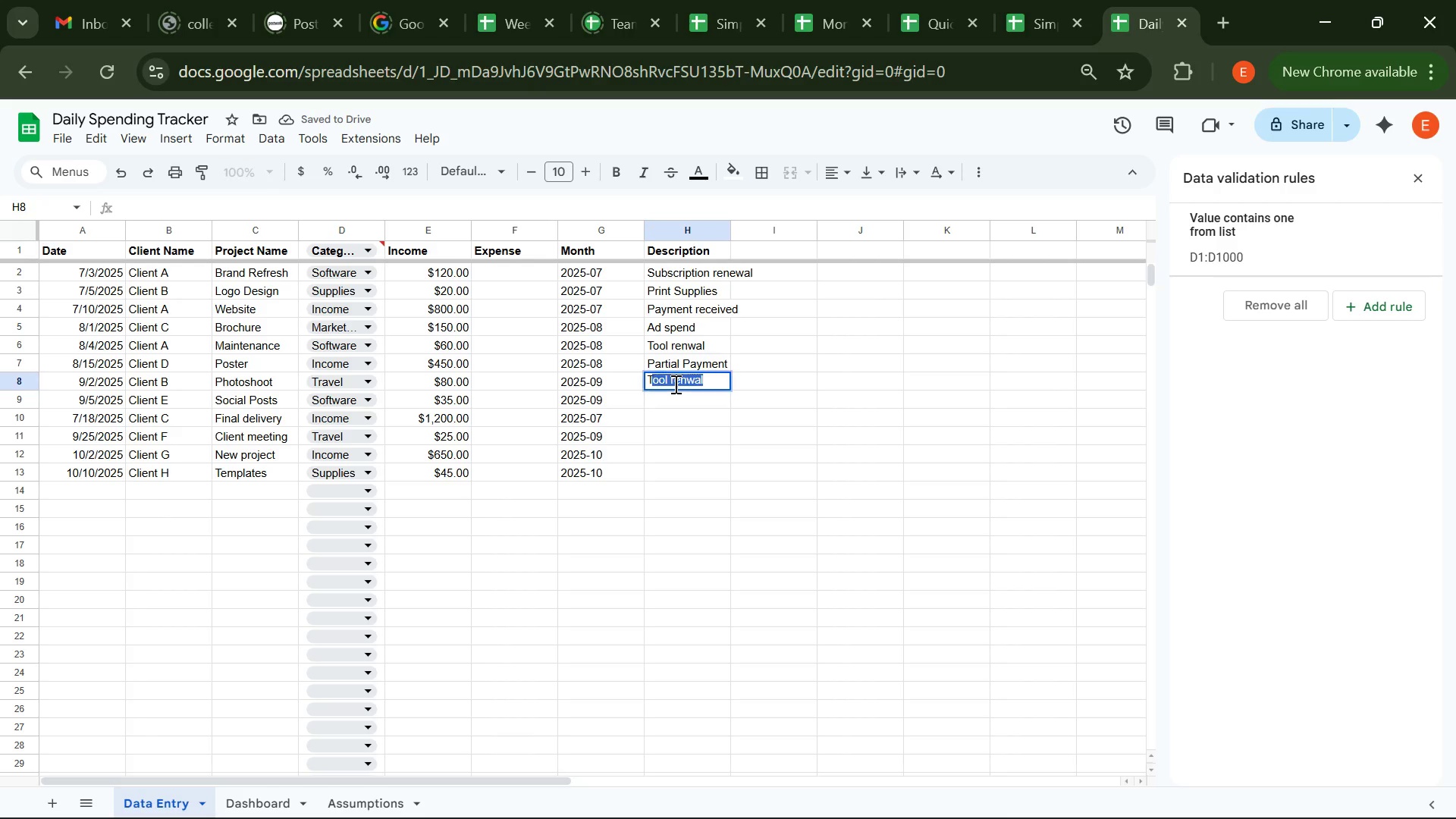 
key(T)
 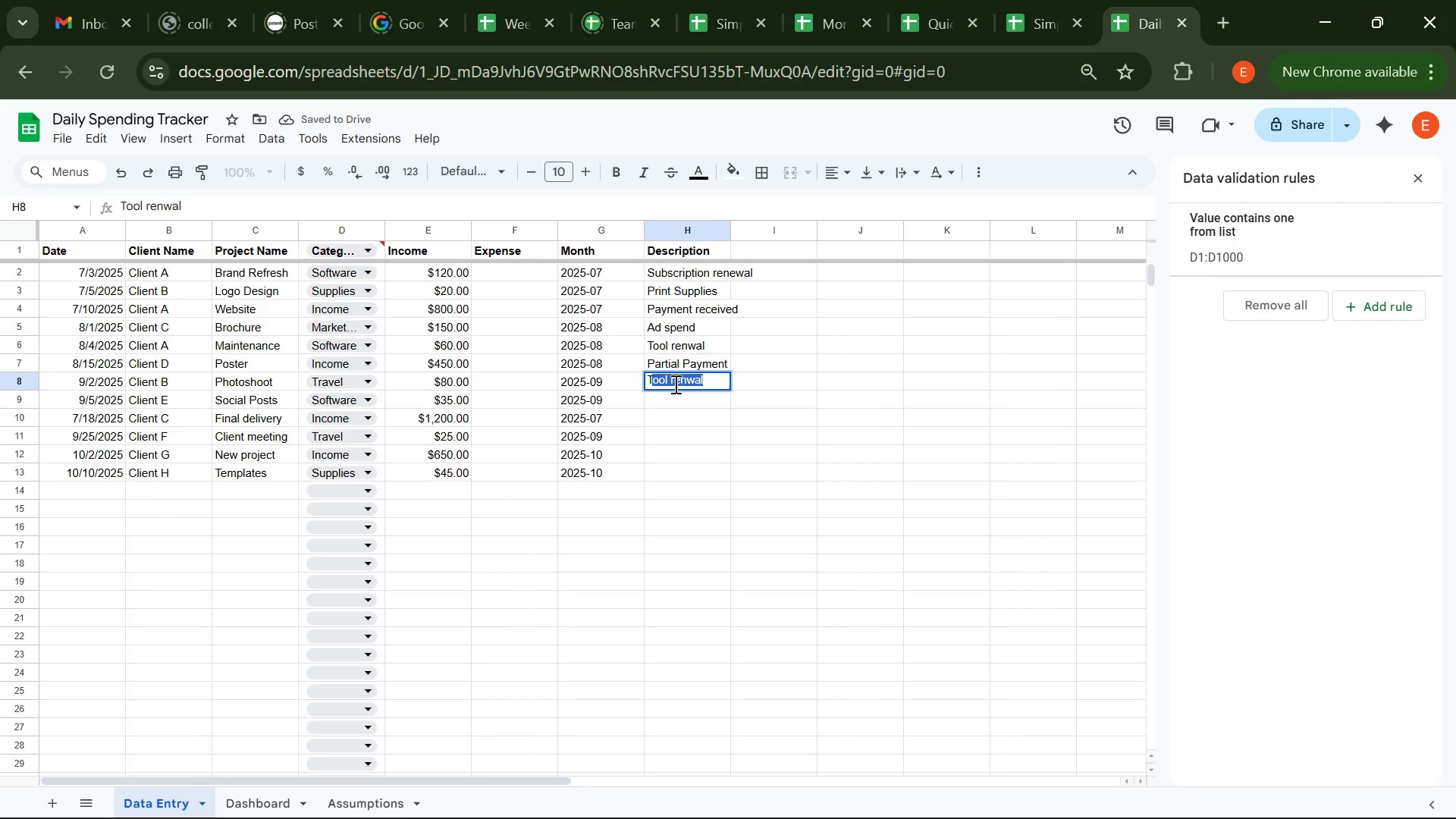 
key(CapsLock)
 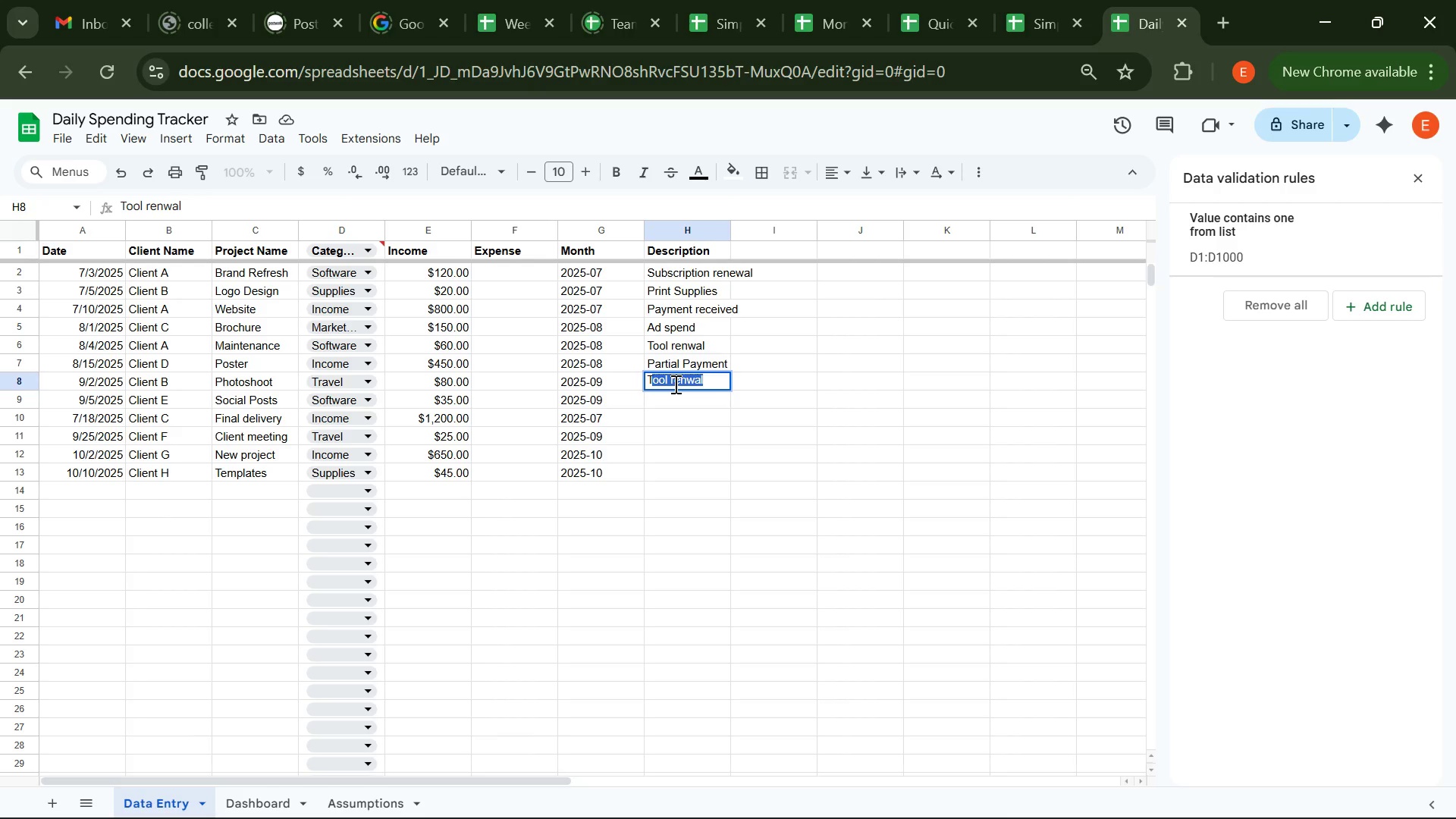 
type(ransport &meals)
 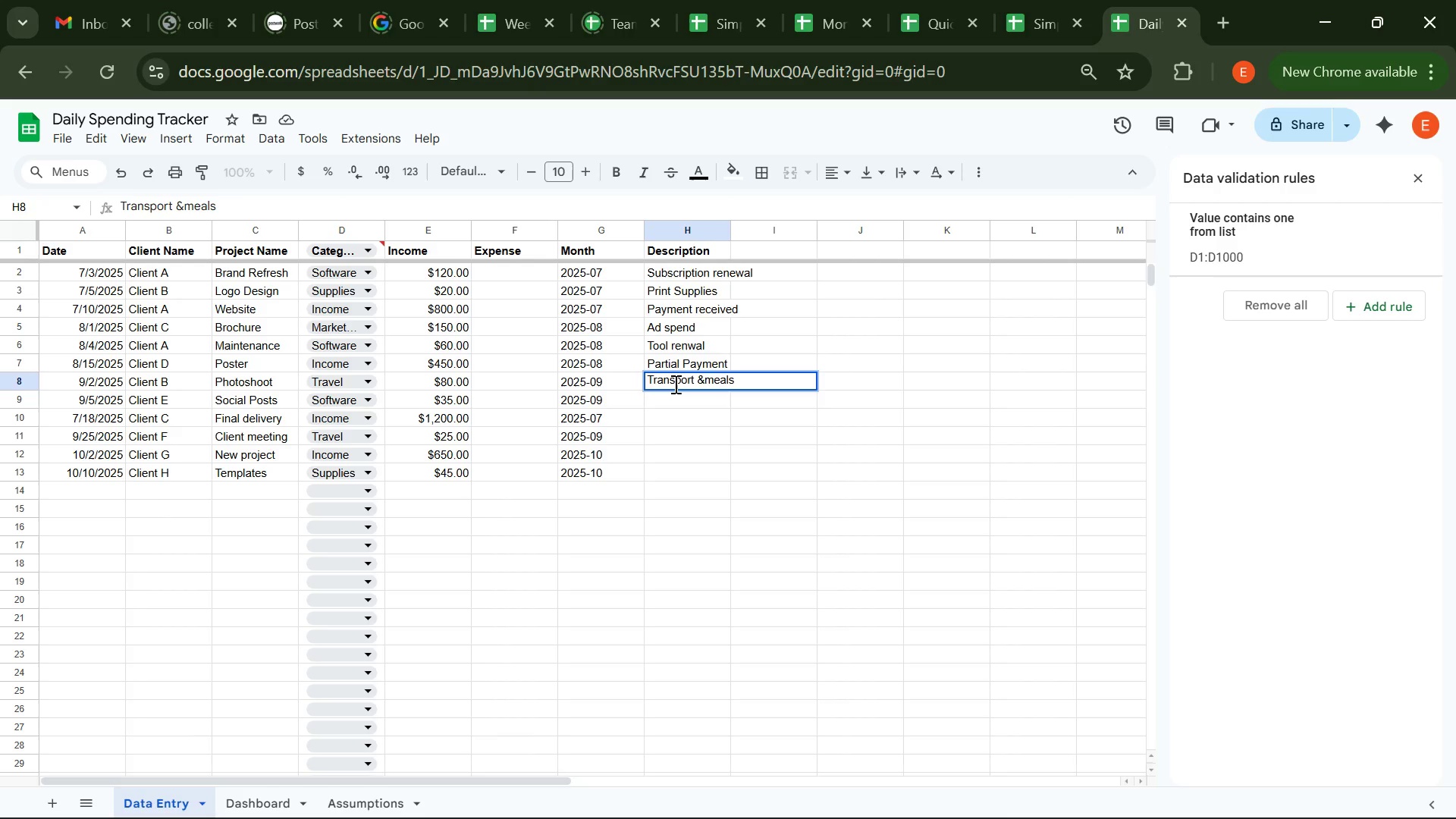 
key(ArrowLeft)
 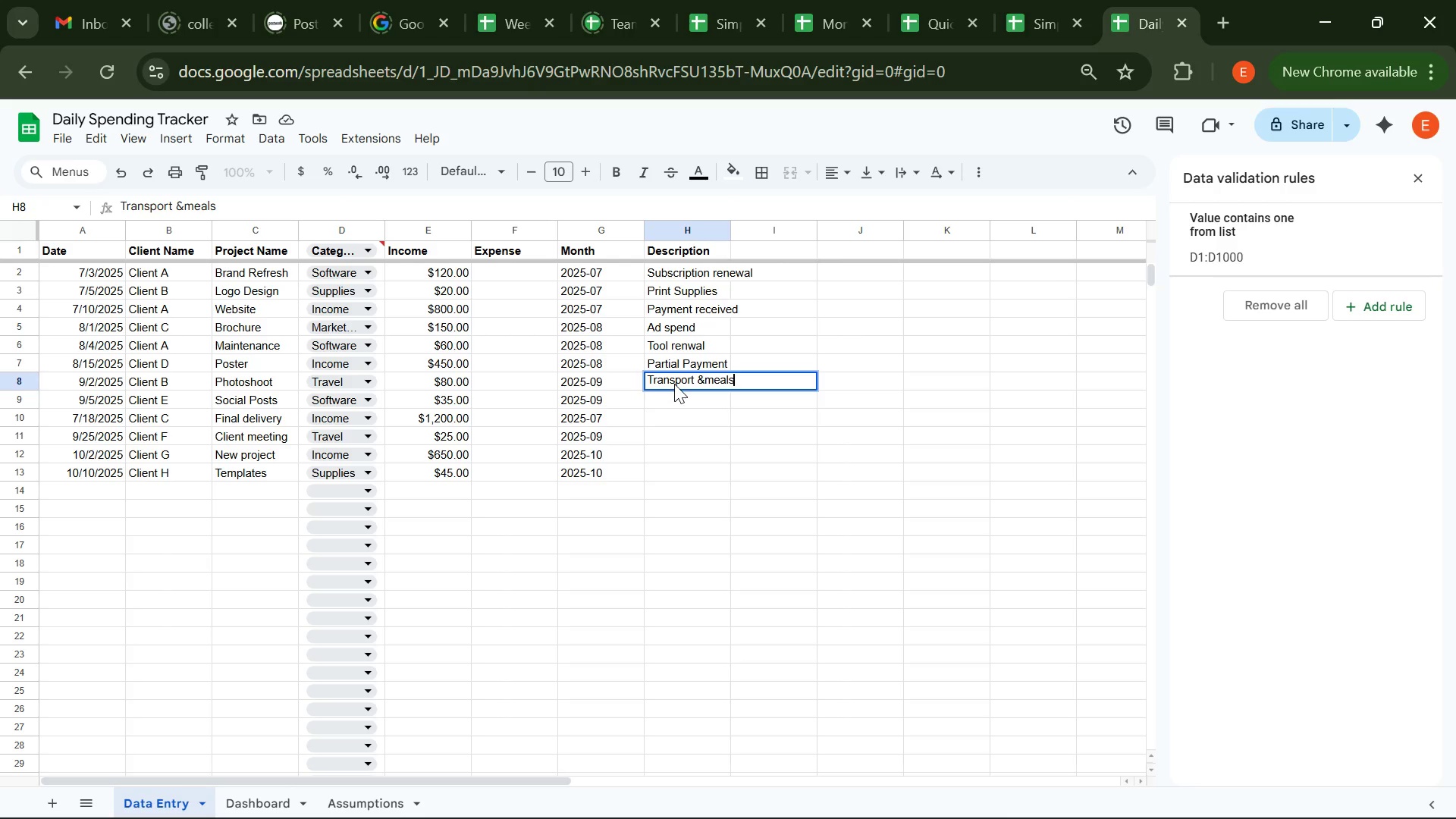 
key(ArrowLeft)
 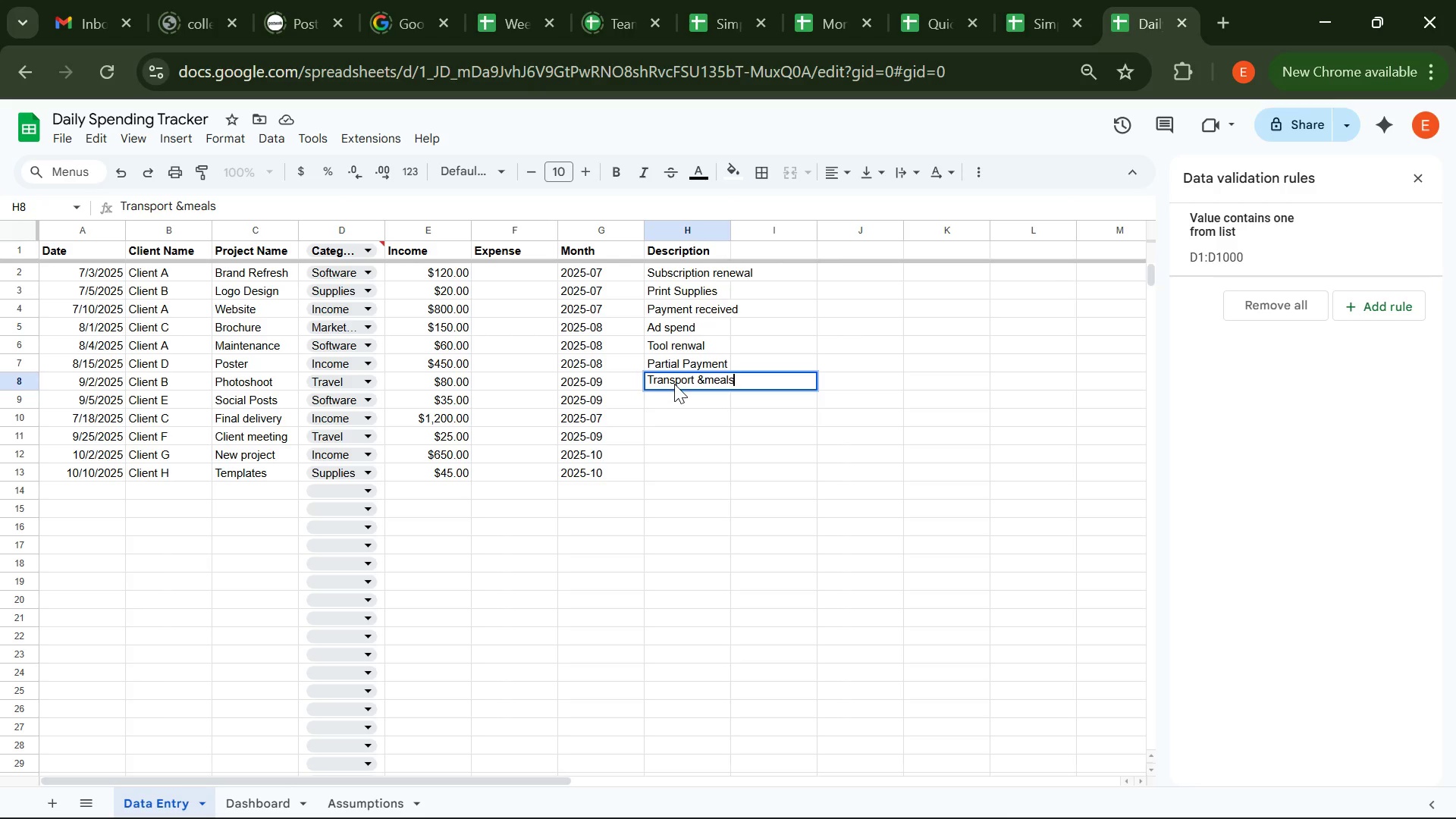 
key(ArrowLeft)
 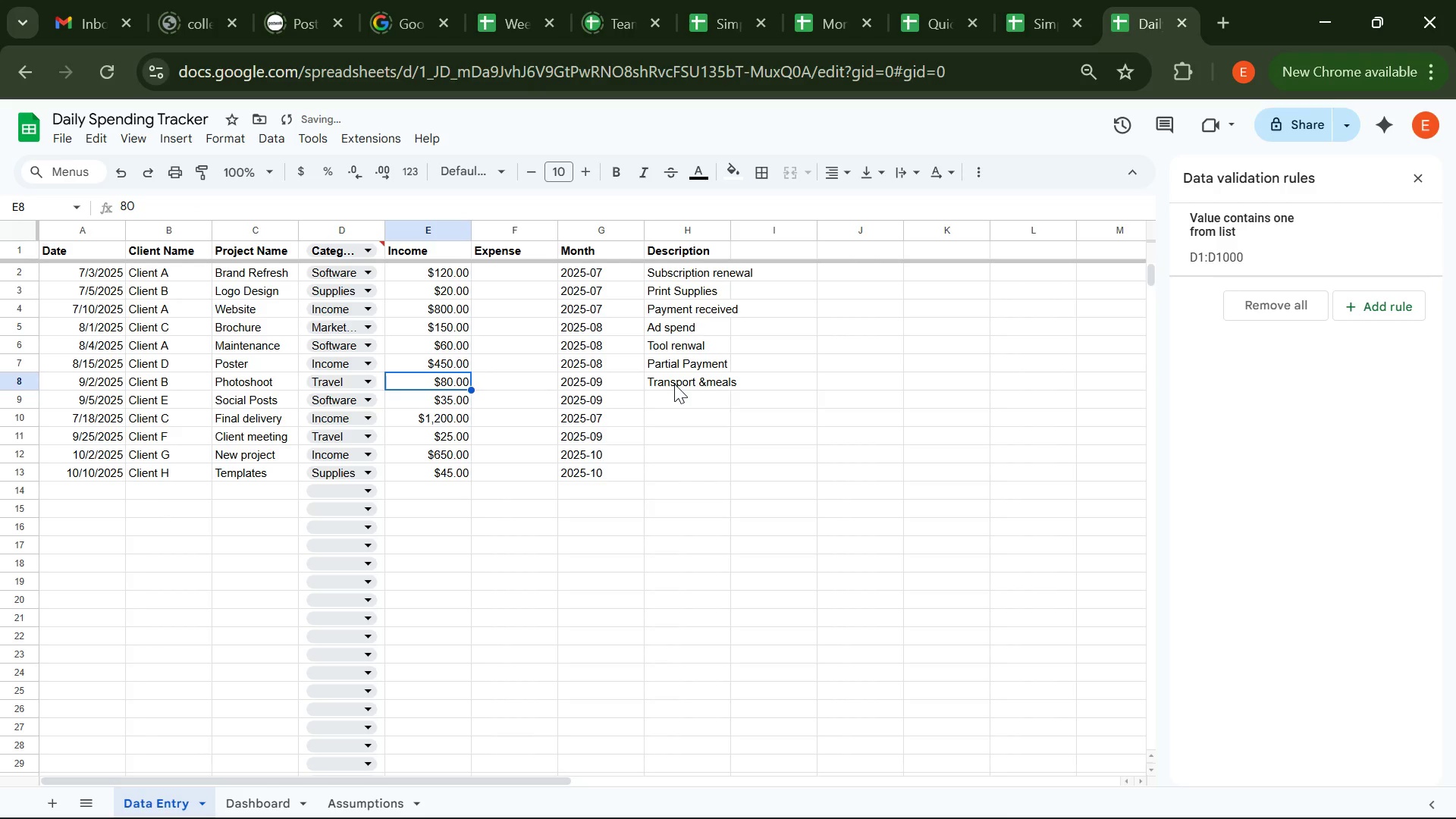 
key(ArrowRight)
 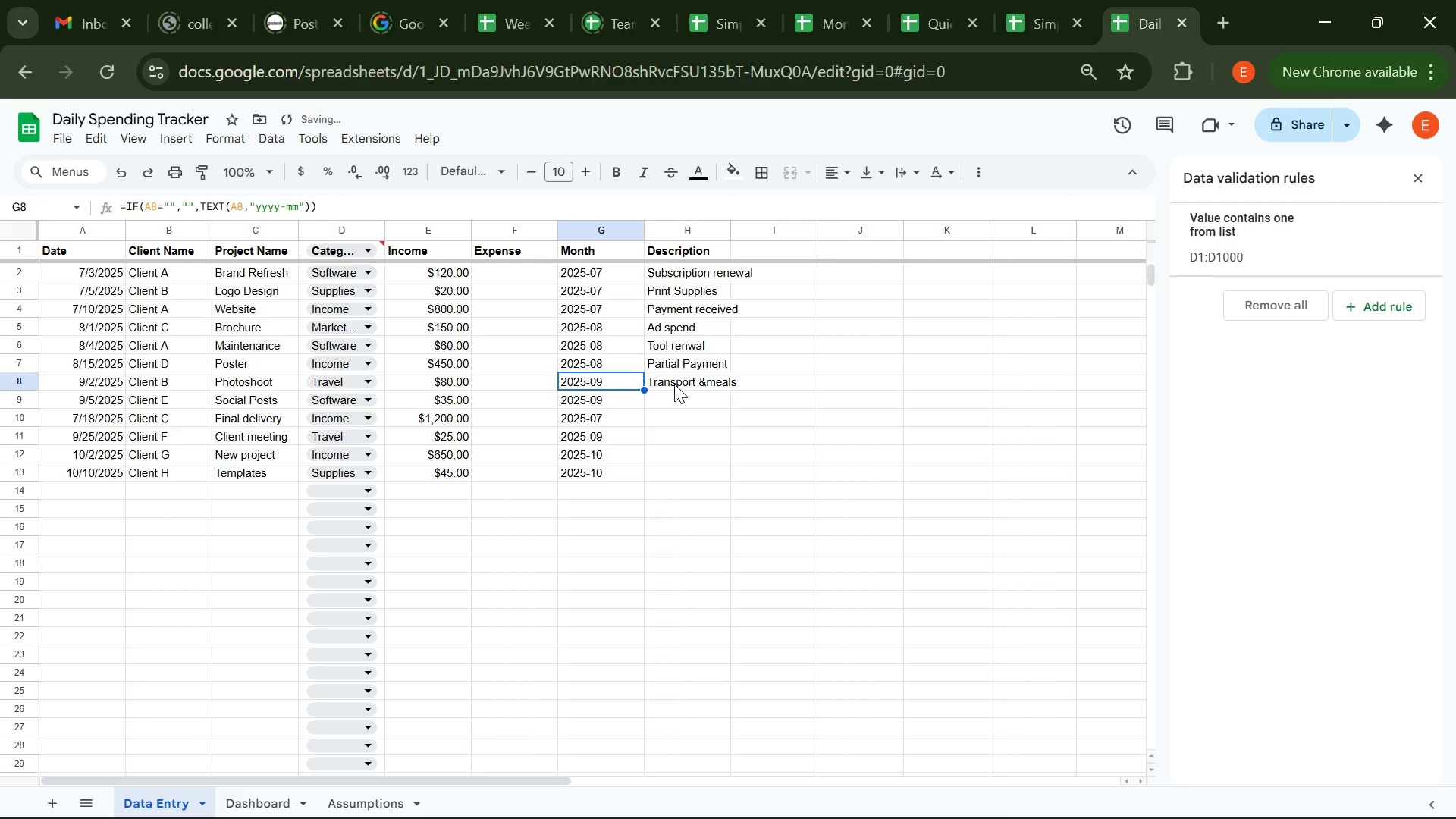 
key(ArrowRight)
 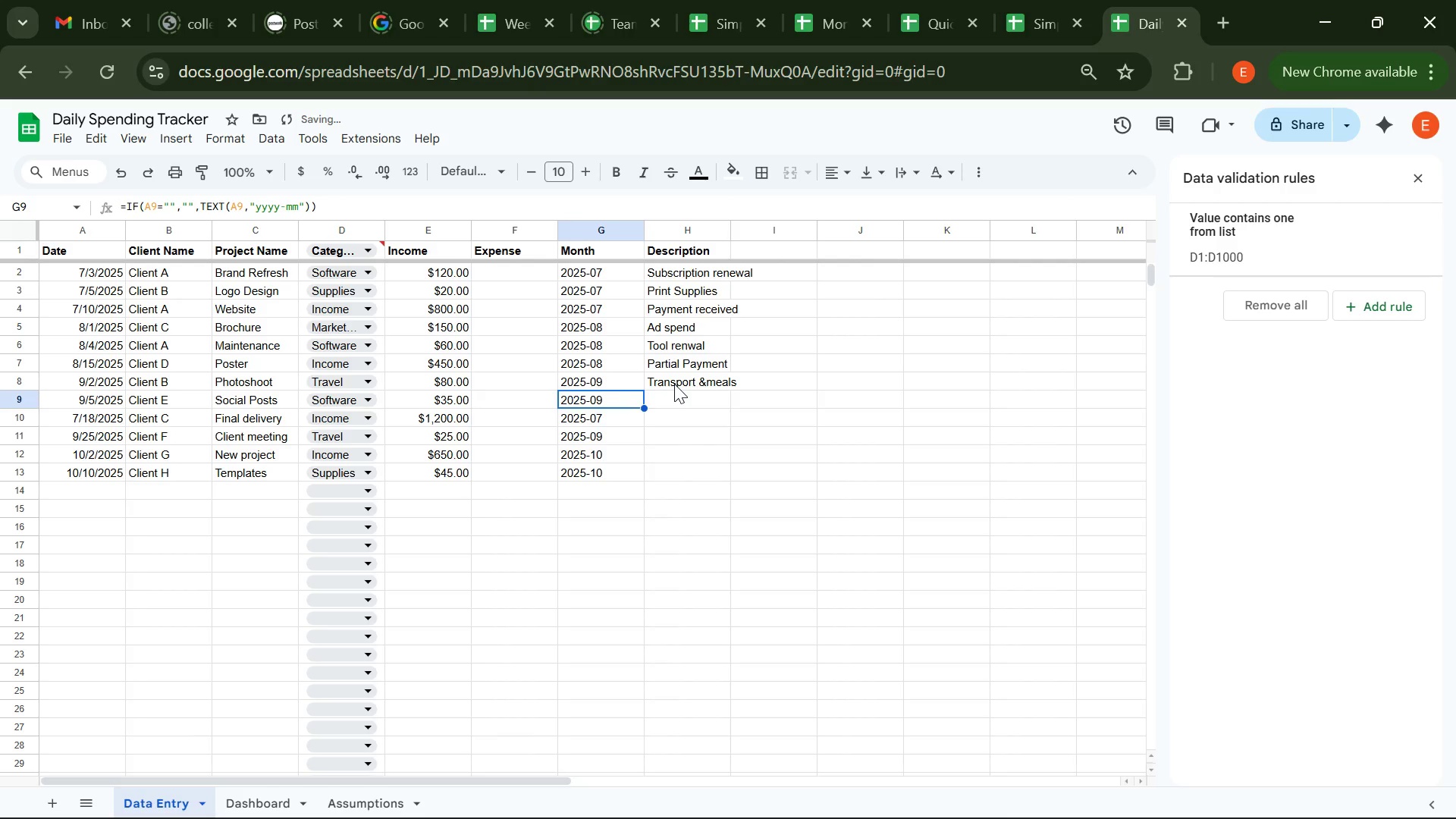 
key(ArrowDown)
 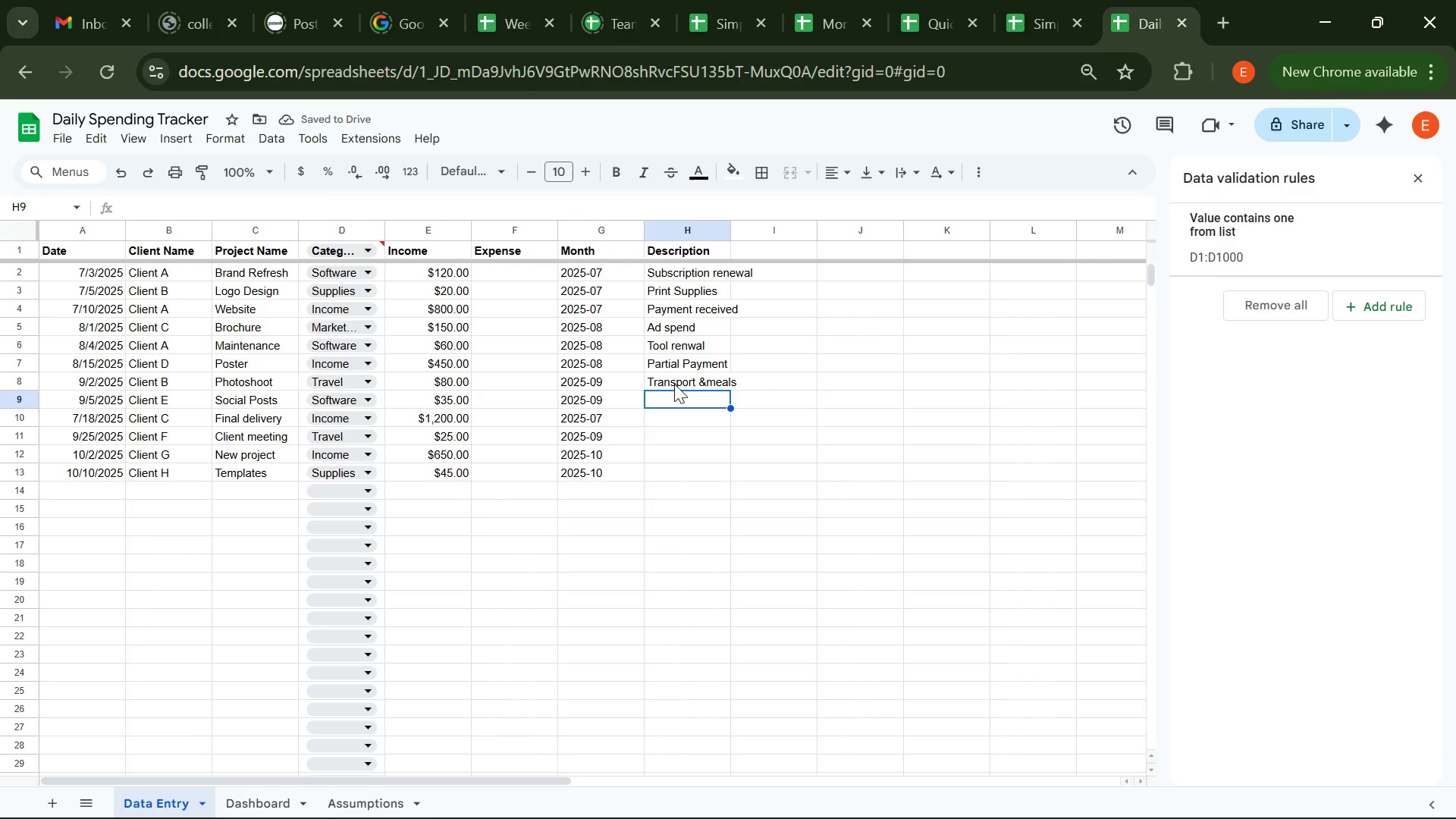 
key(ArrowRight)
 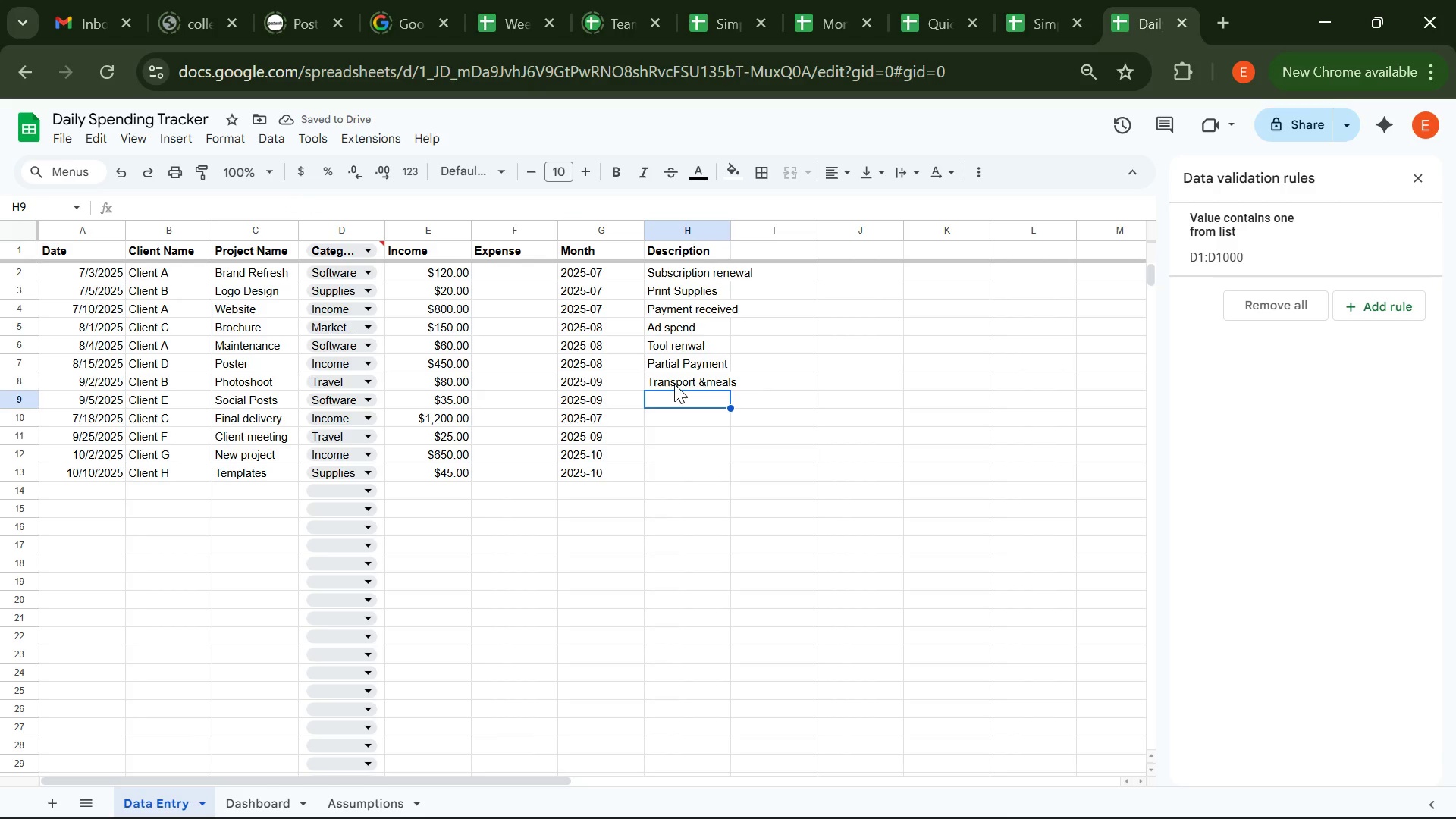 
type(Social tool)
 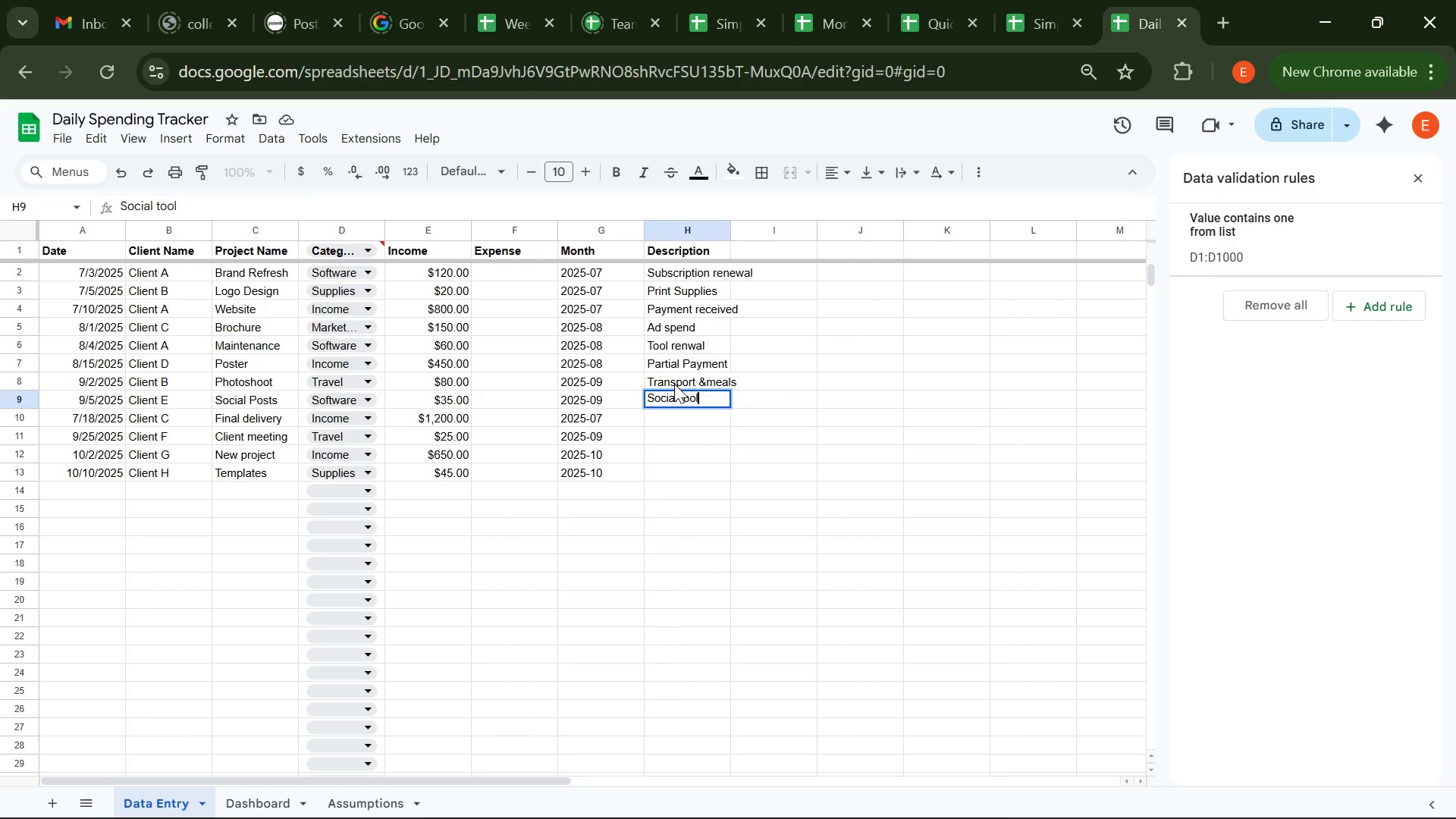 
key(Enter)
 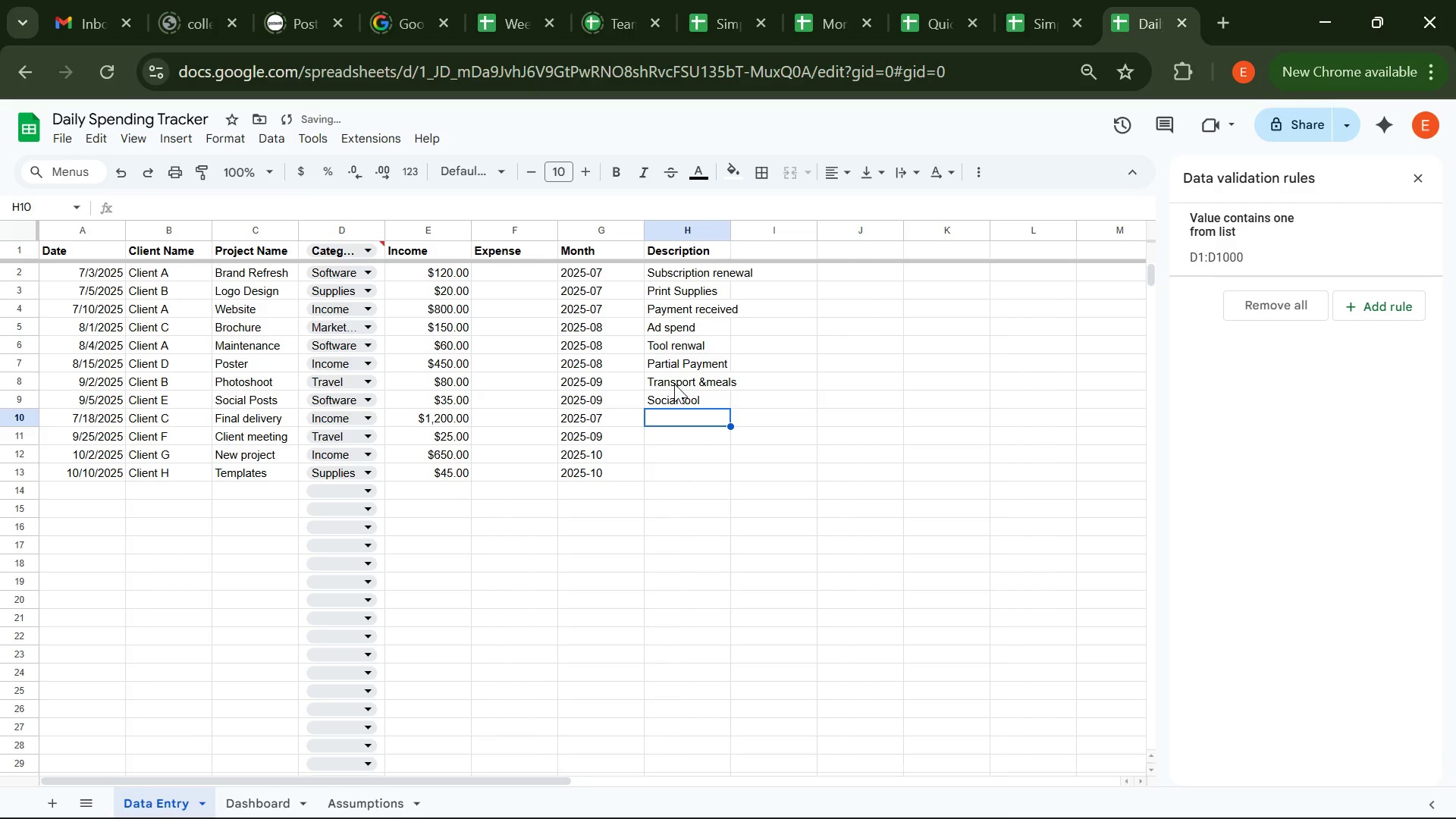 
type(Fianl invoice)
 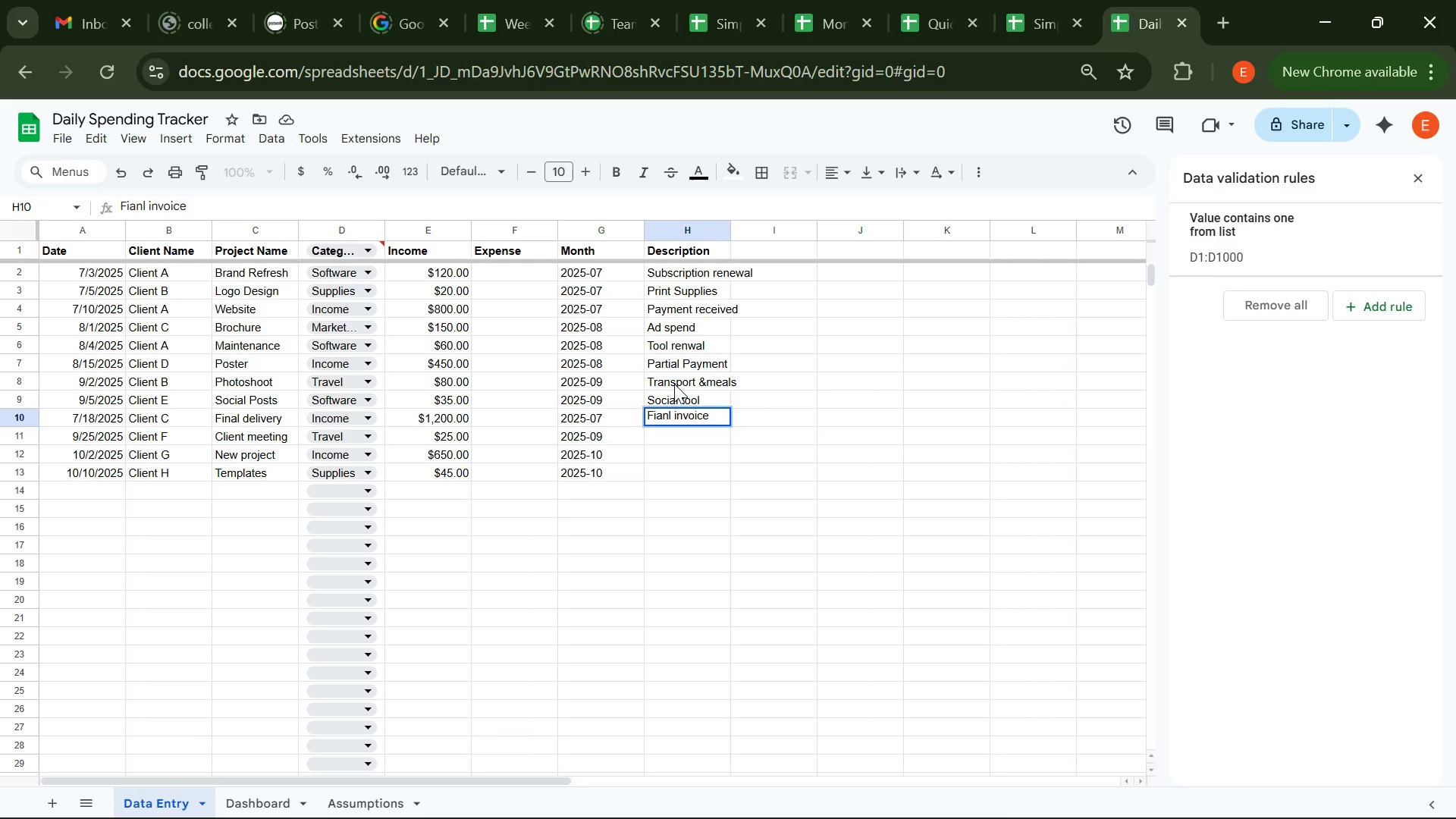 
key(Enter)
 